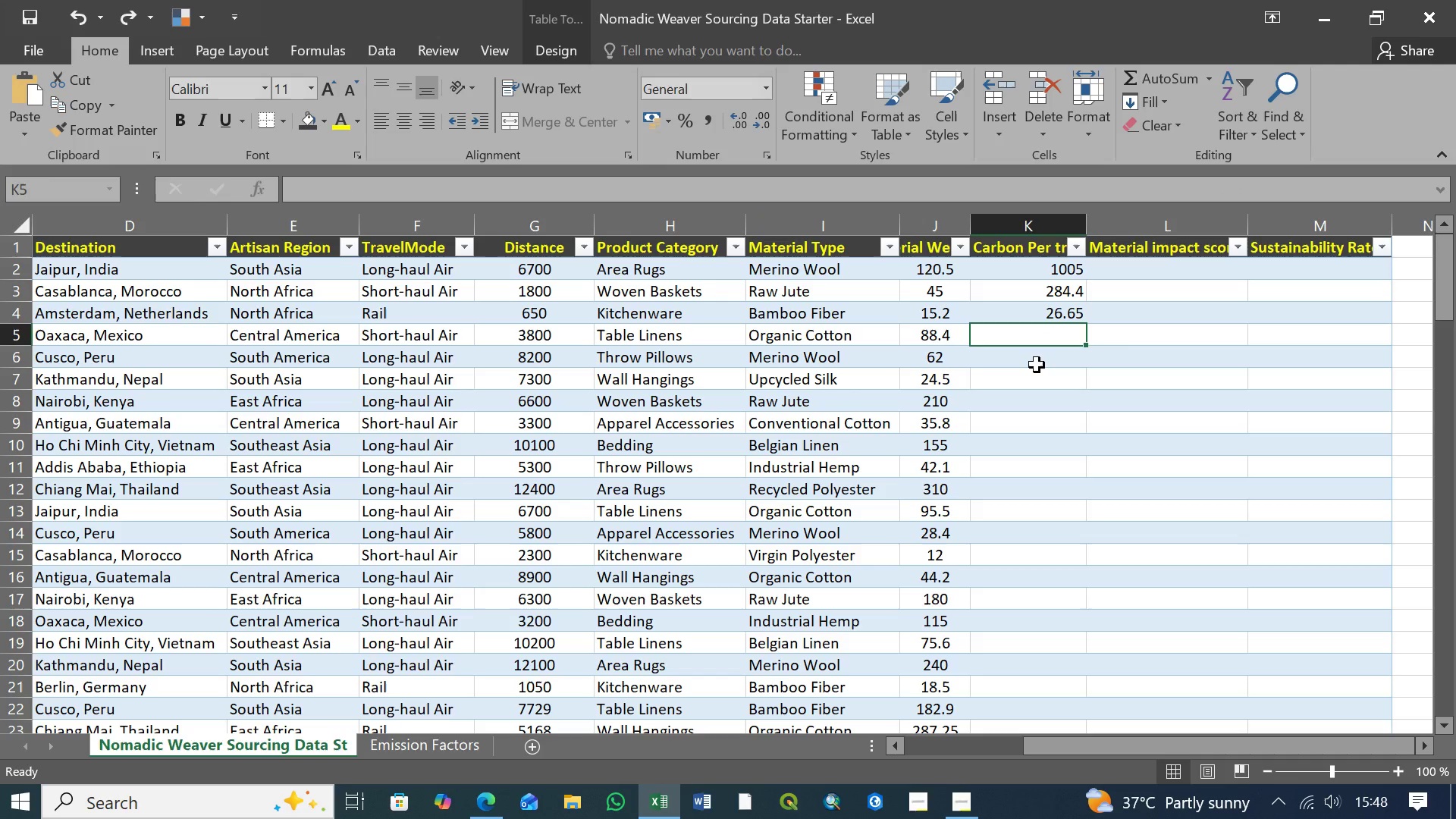 
left_click([1033, 363])
 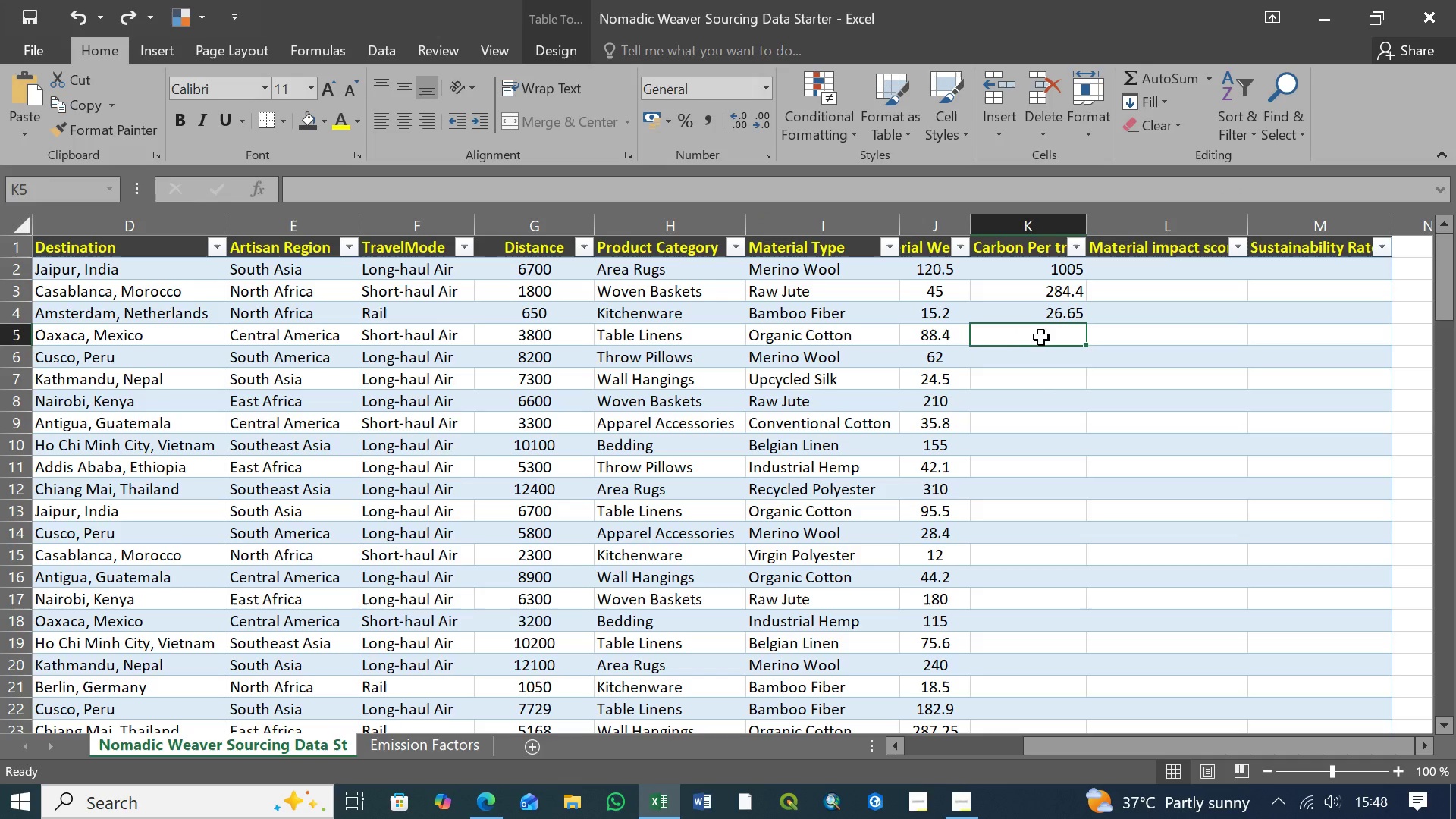 
double_click([1041, 337])
 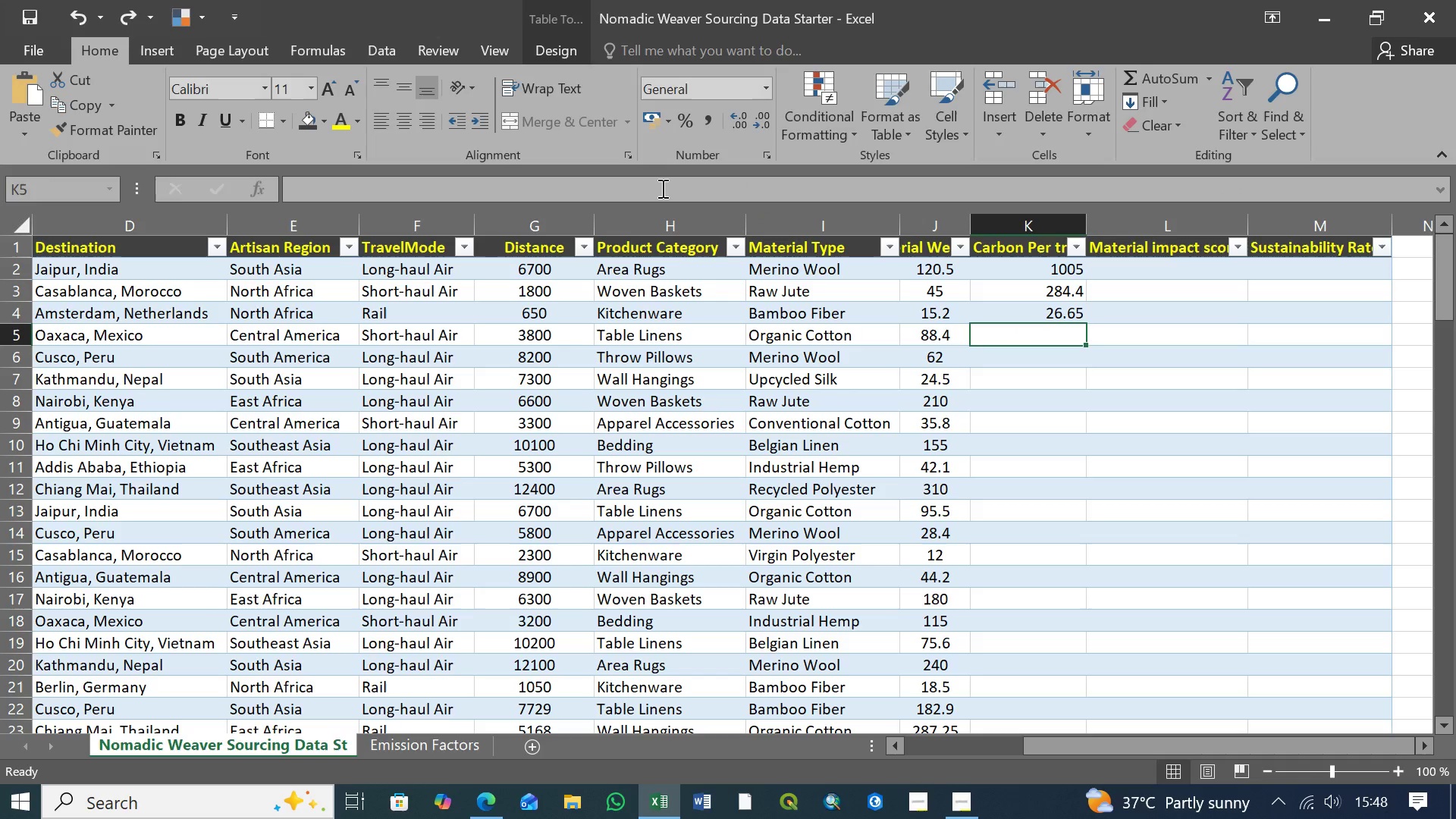 
left_click([661, 188])
 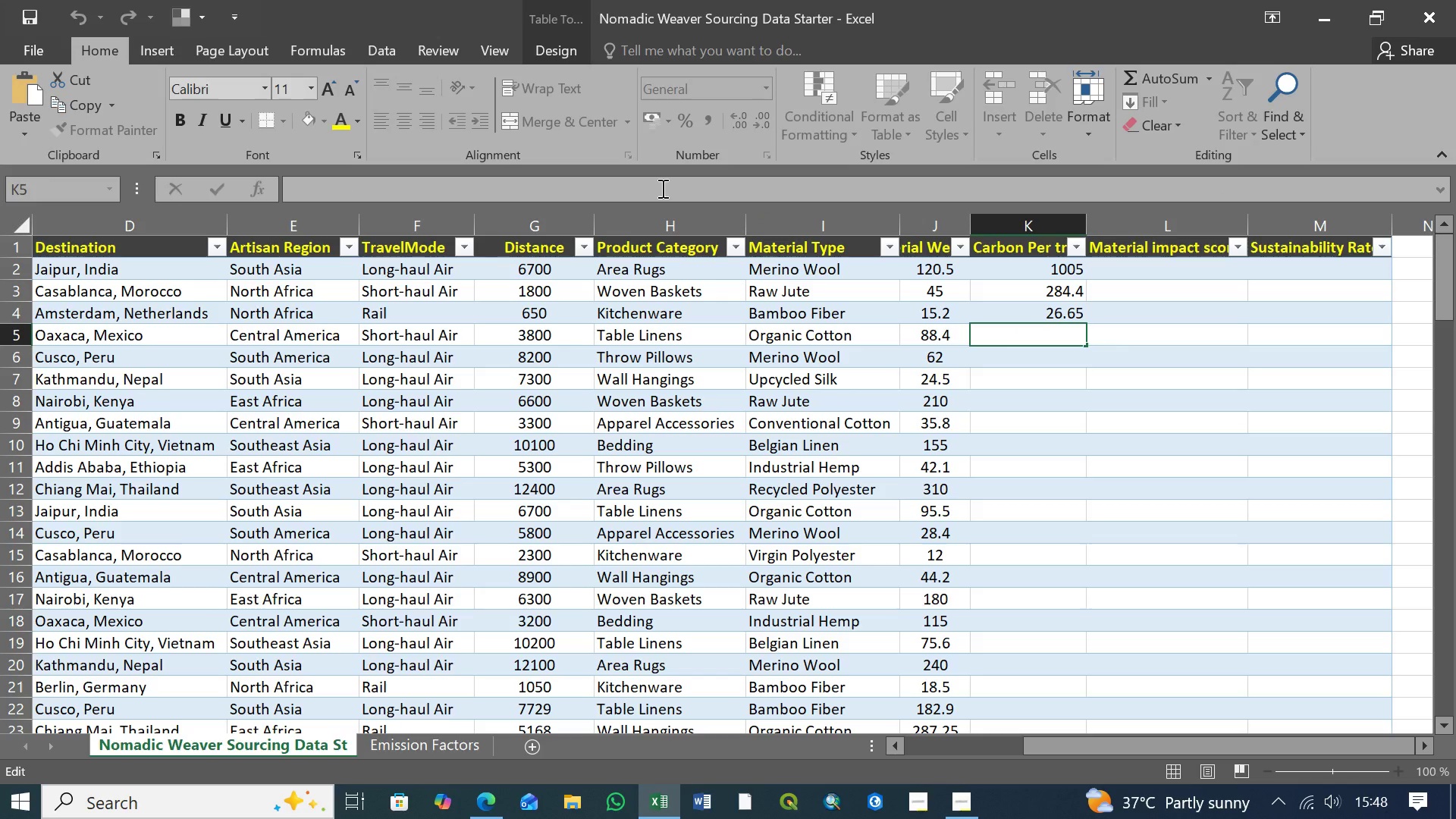 
key(Control+V)
 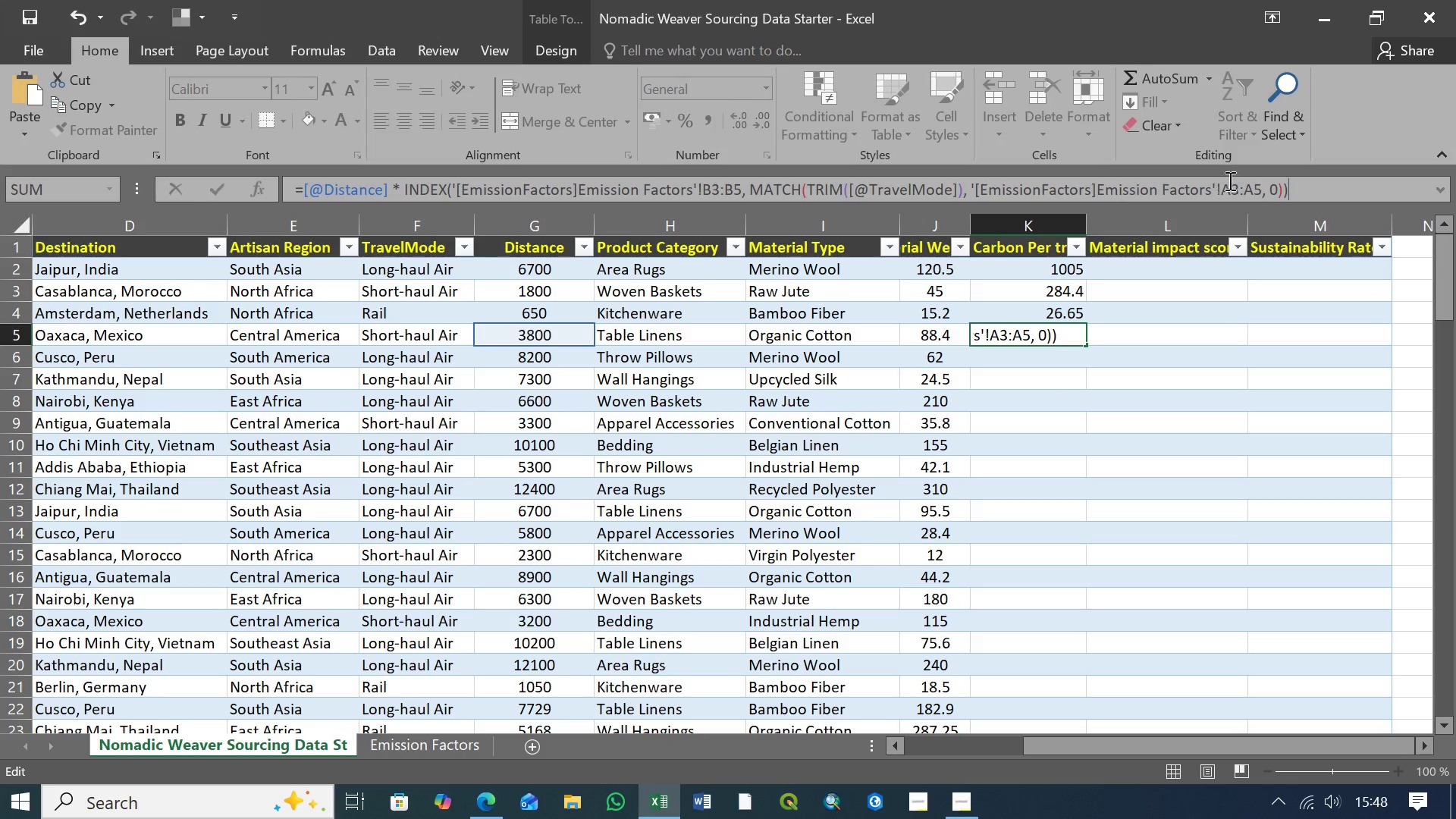 
wait(7.28)
 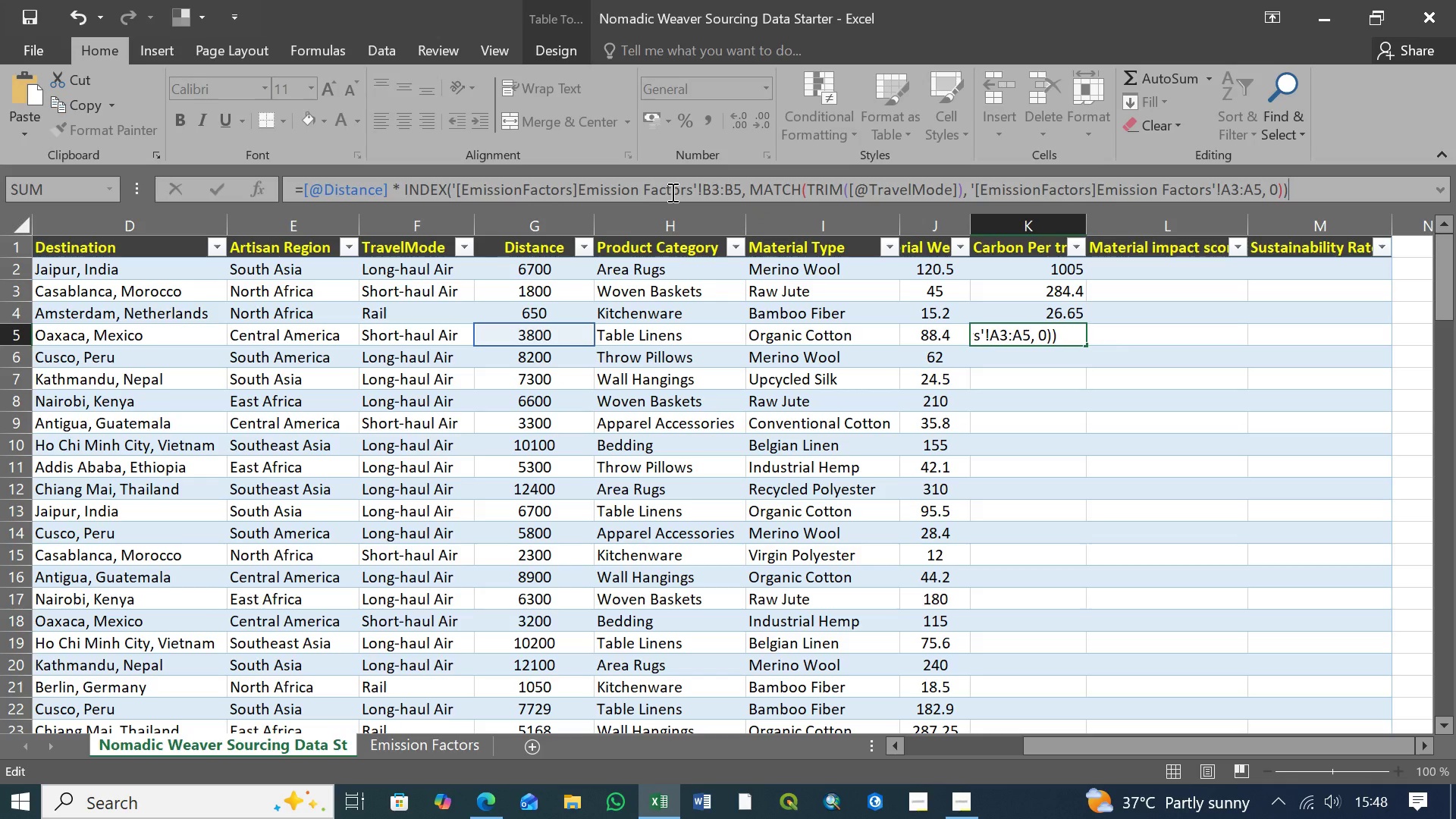 
key(Enter)
 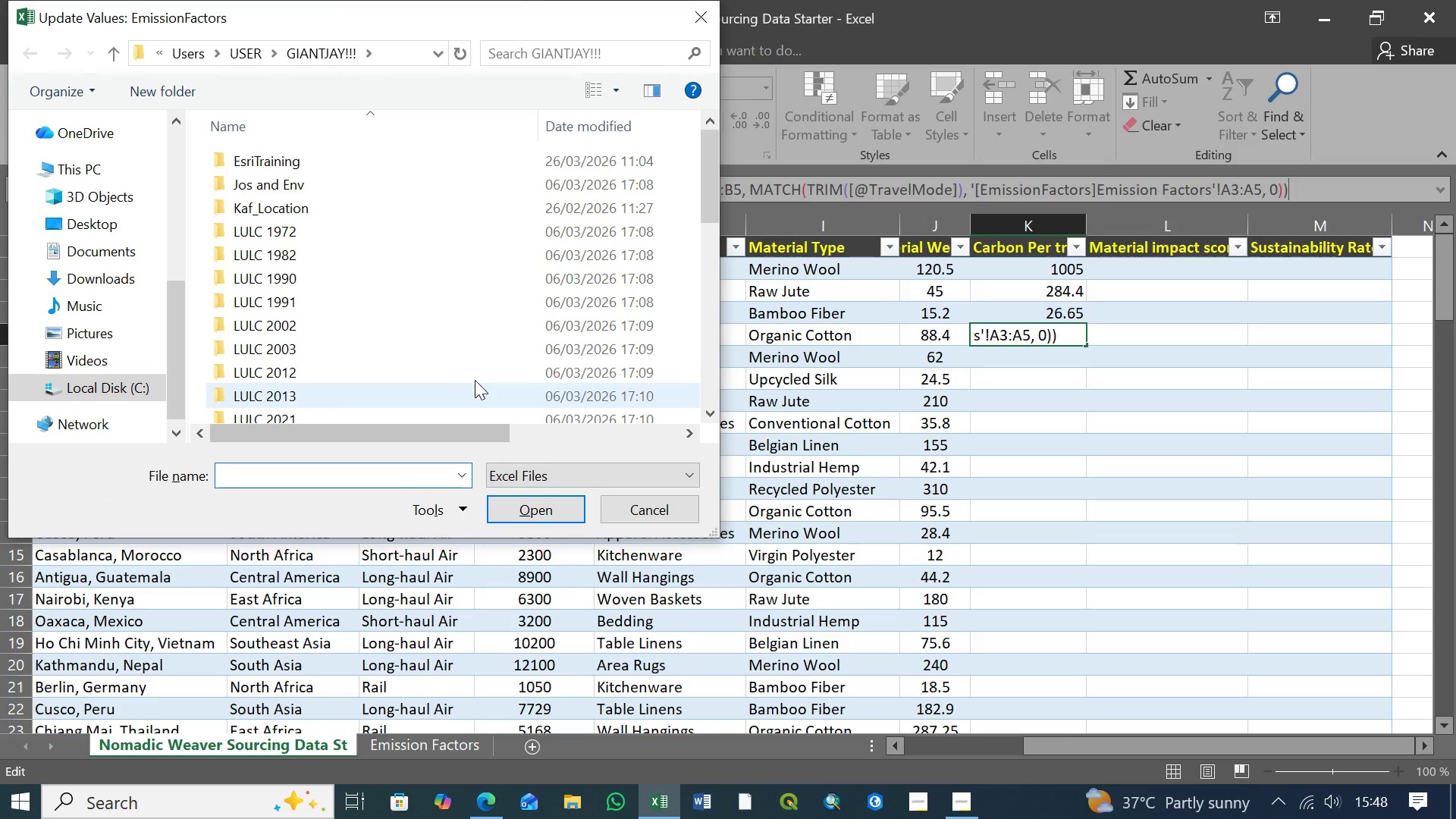 
middle_click([435, 360])
 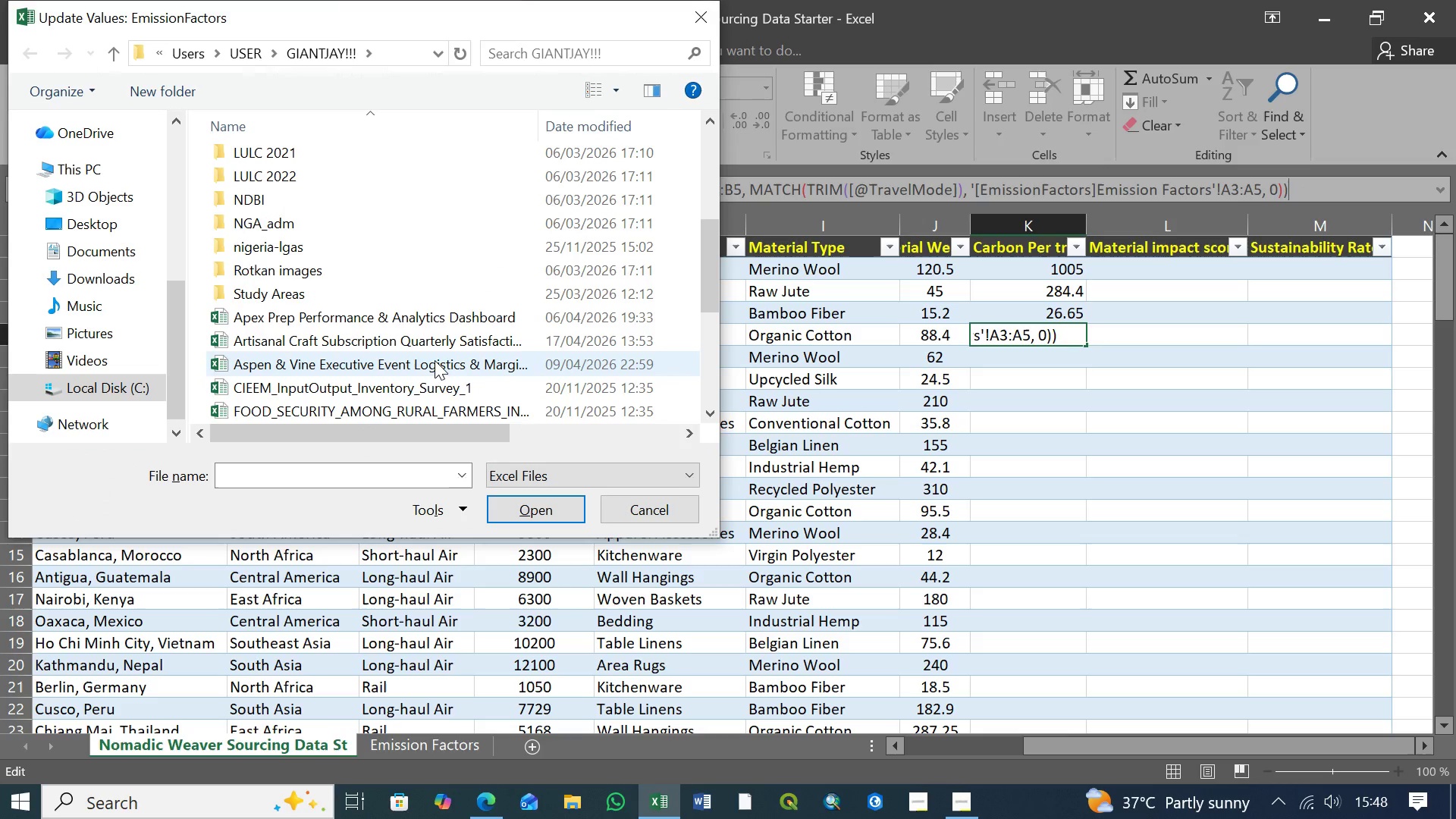 
scroll: coordinate [362, 334], scroll_direction: down, amount: 11.0
 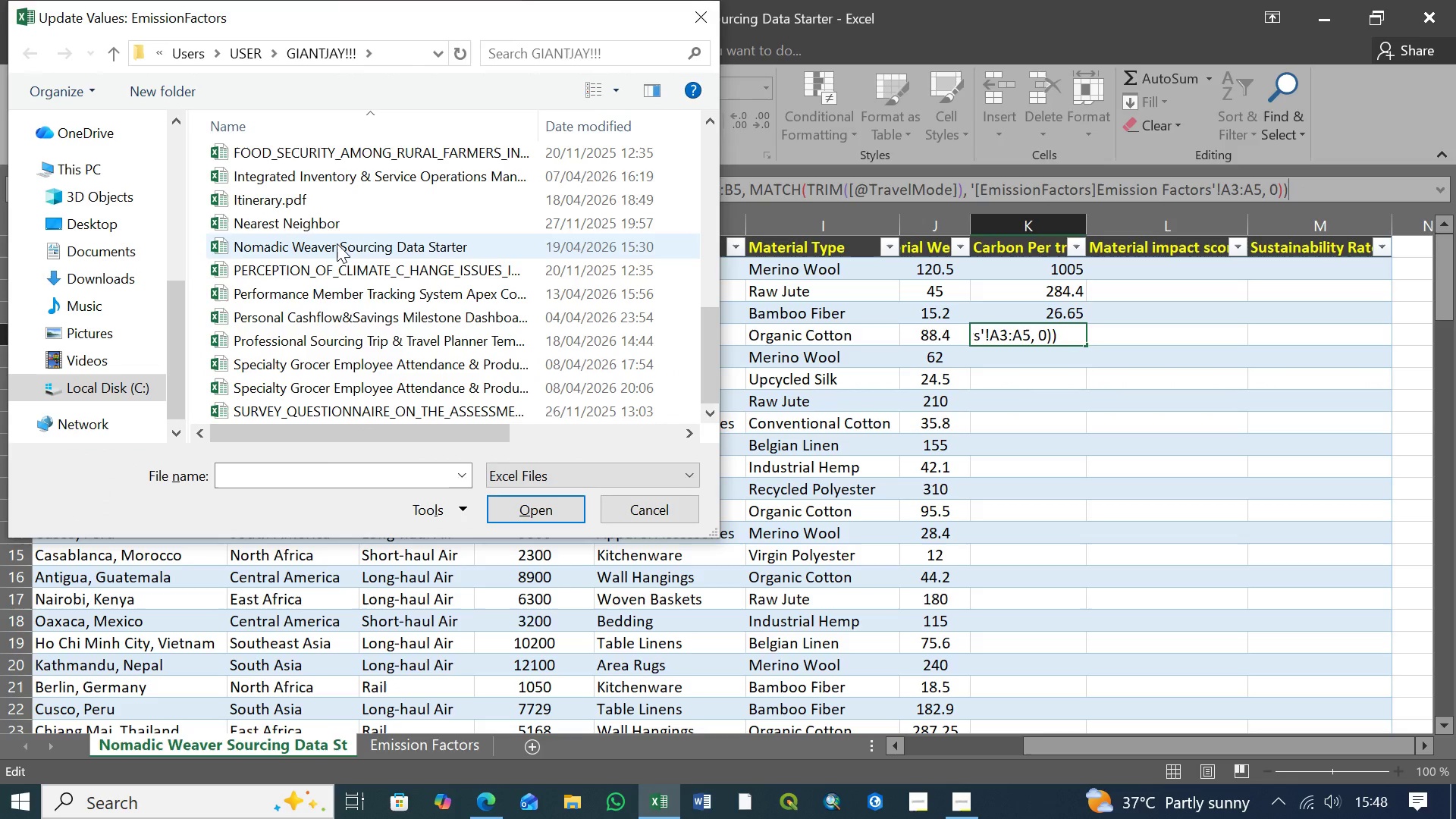 
left_click([337, 244])
 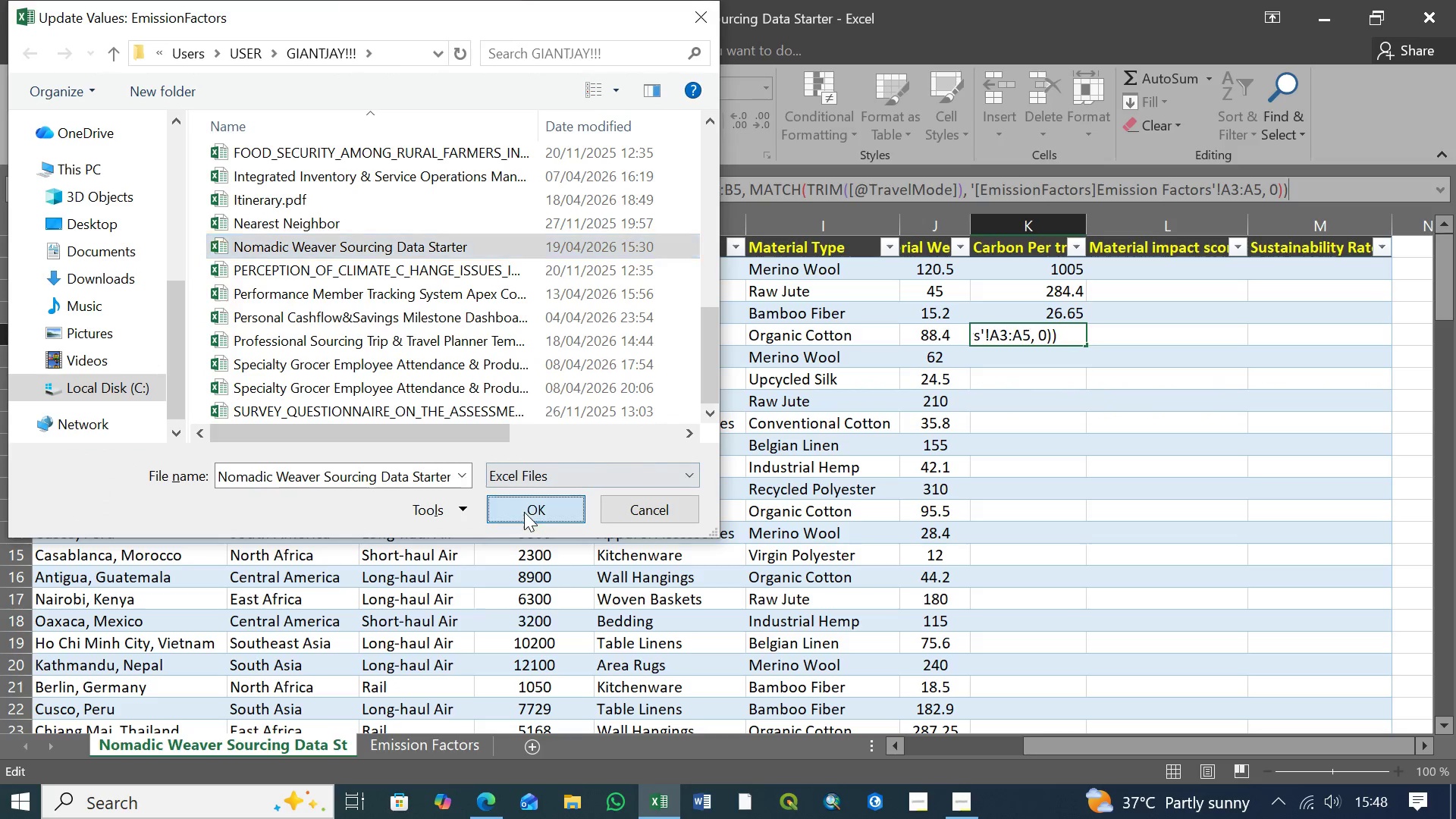 
left_click([524, 512])
 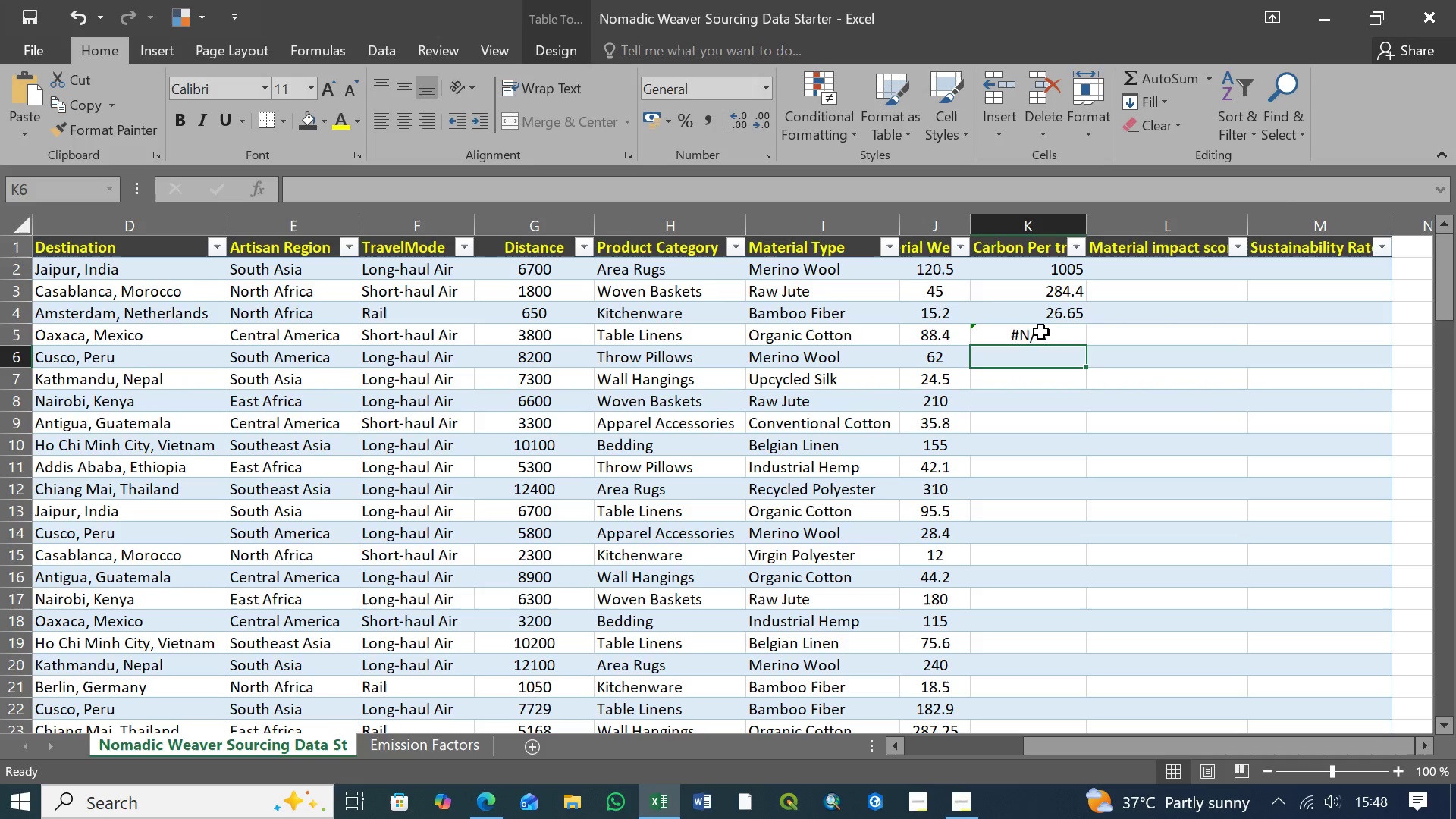 
left_click([1041, 332])
 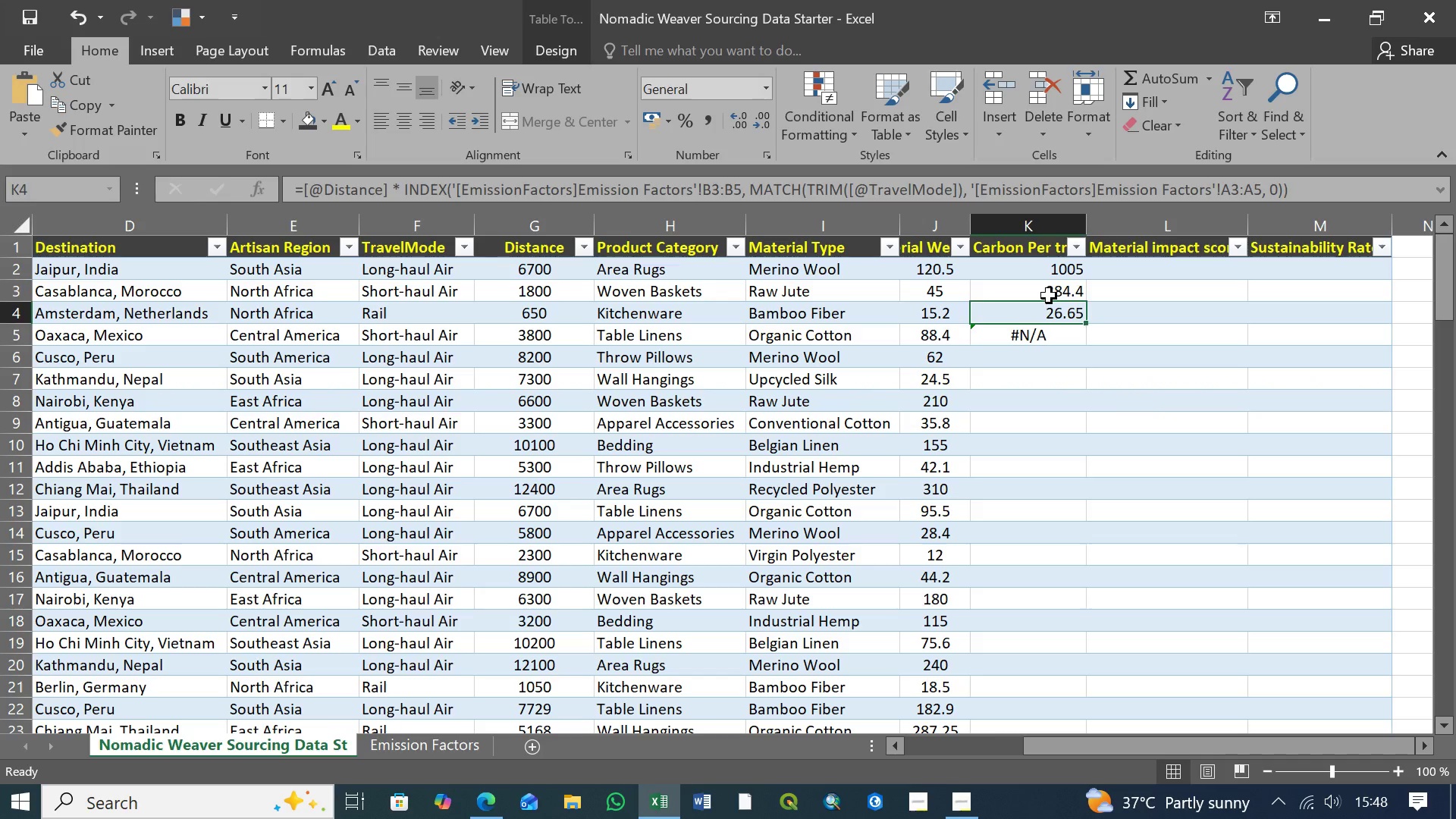 
double_click([1049, 295])
 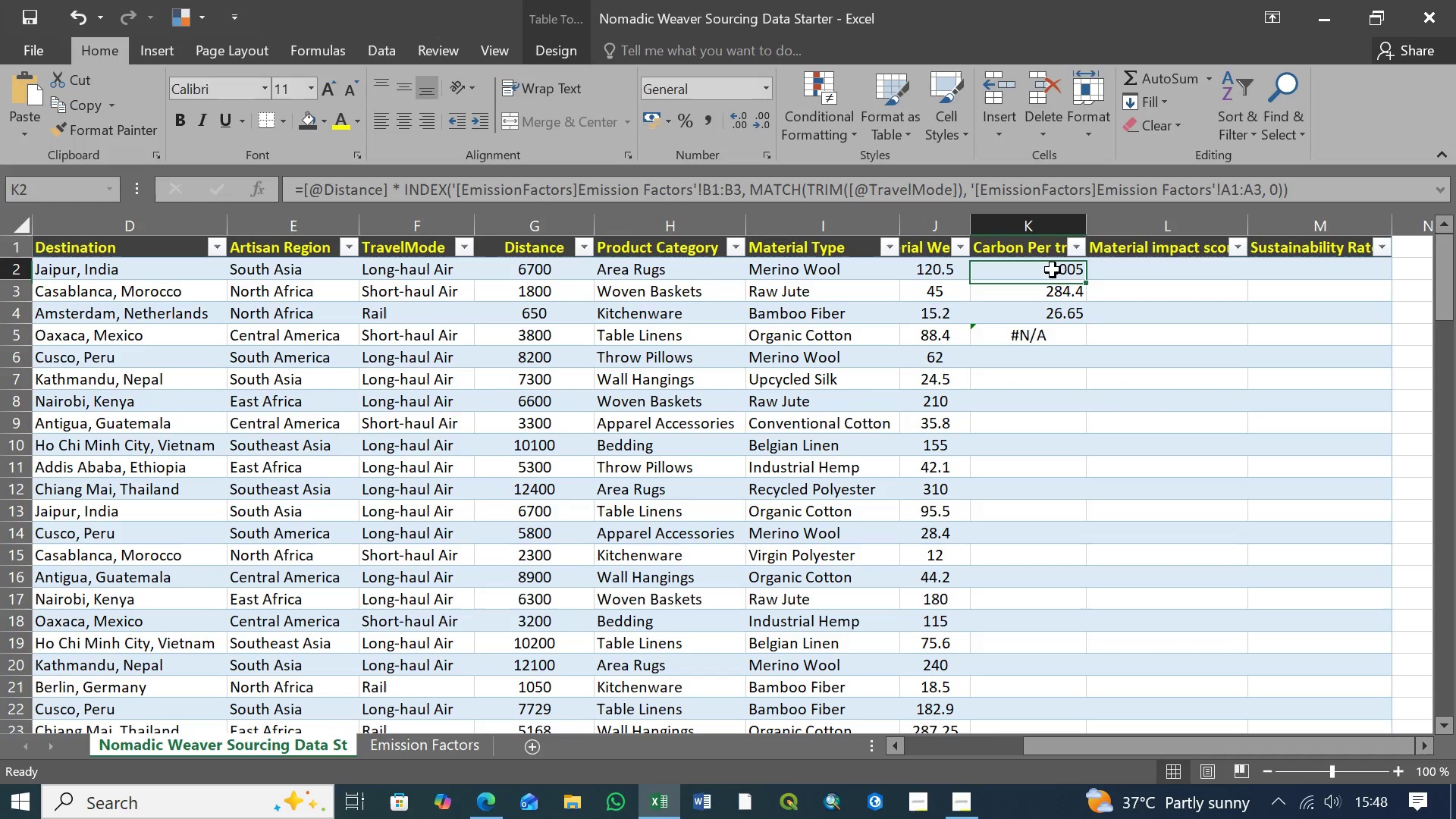 
left_click([1053, 270])
 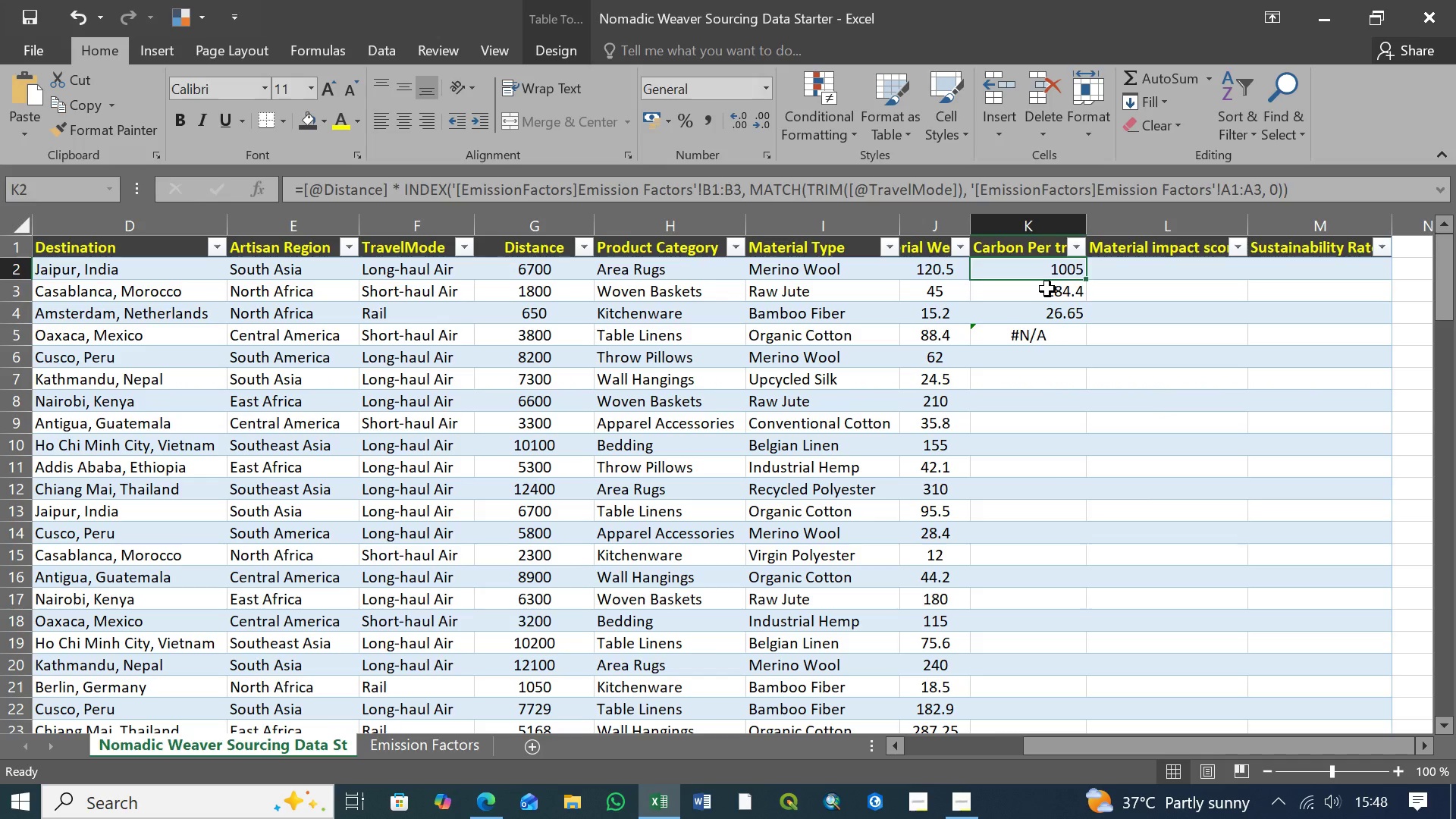 
left_click([1046, 289])
 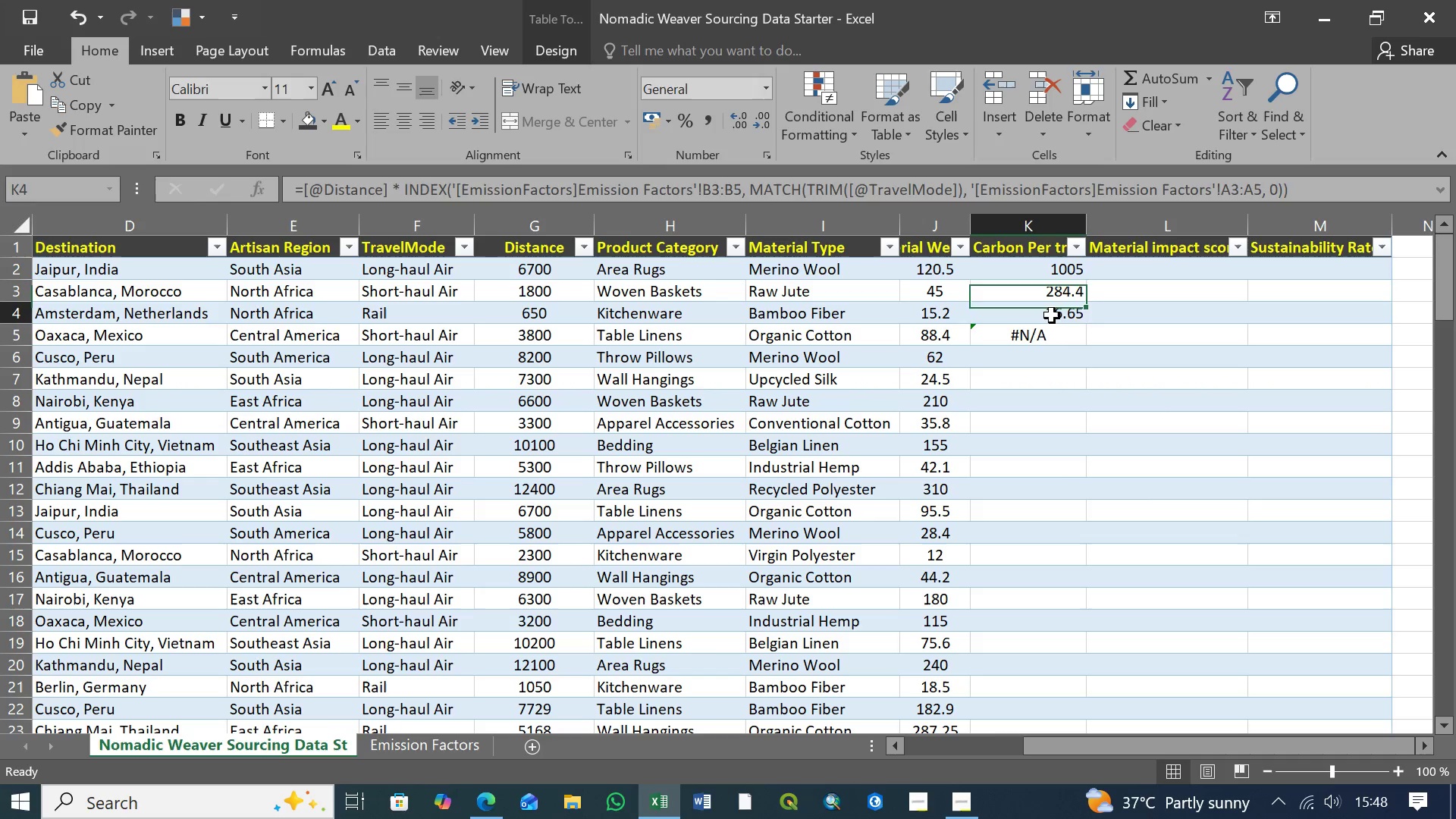 
left_click([1052, 315])
 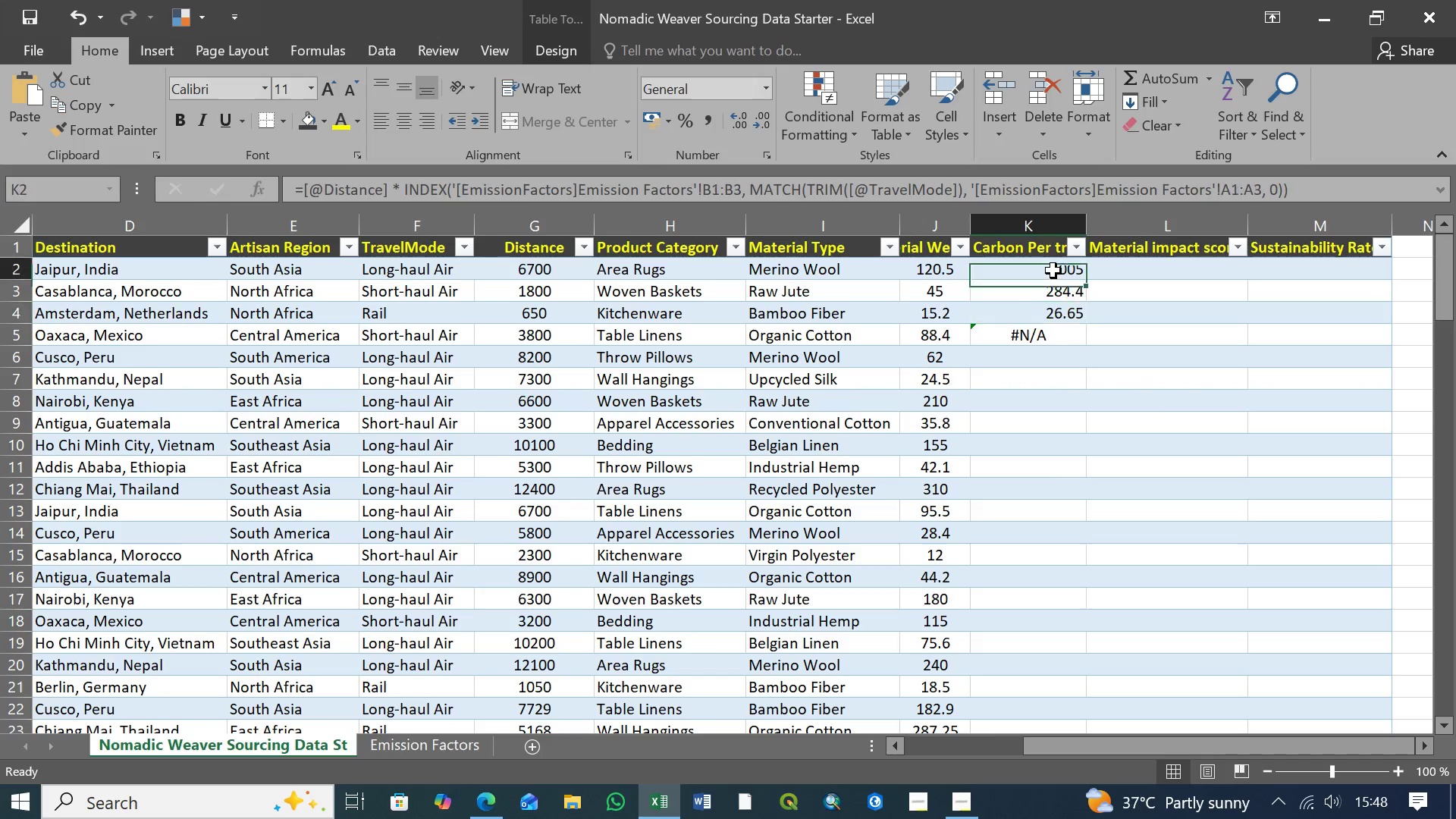 
left_click([1053, 271])
 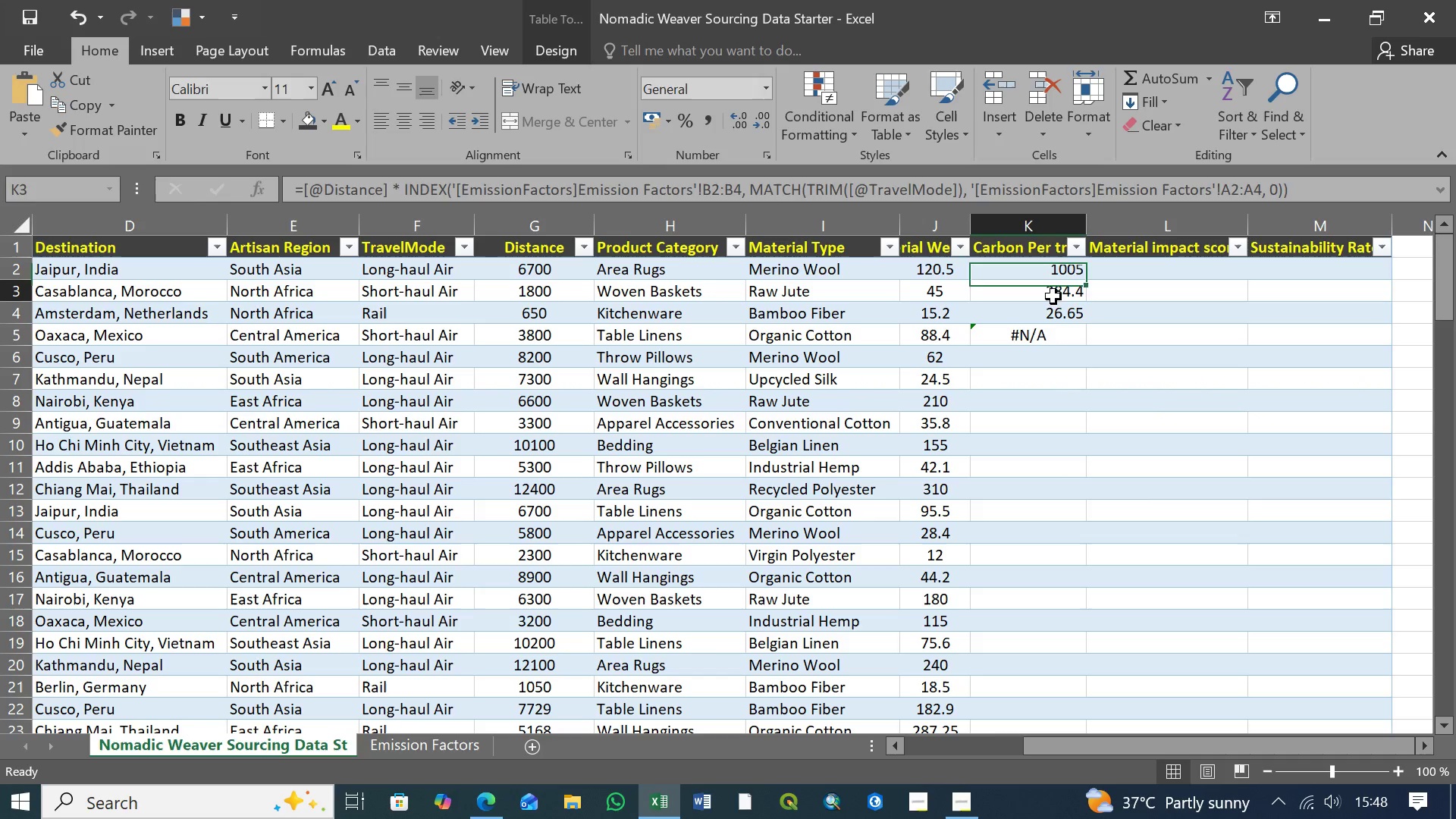 
left_click([1053, 297])
 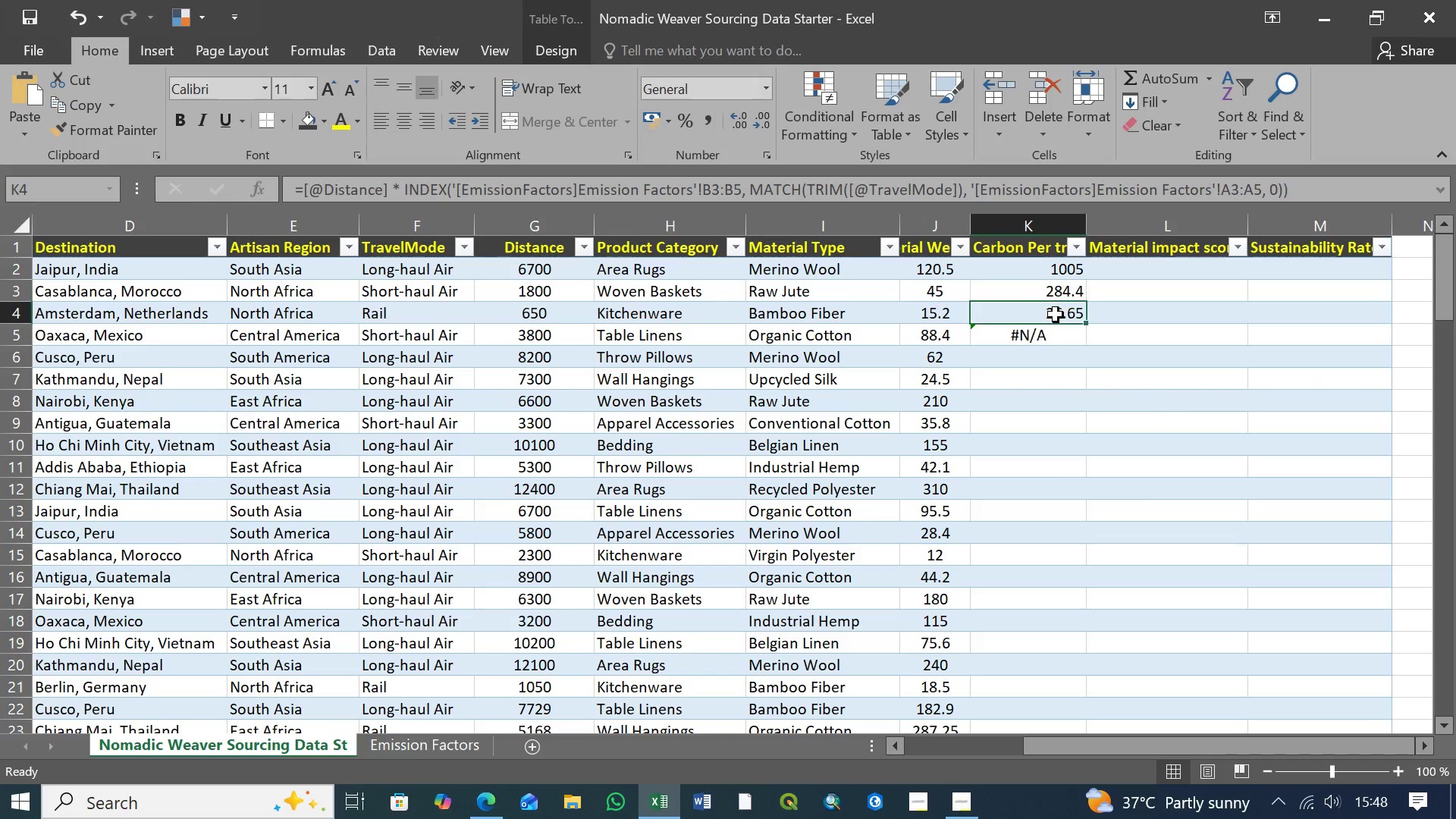 
left_click([1056, 315])
 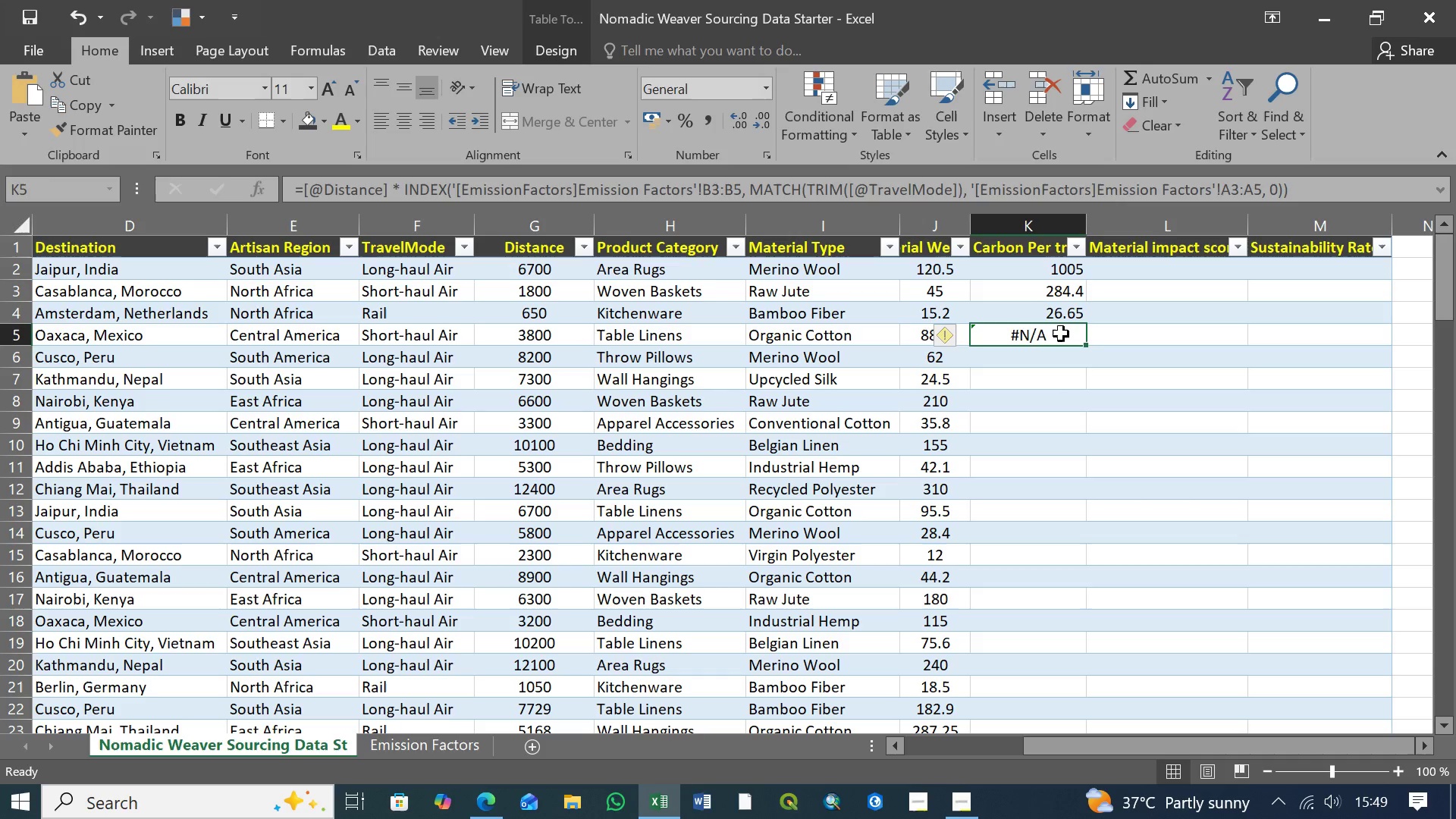 
wait(13.03)
 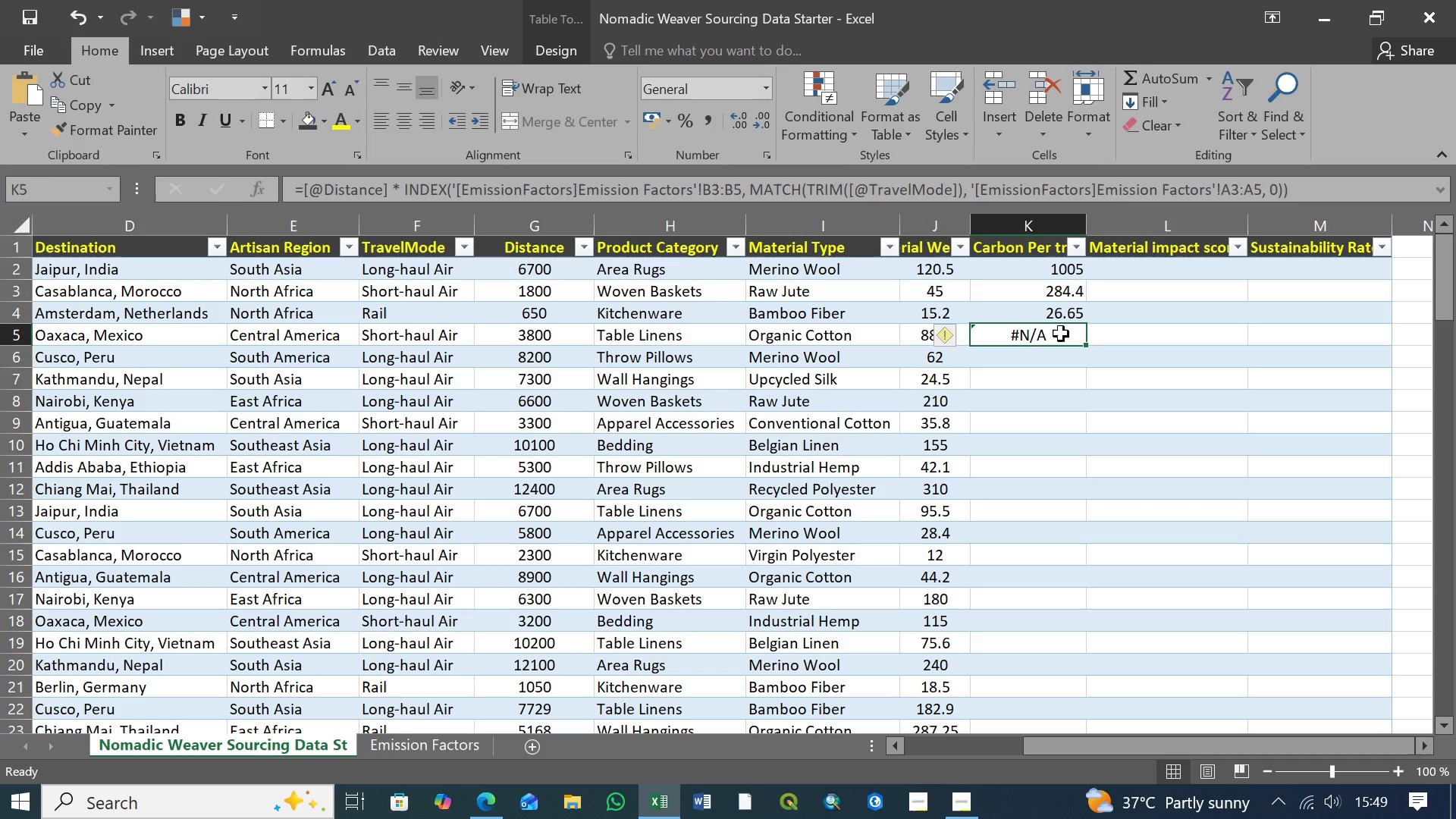 
left_click([1304, 187])
 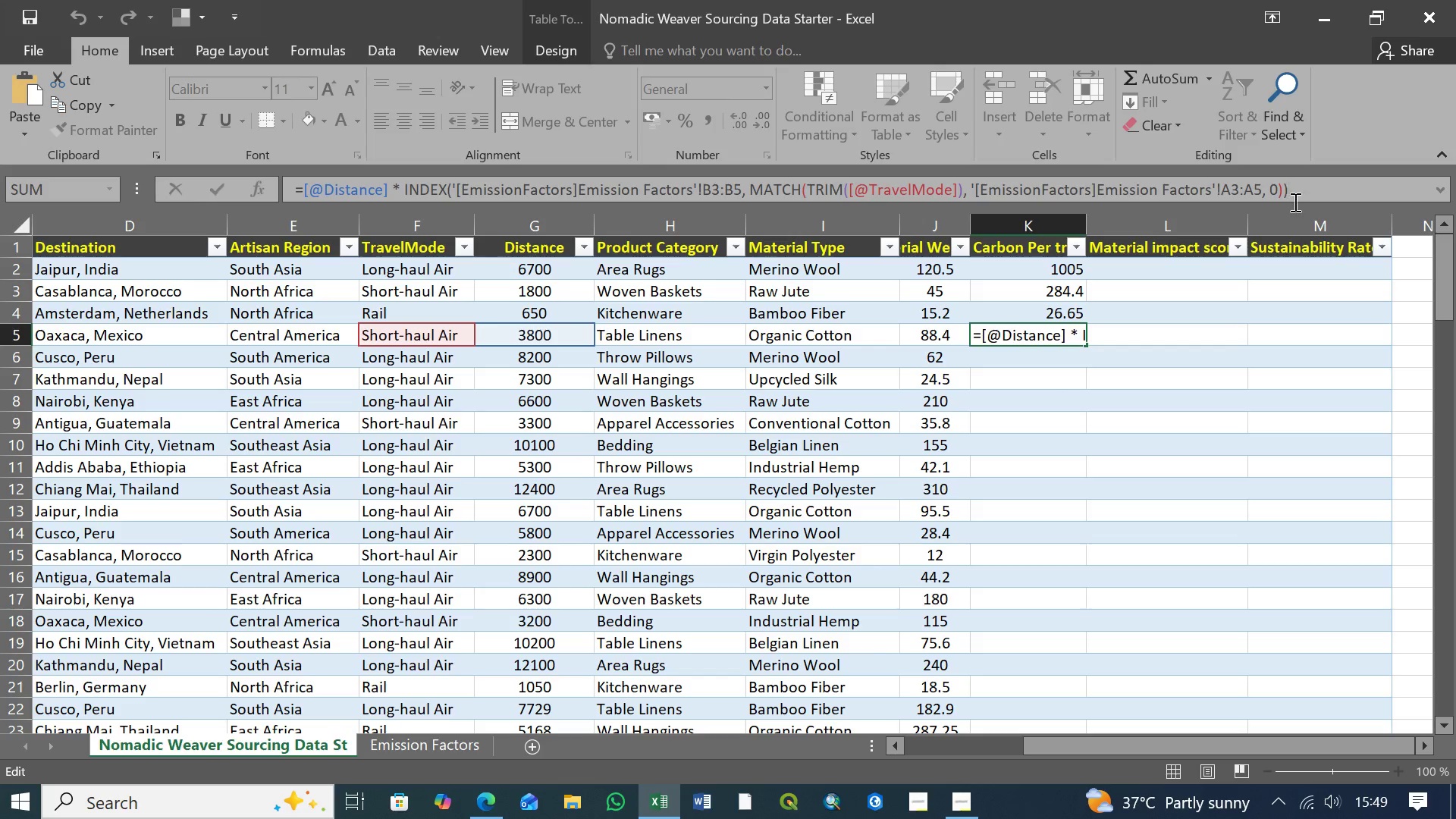 
wait(6.27)
 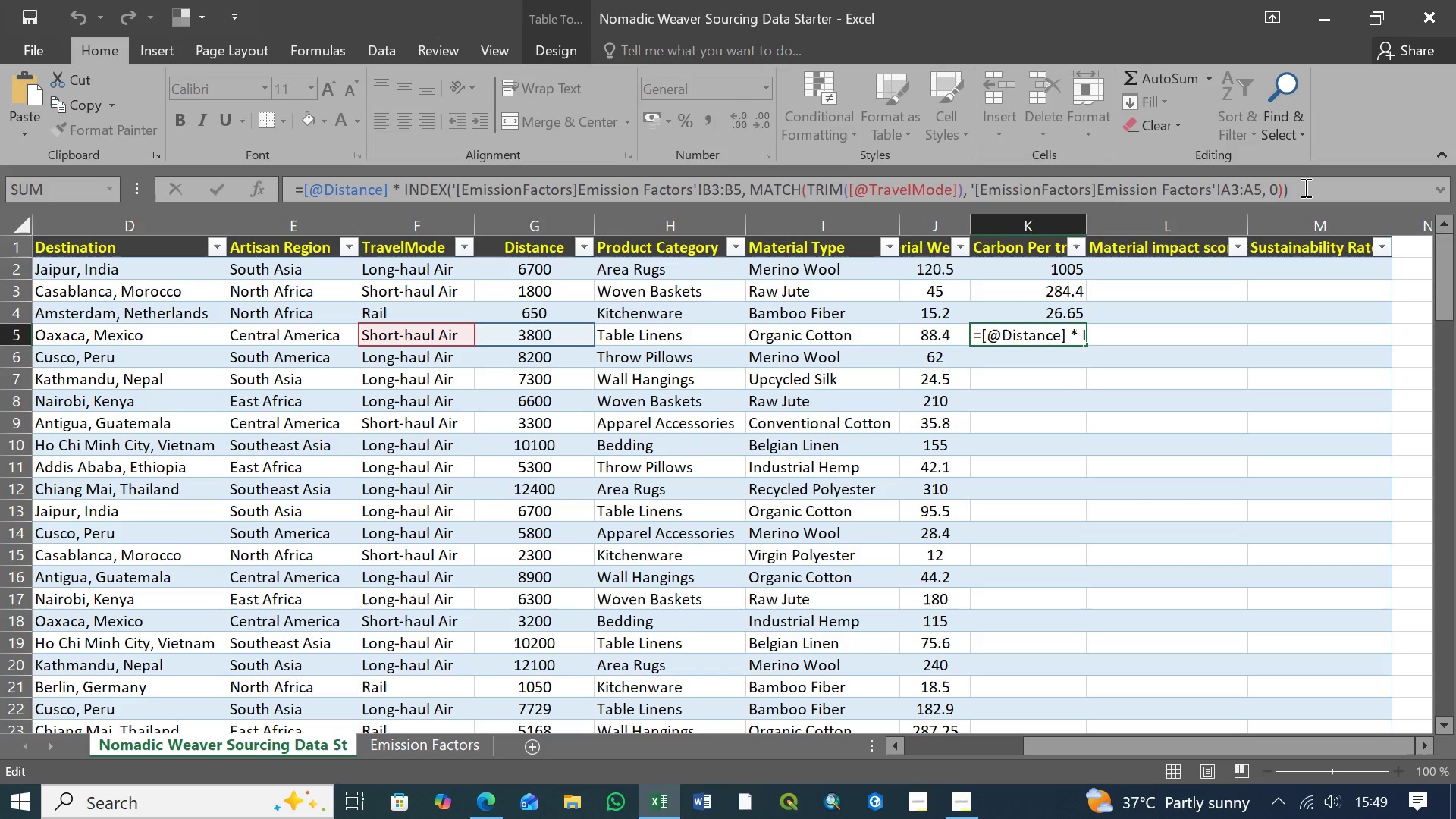 
key(Enter)
 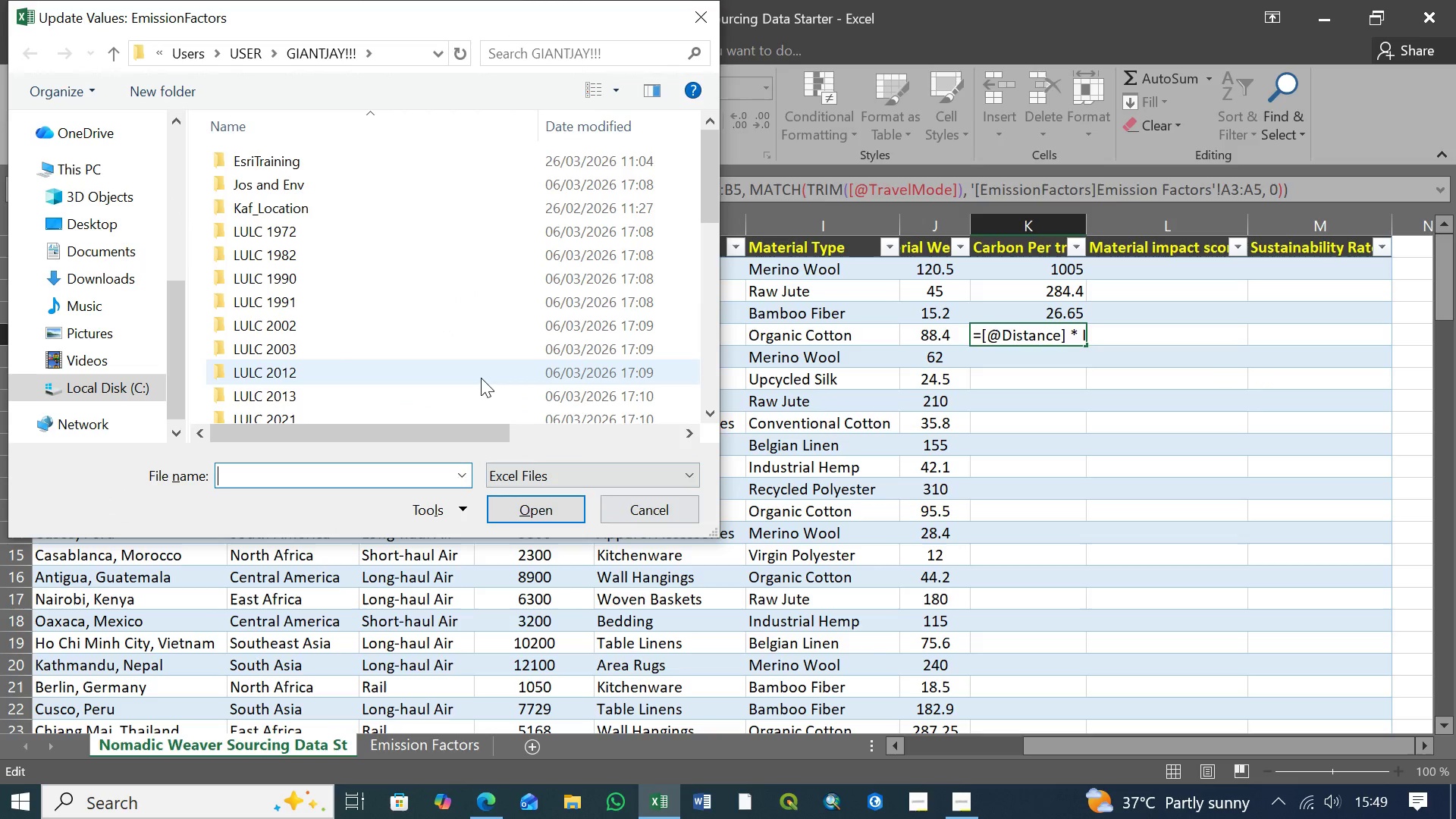 
middle_click([476, 375])
 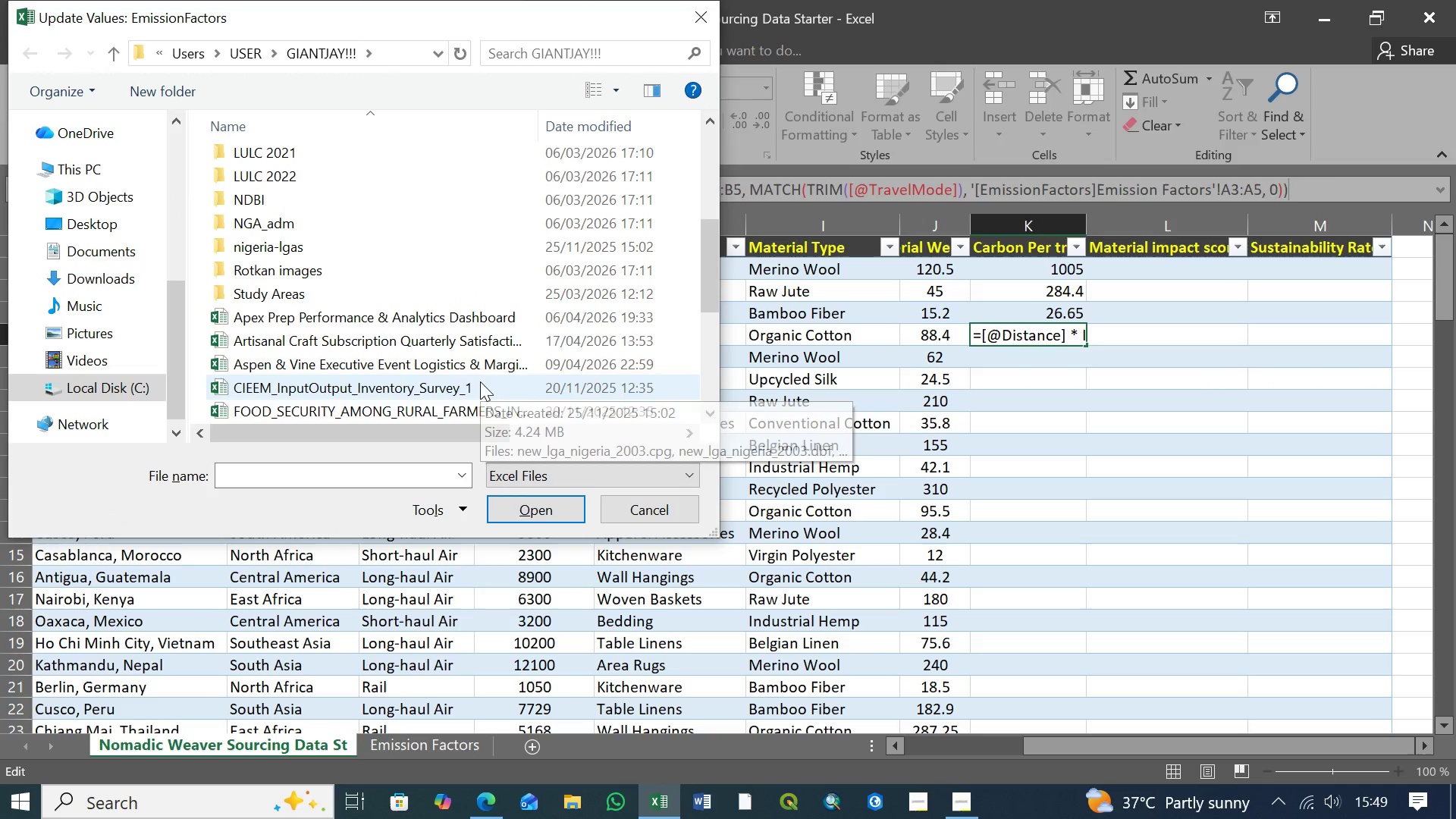 
scroll: coordinate [480, 381], scroll_direction: down, amount: 4.0
 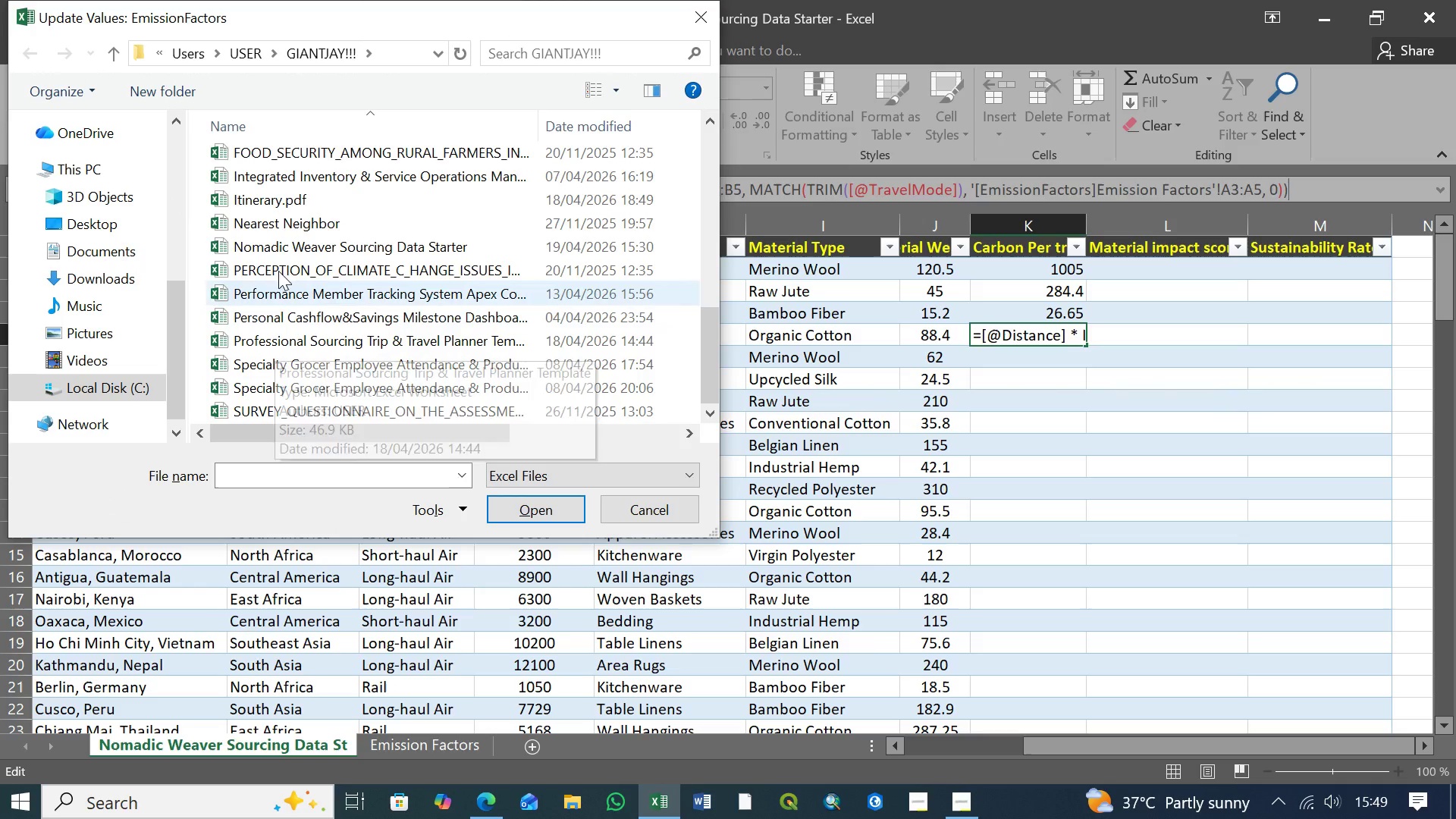 
left_click([290, 252])
 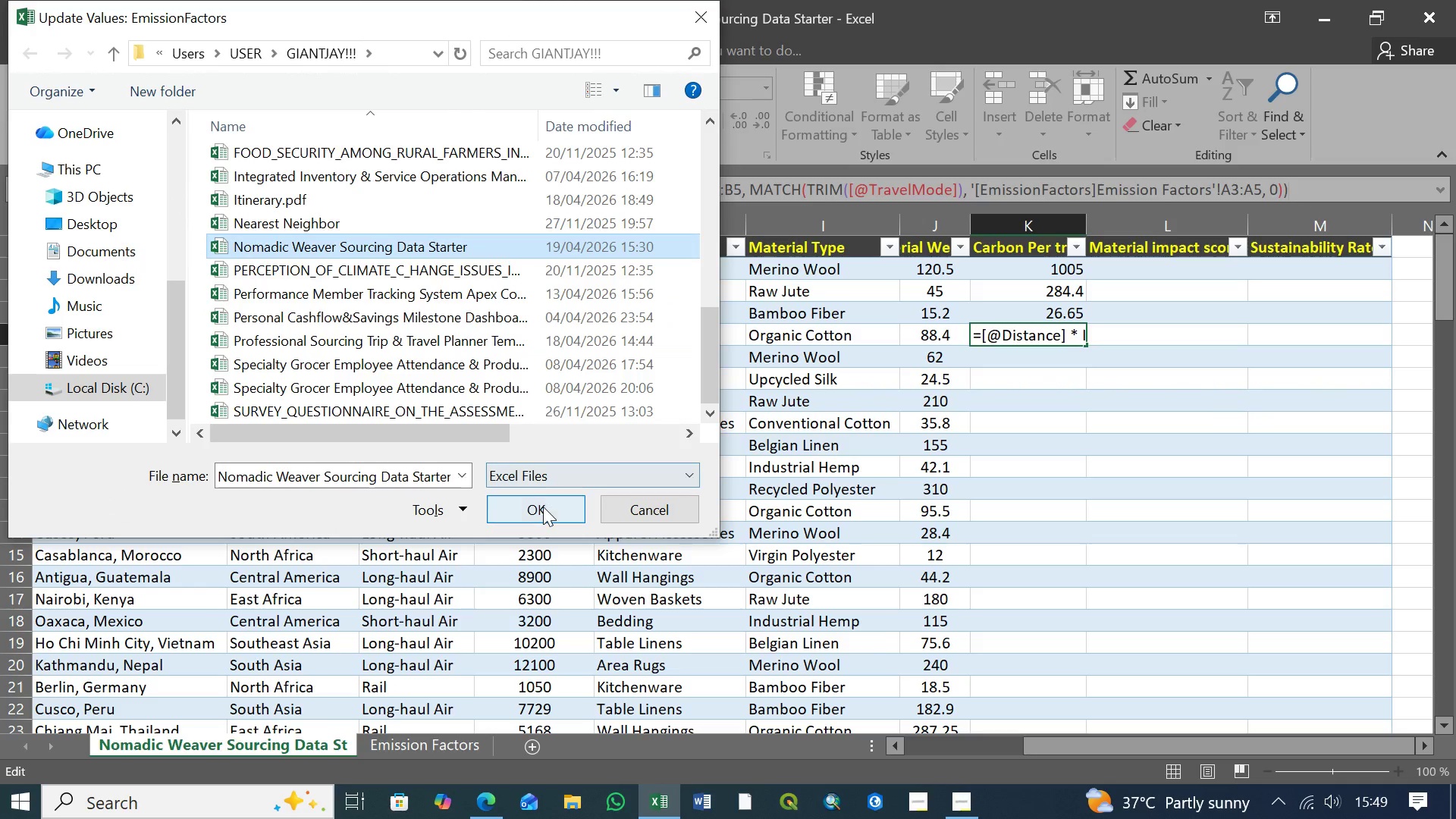 
left_click([543, 507])
 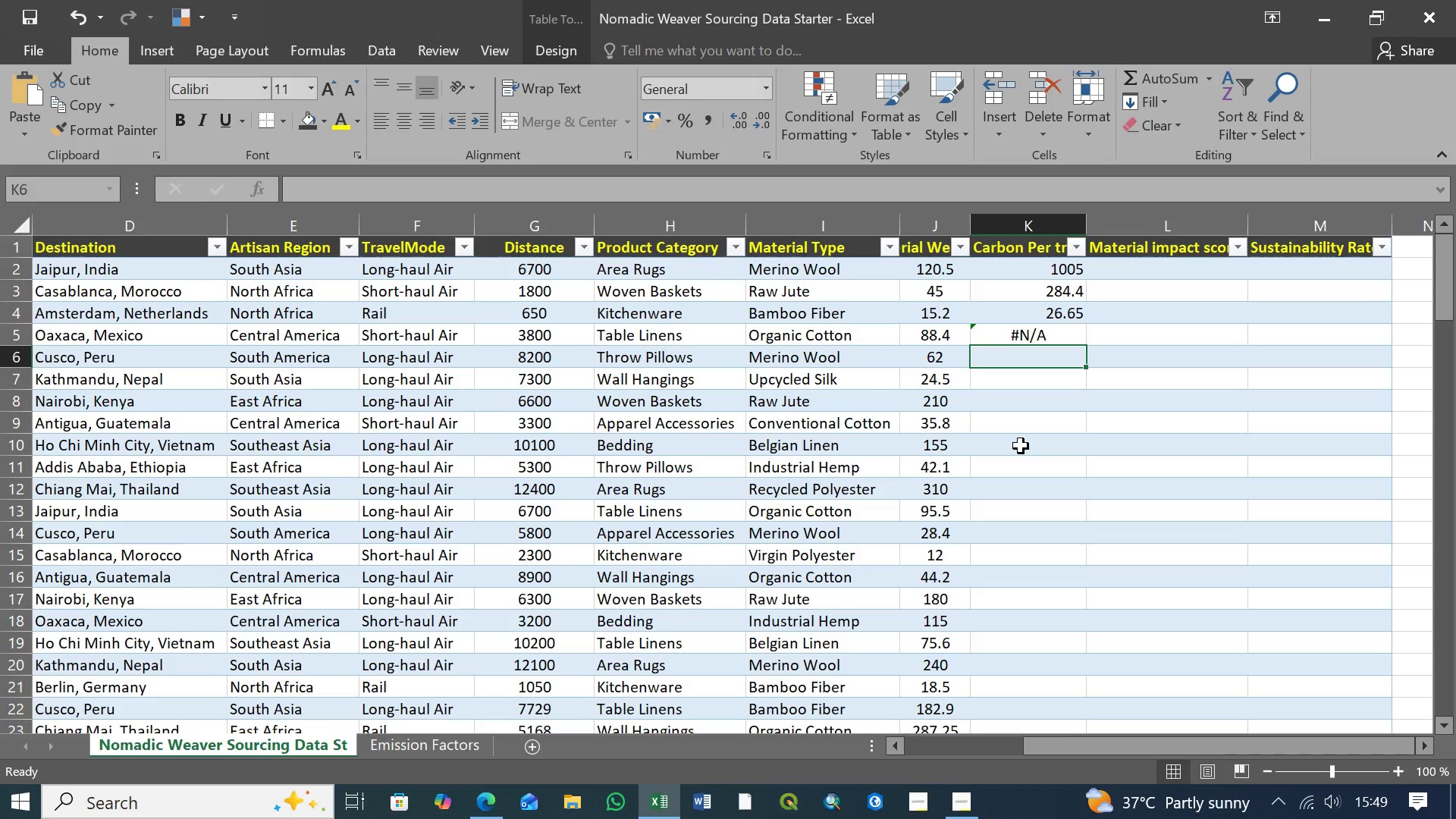 
wait(32.53)
 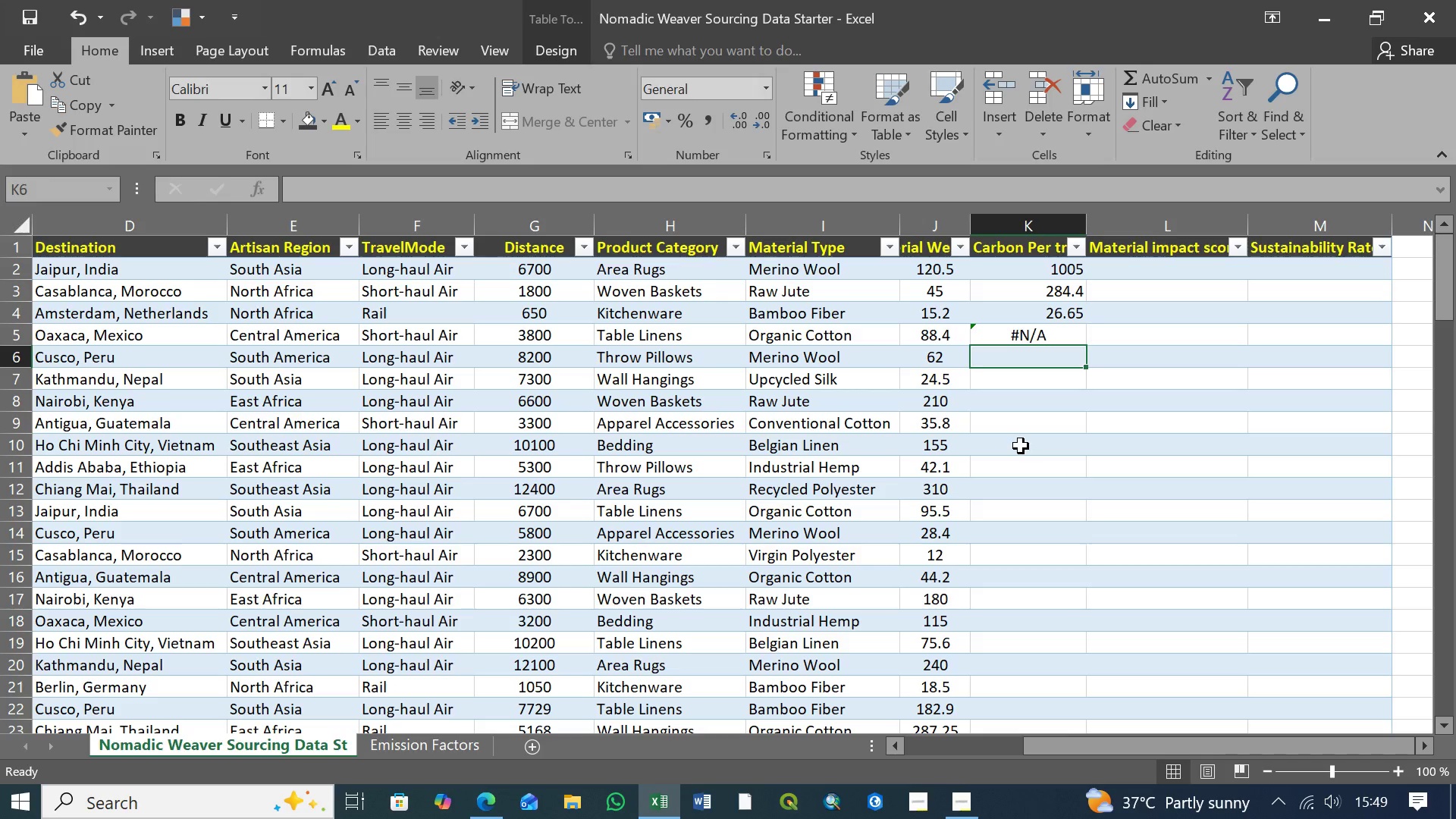 
left_click([1057, 340])
 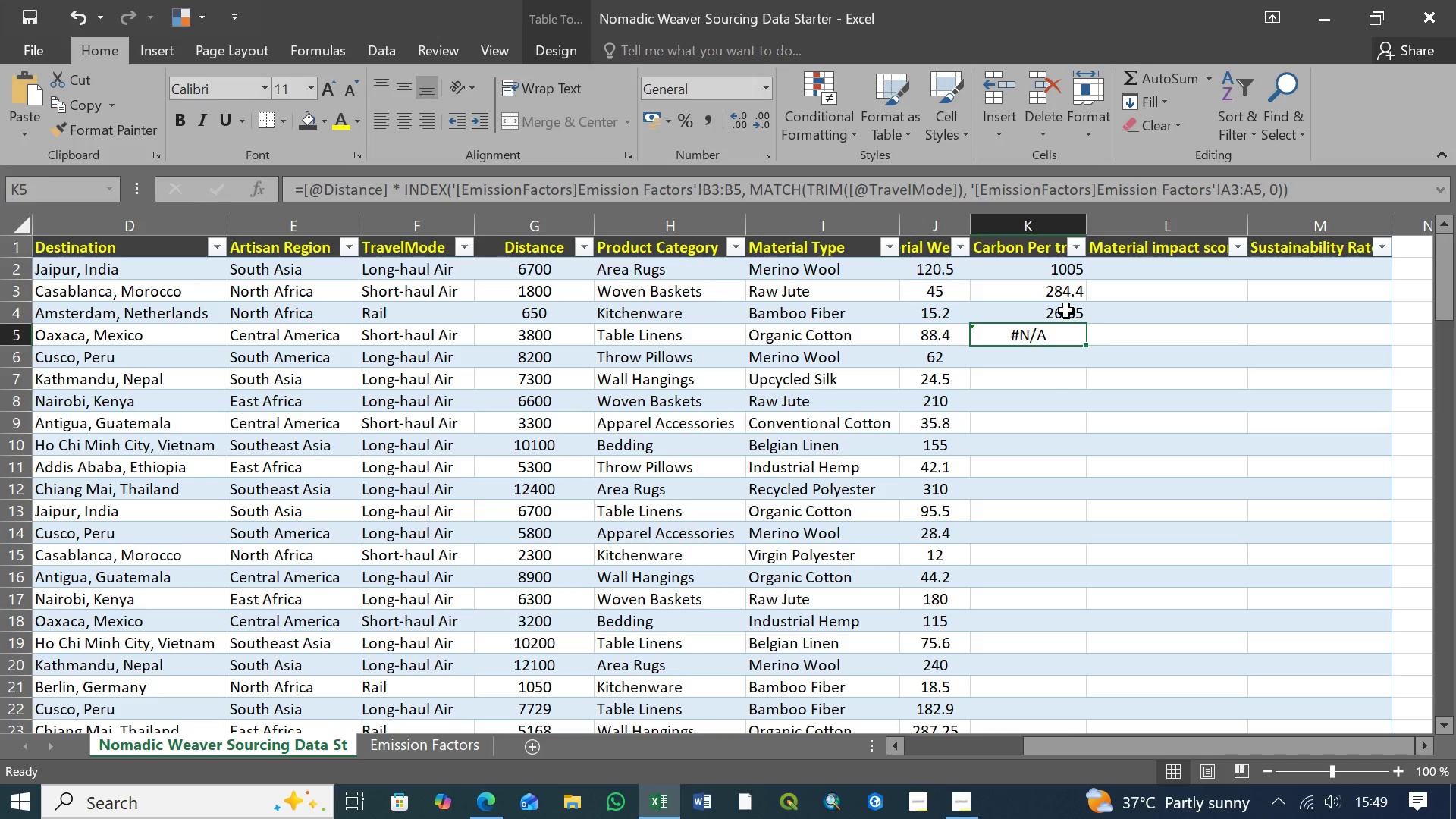 
left_click([1066, 311])
 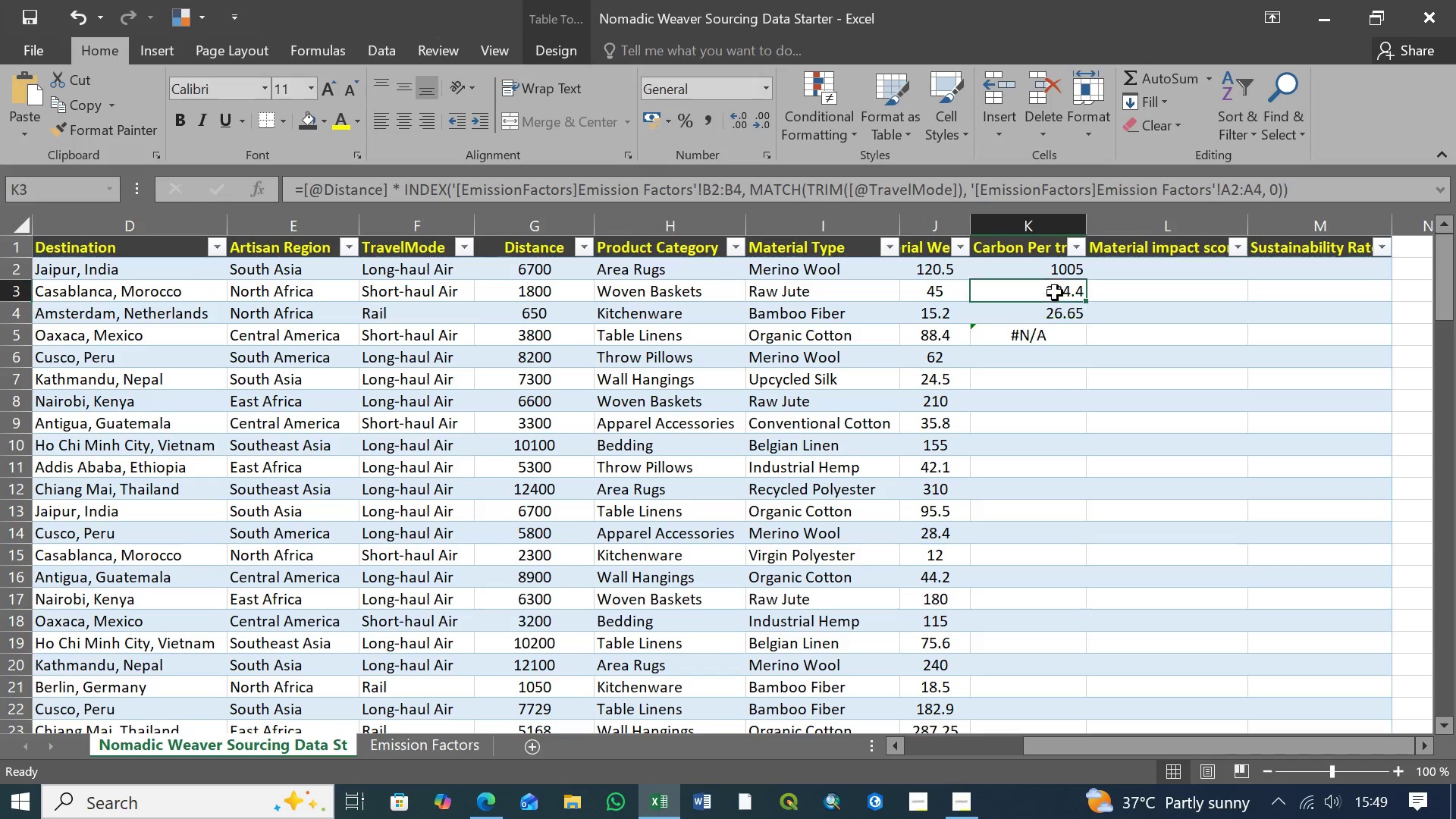 
left_click([1055, 294])
 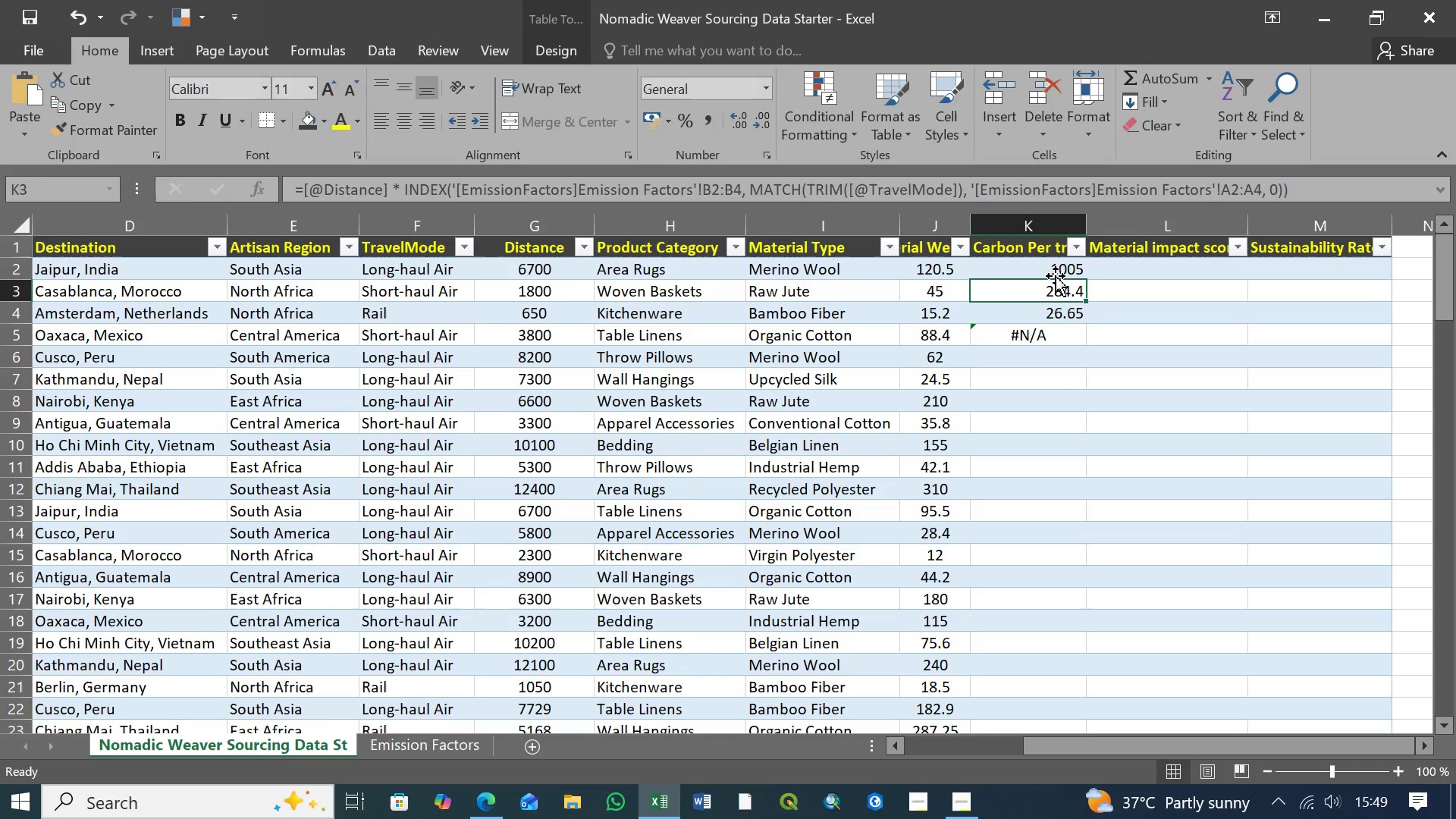 
left_click([1056, 276])
 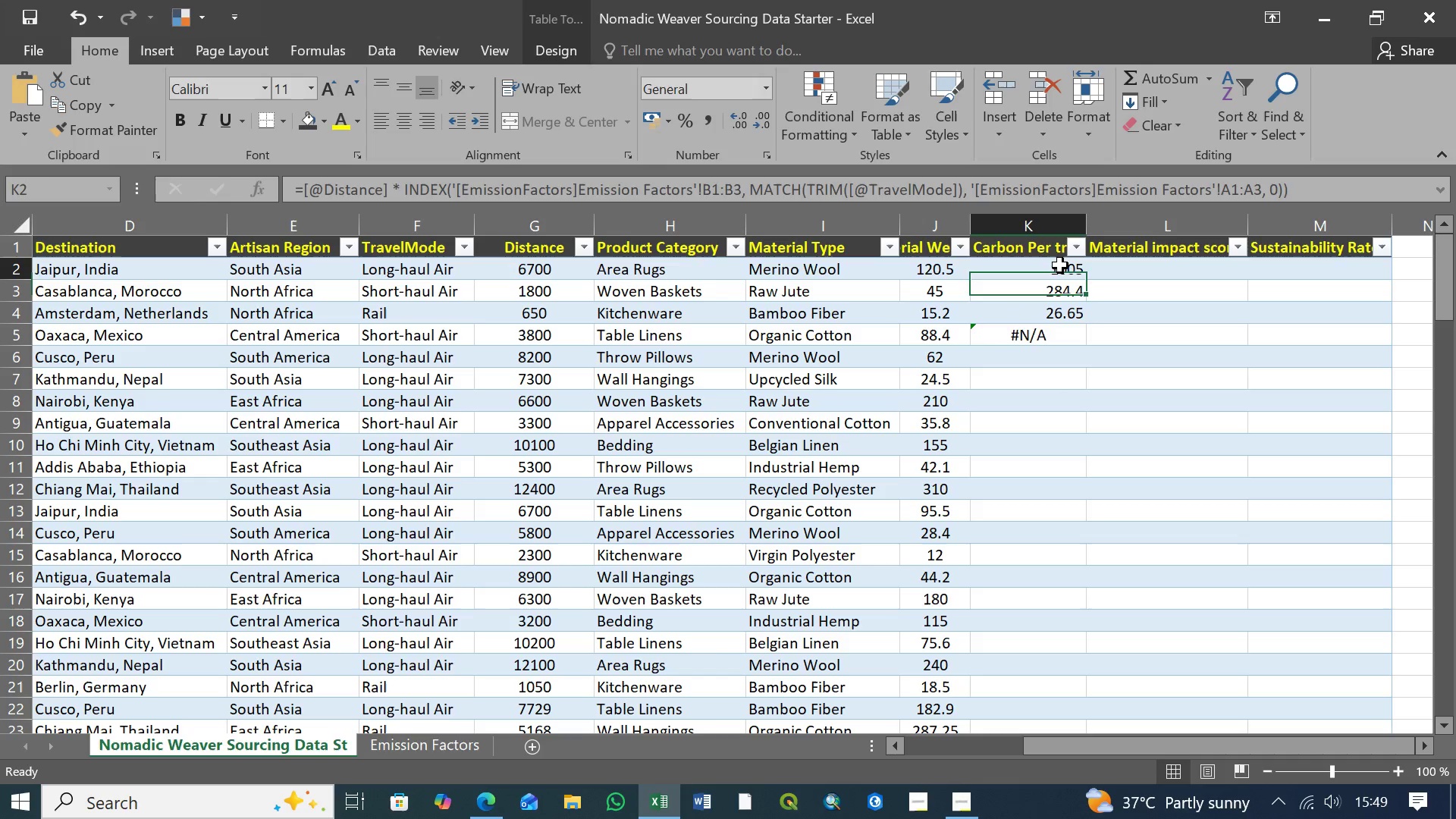 
left_click([1060, 265])
 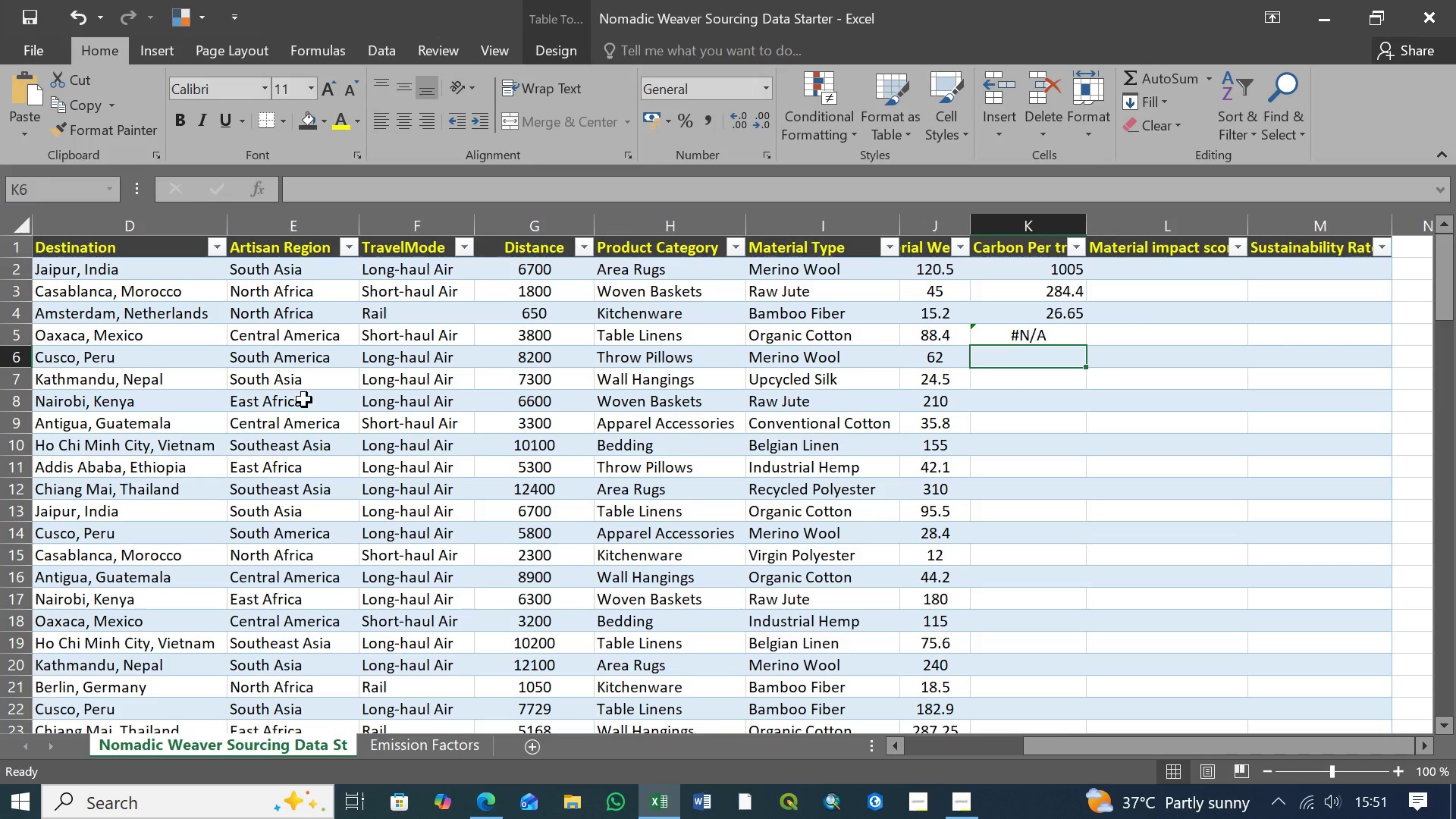 
wait(103.7)
 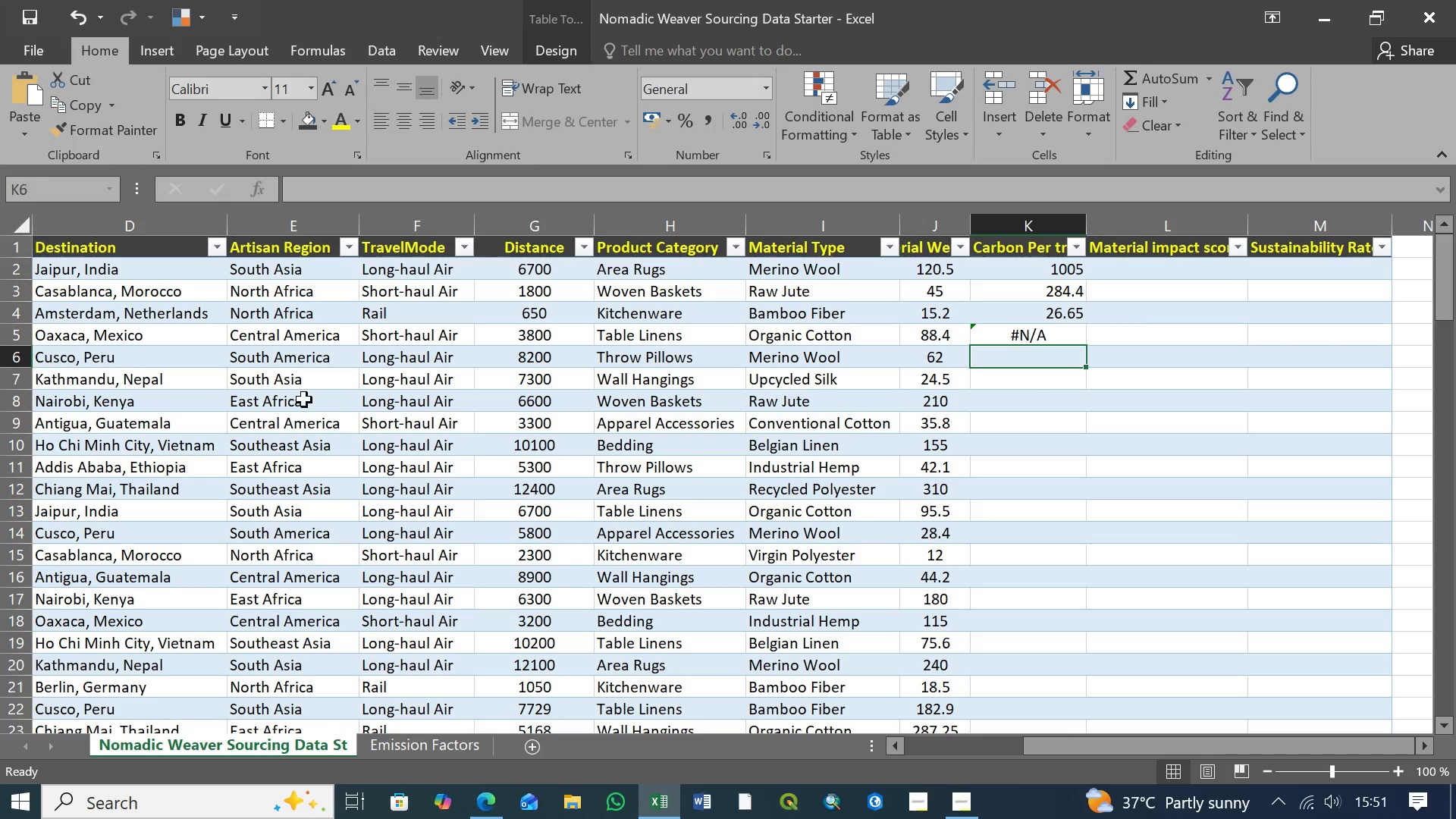 
left_click([422, 219])
 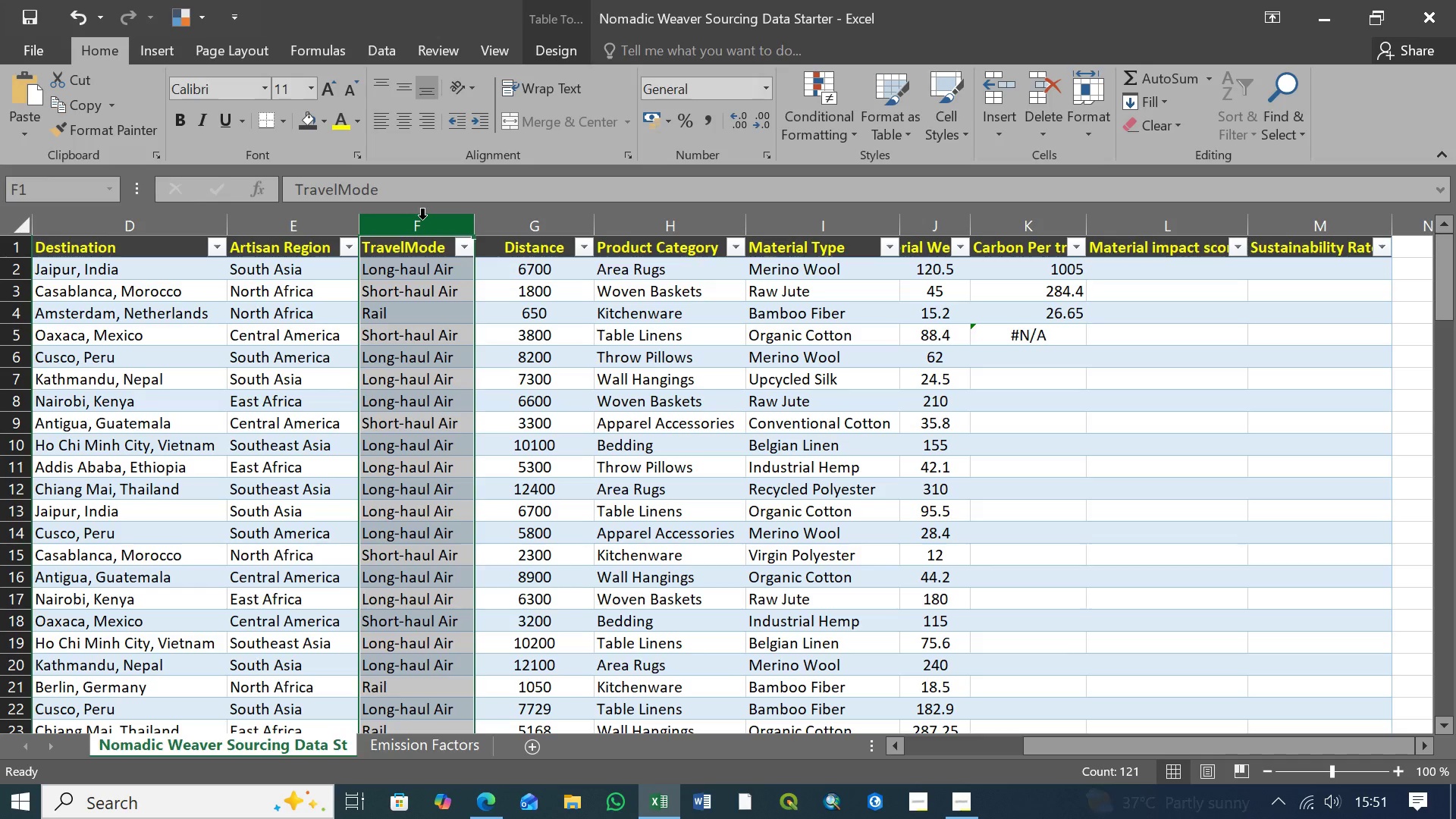 
wait(7.56)
 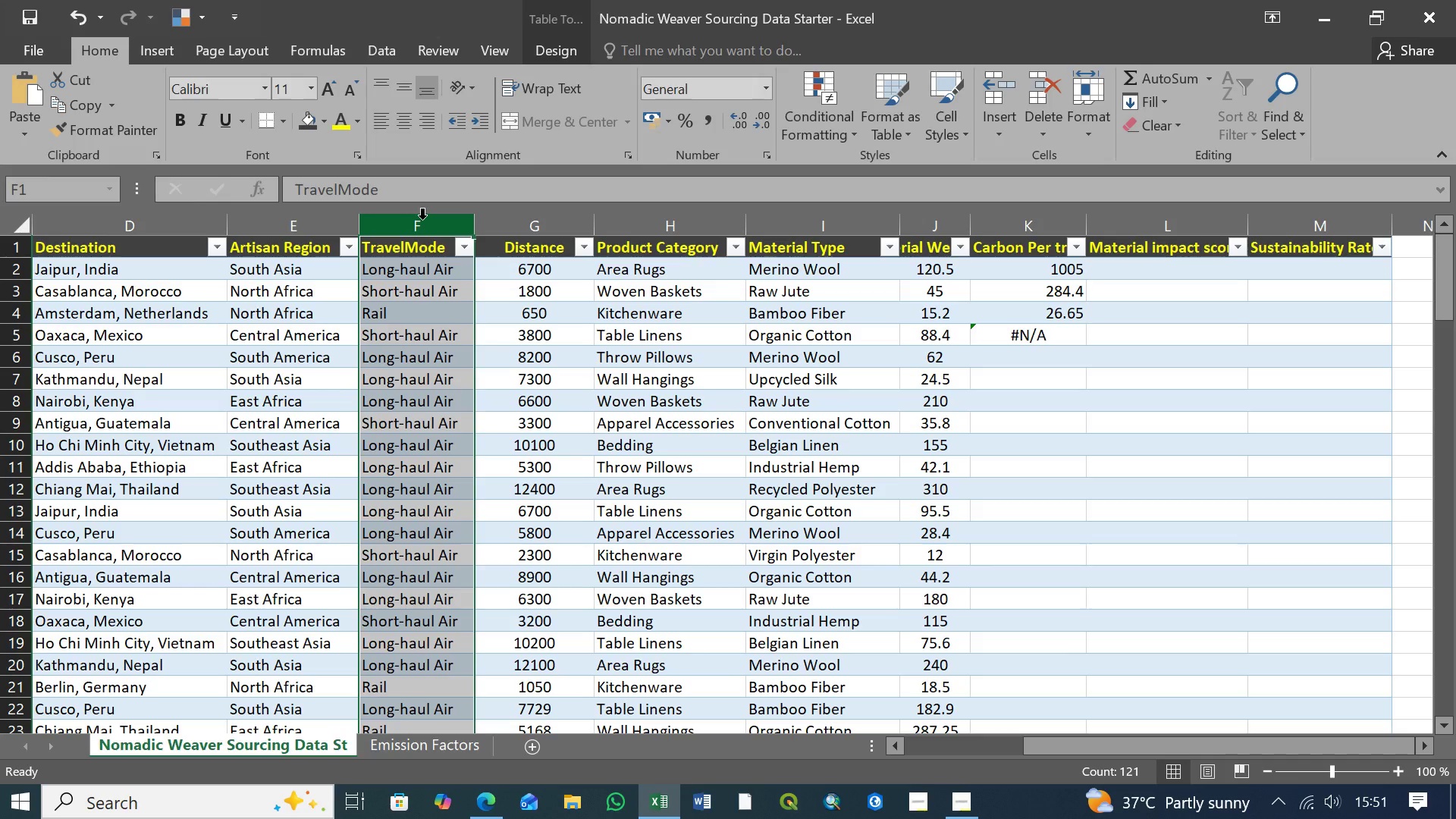 
key(Control+H)
 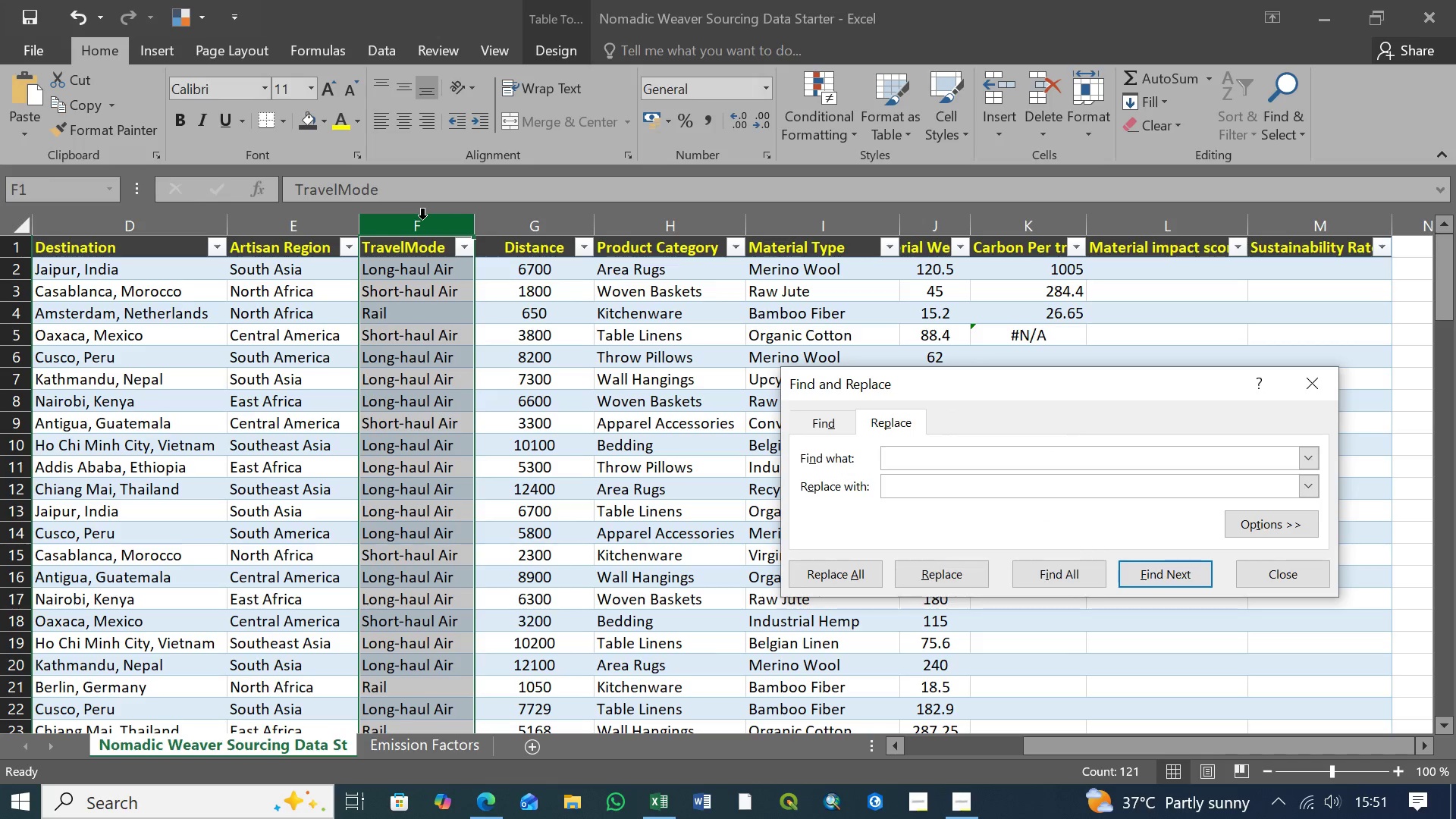 
wait(9.64)
 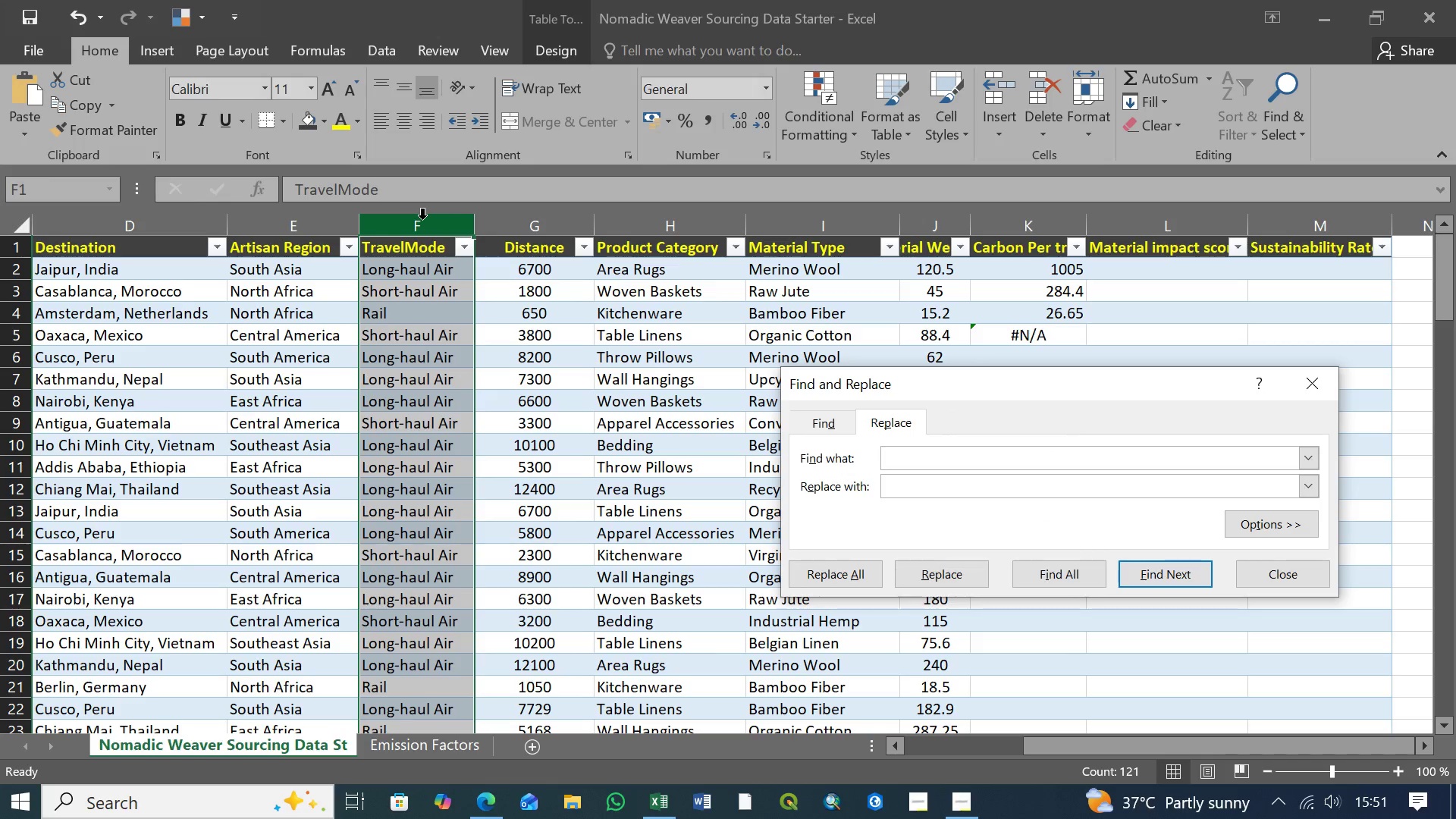 
left_click([900, 454])
 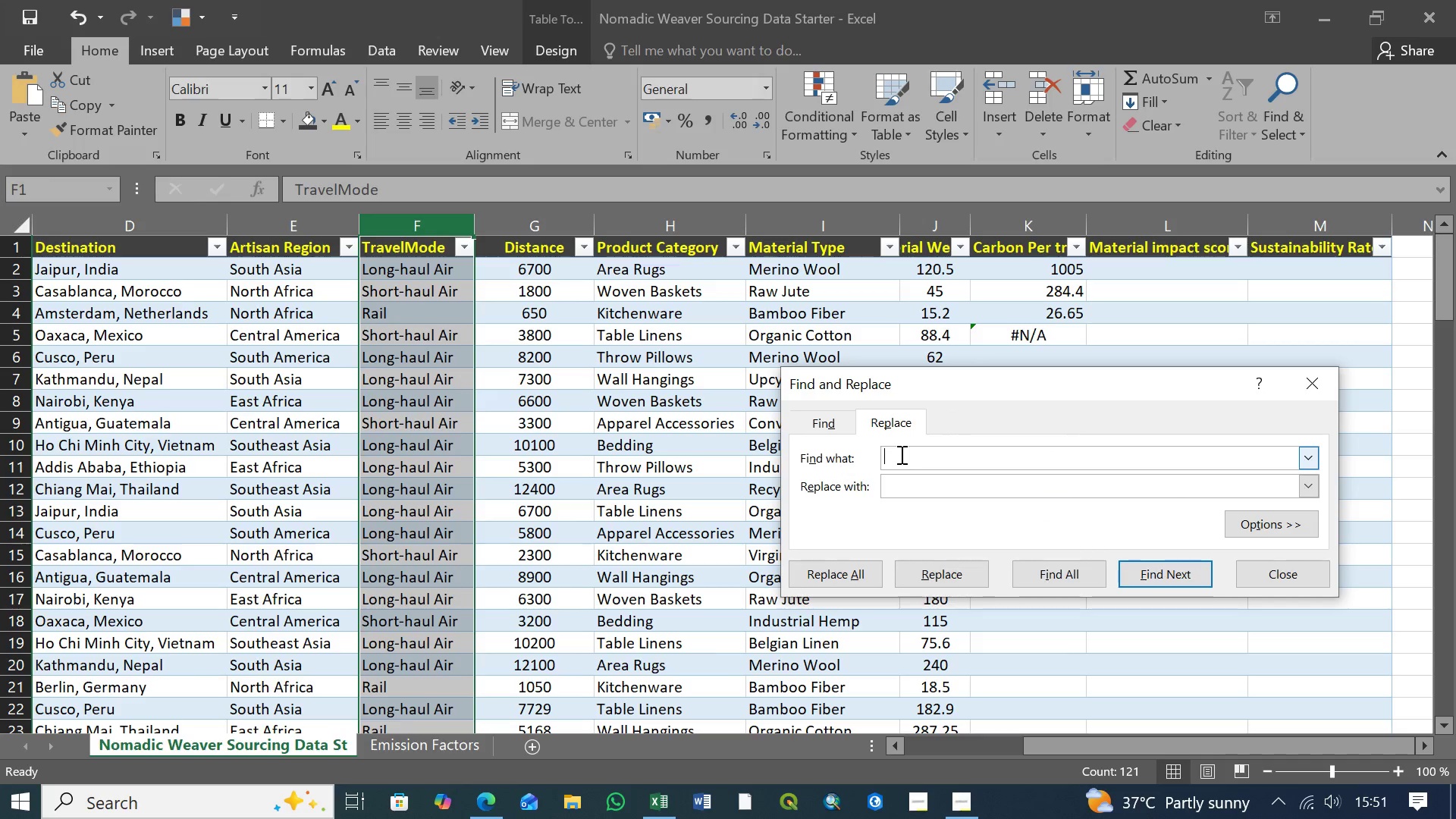 
double_click([900, 454])
 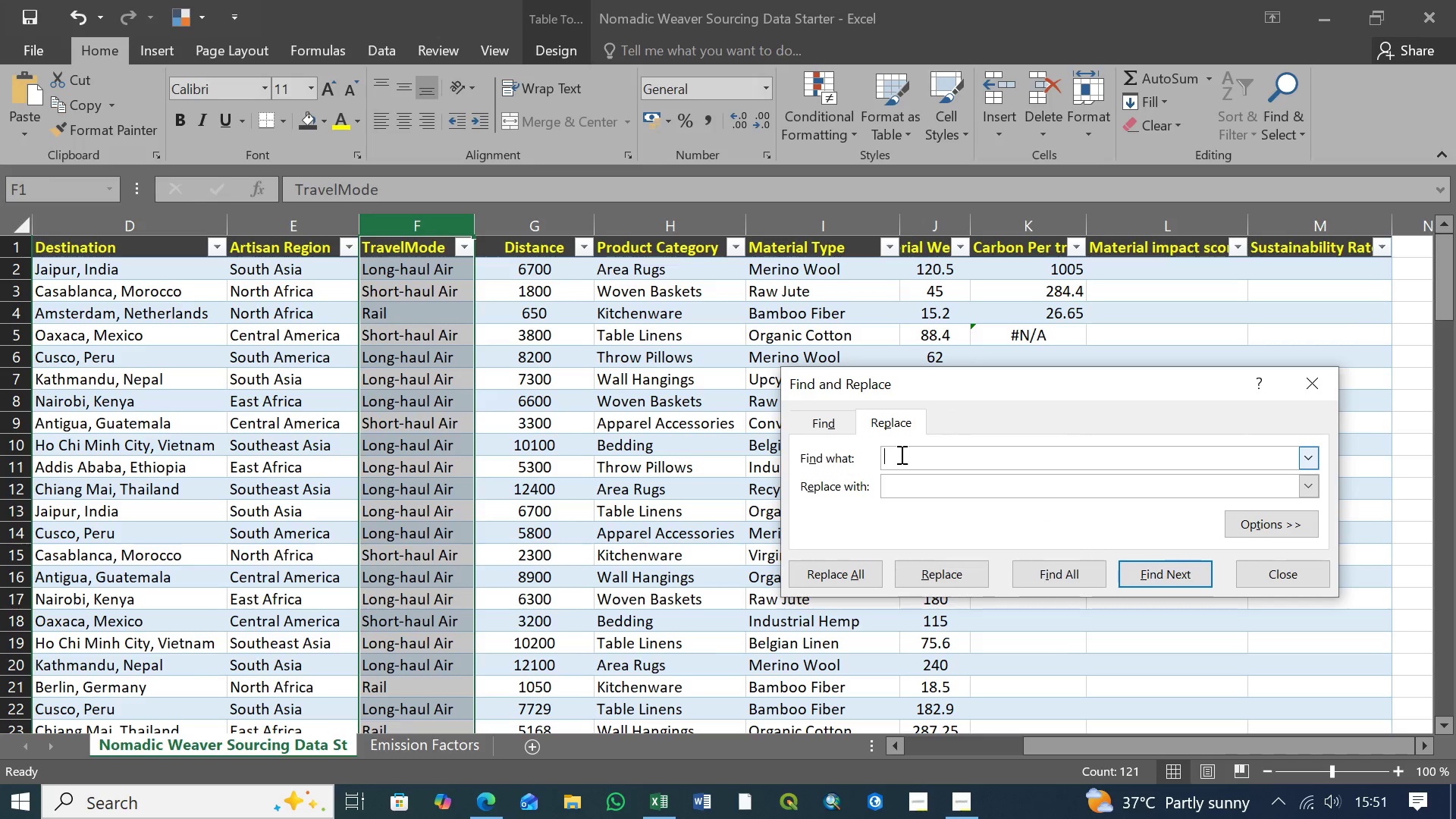 
triple_click([900, 454])
 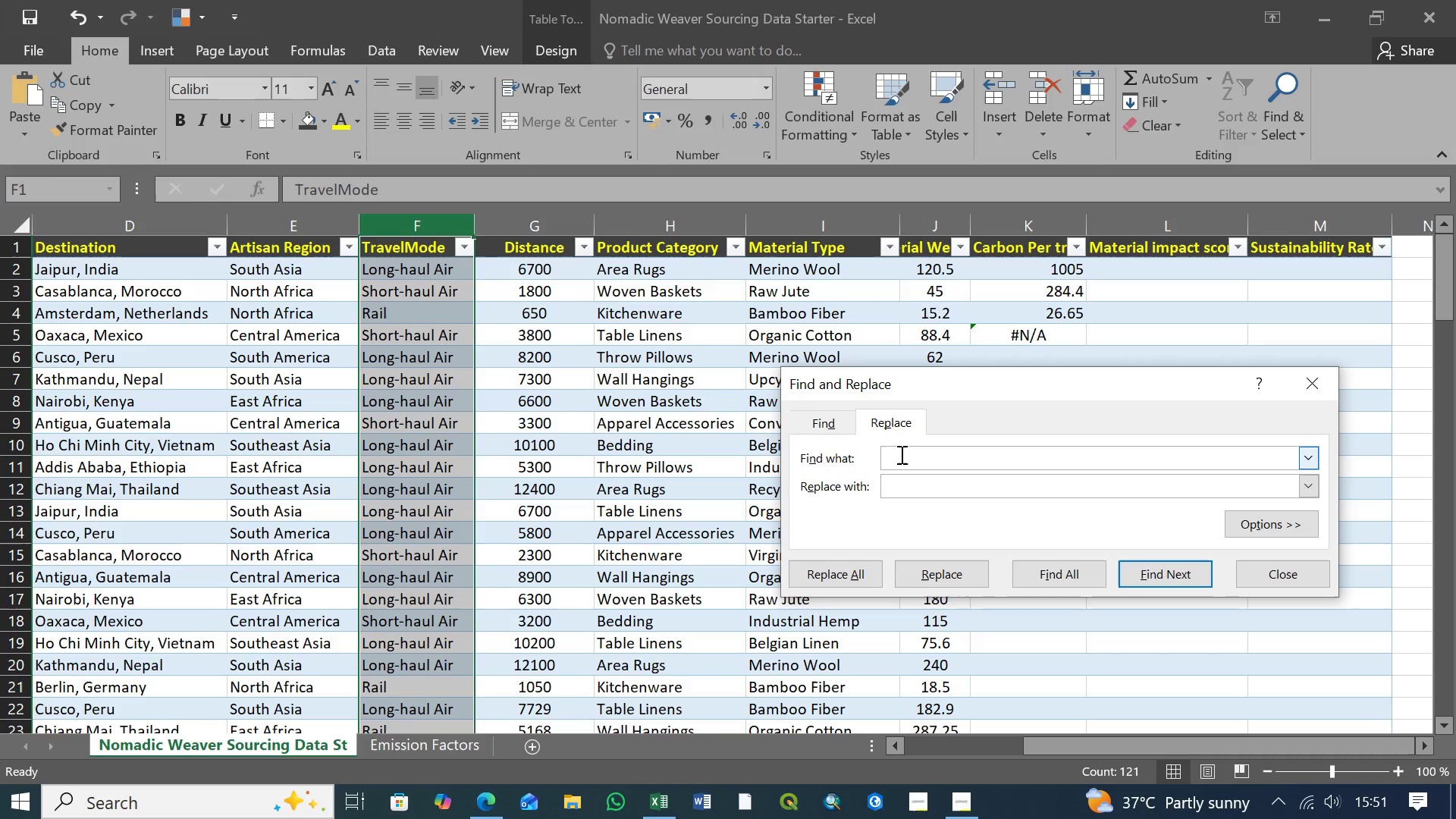 
left_click([900, 454])
 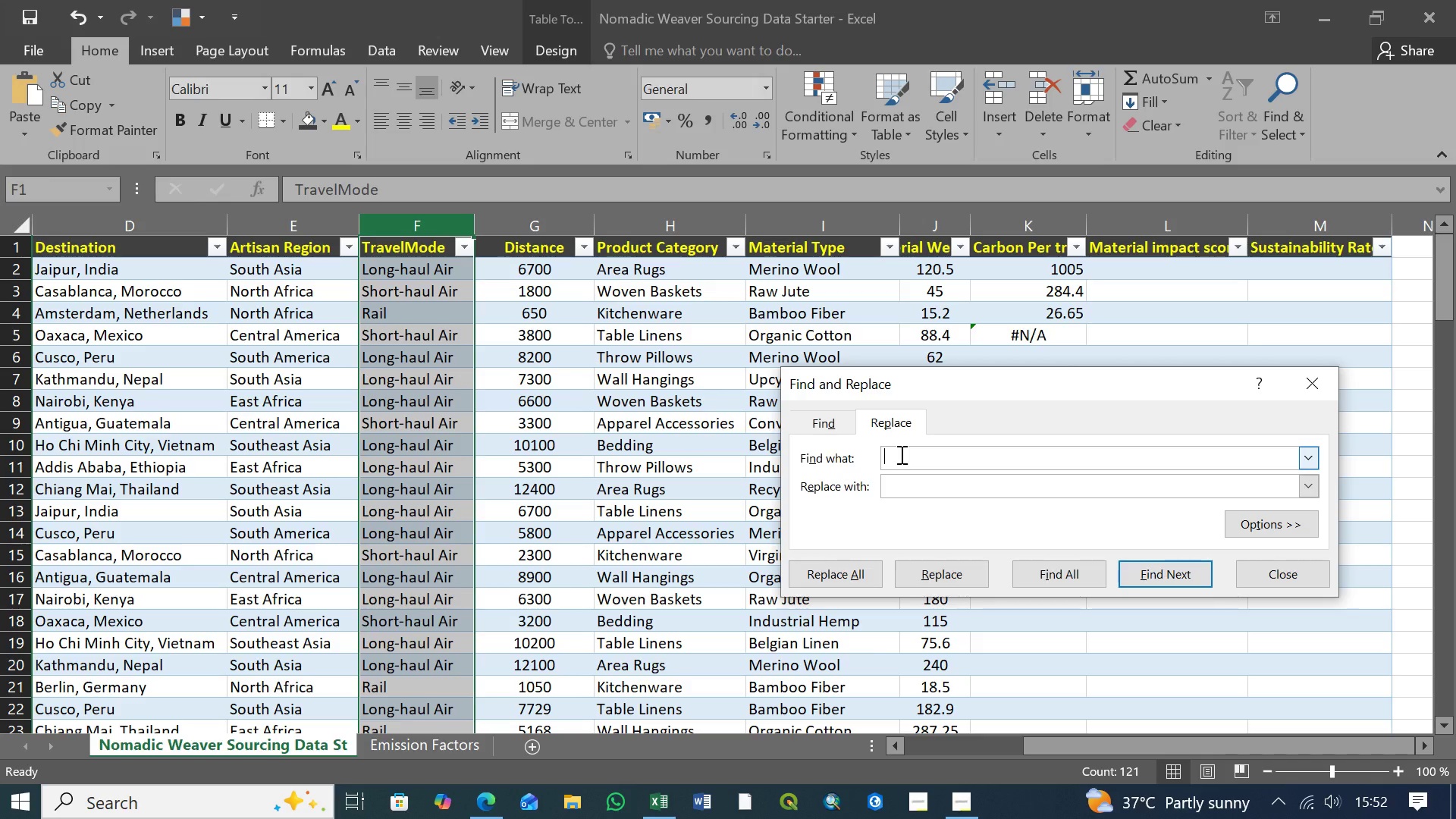 
wait(6.59)
 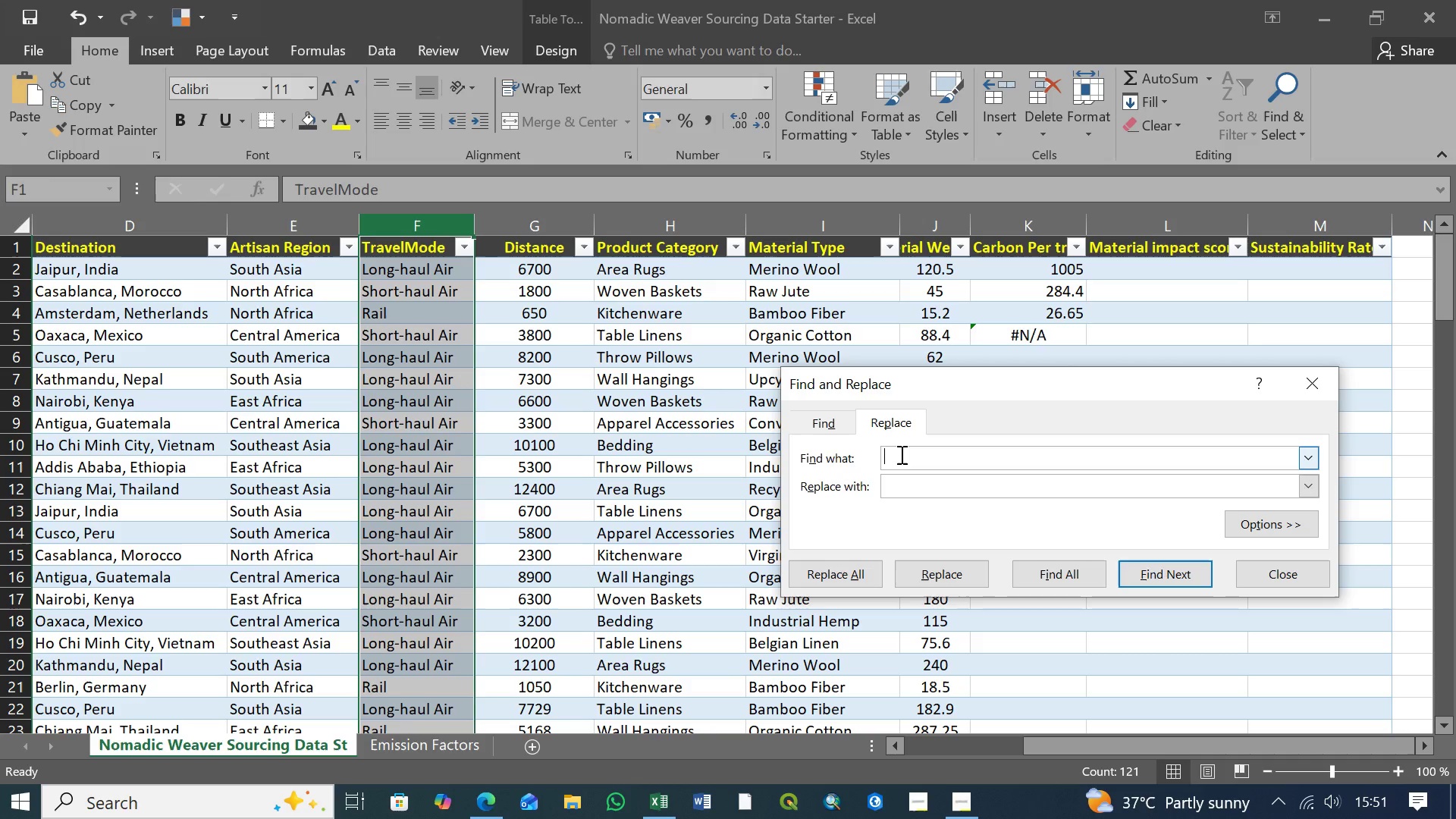 
left_click([900, 454])
 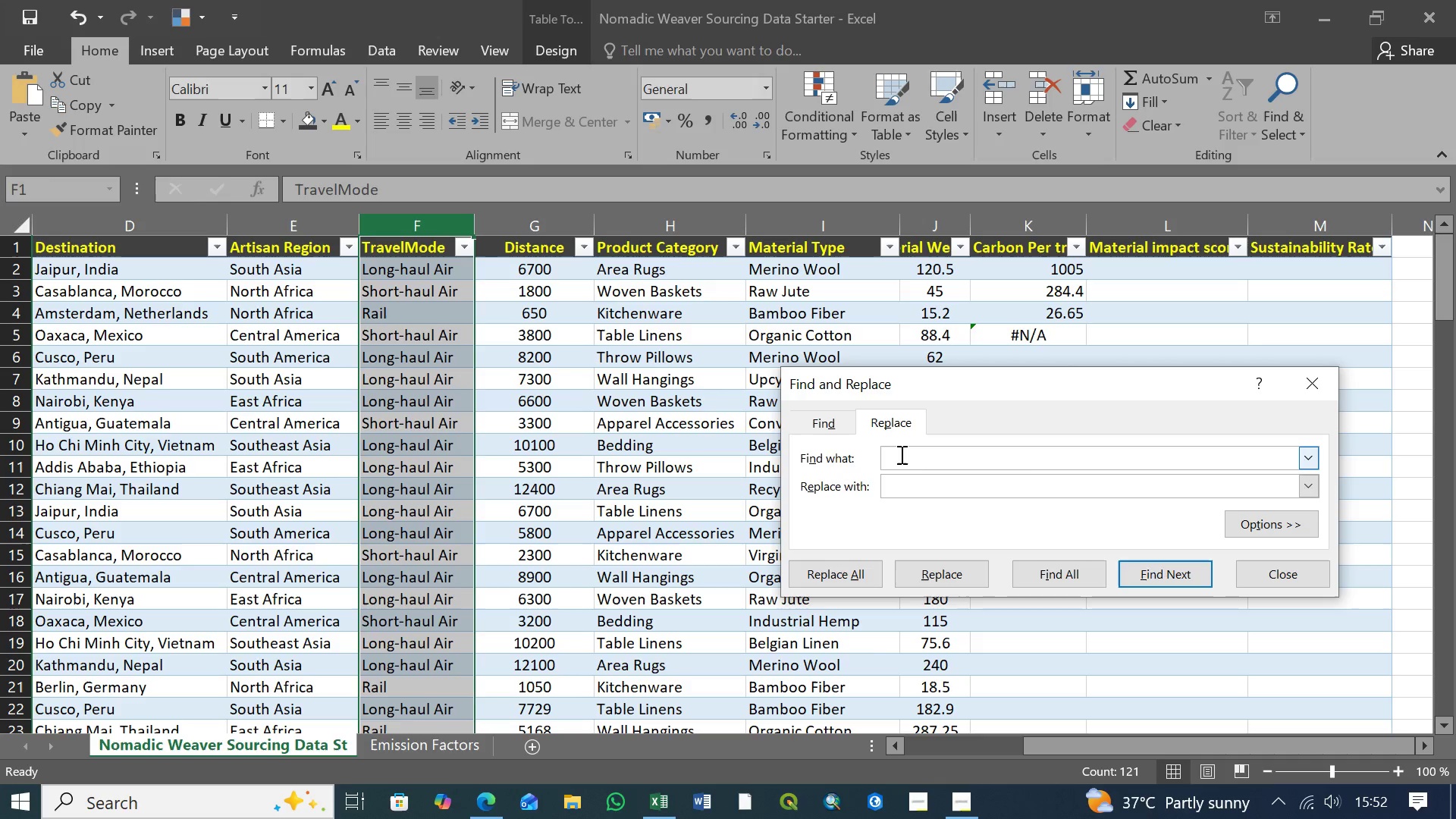 
type("Rail ")
 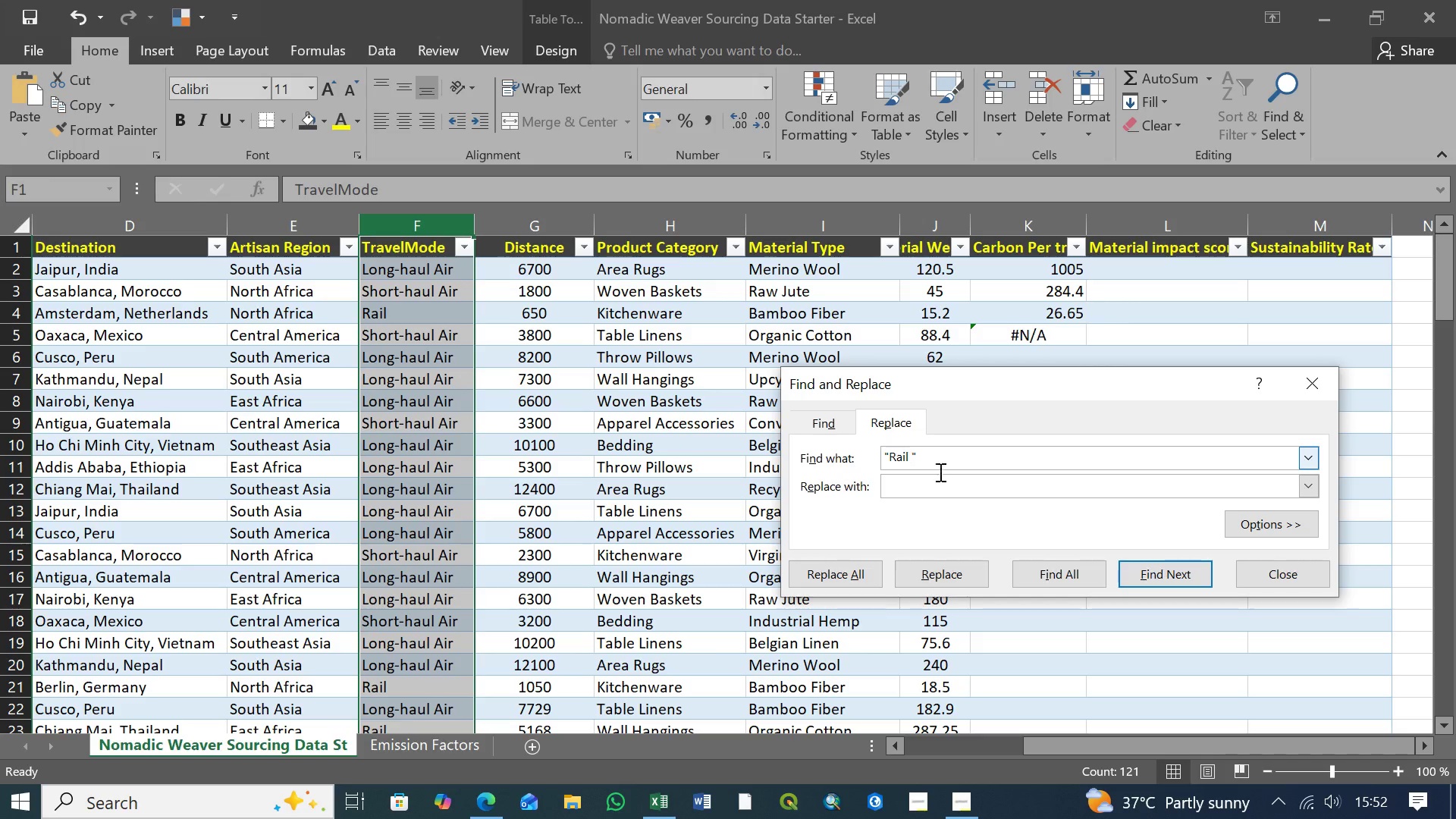 
left_click([904, 486])
 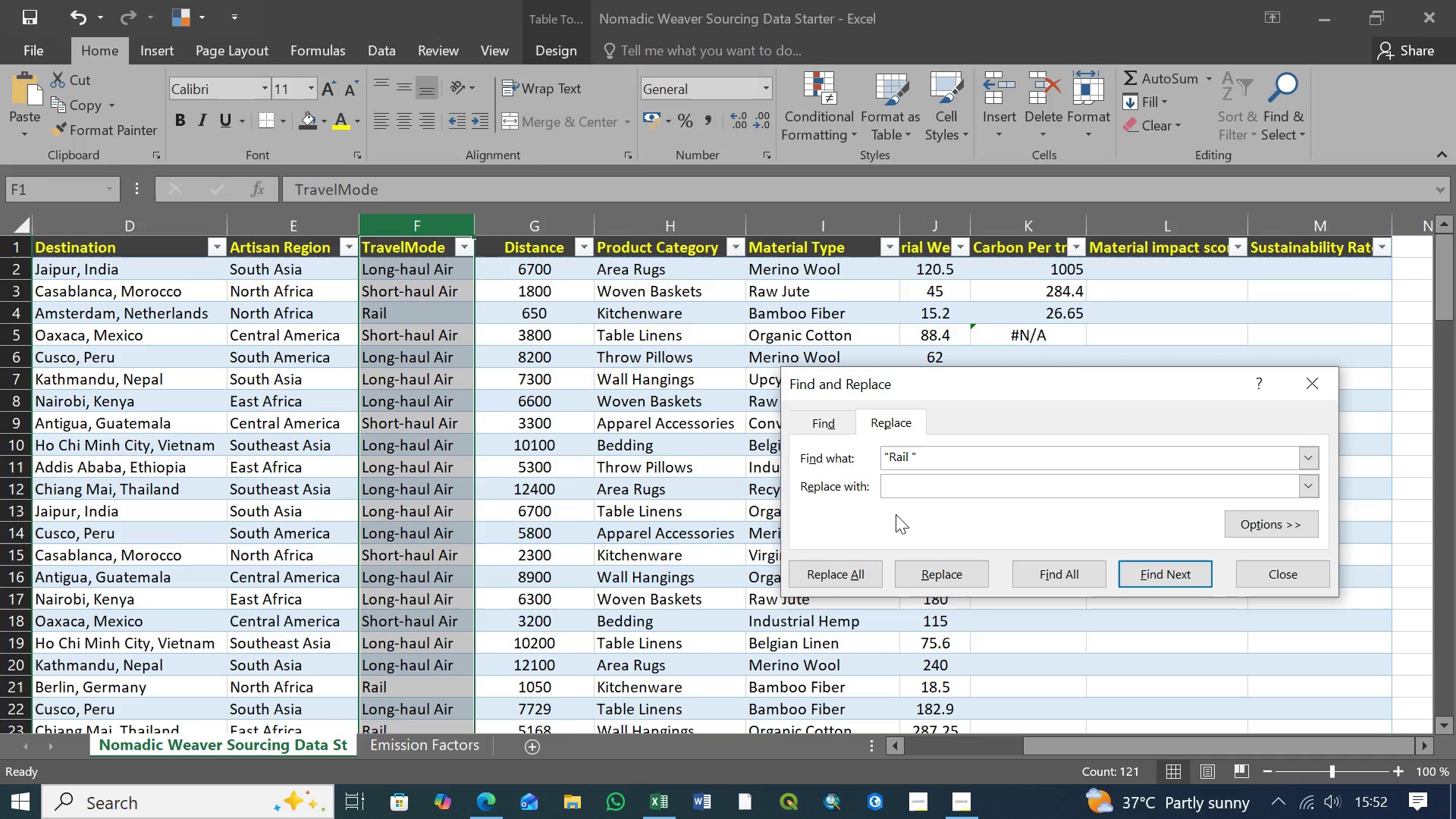 
type("Rail)
 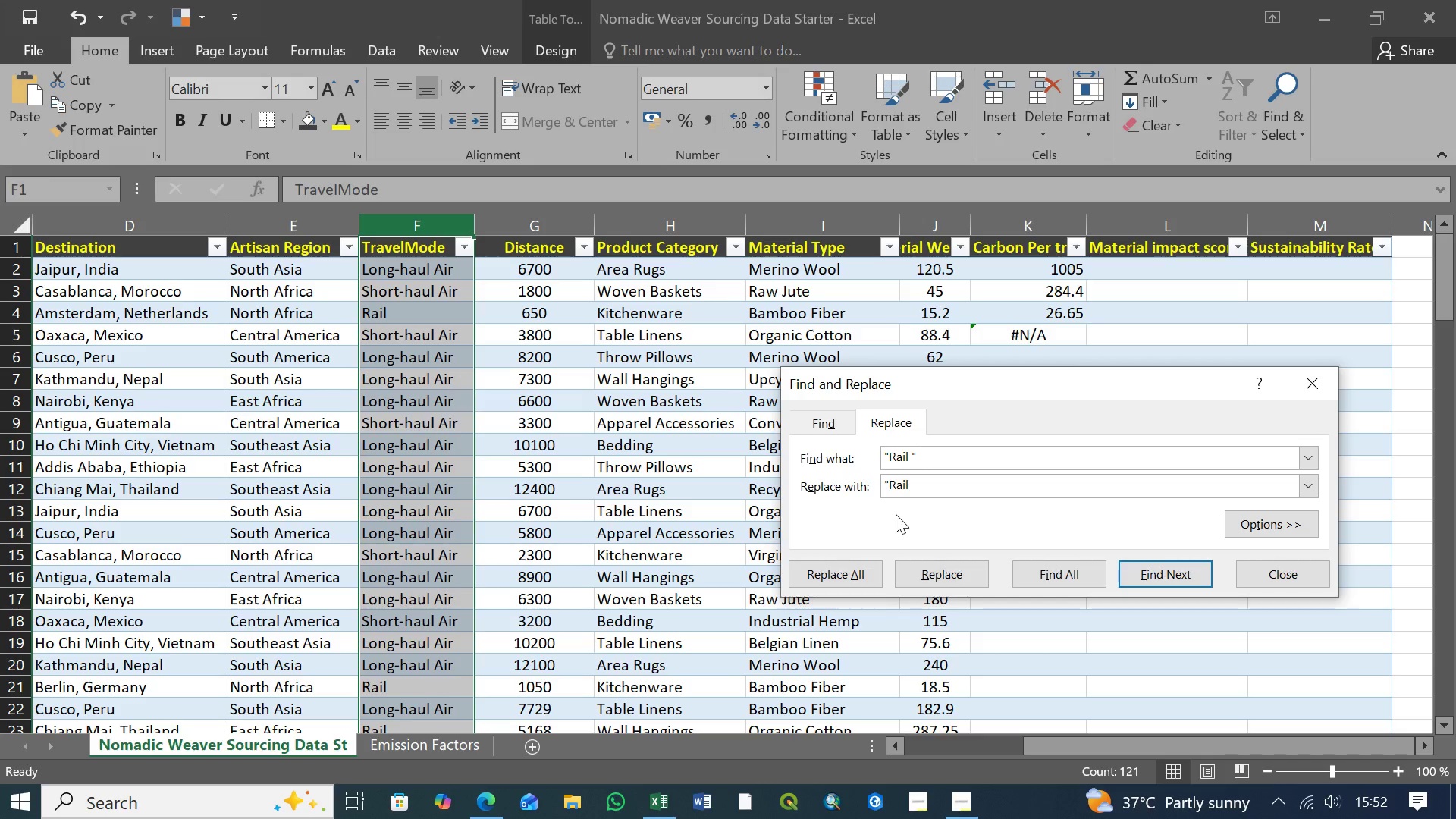 
hold_key(key=ShiftLeft, duration=1.5)
 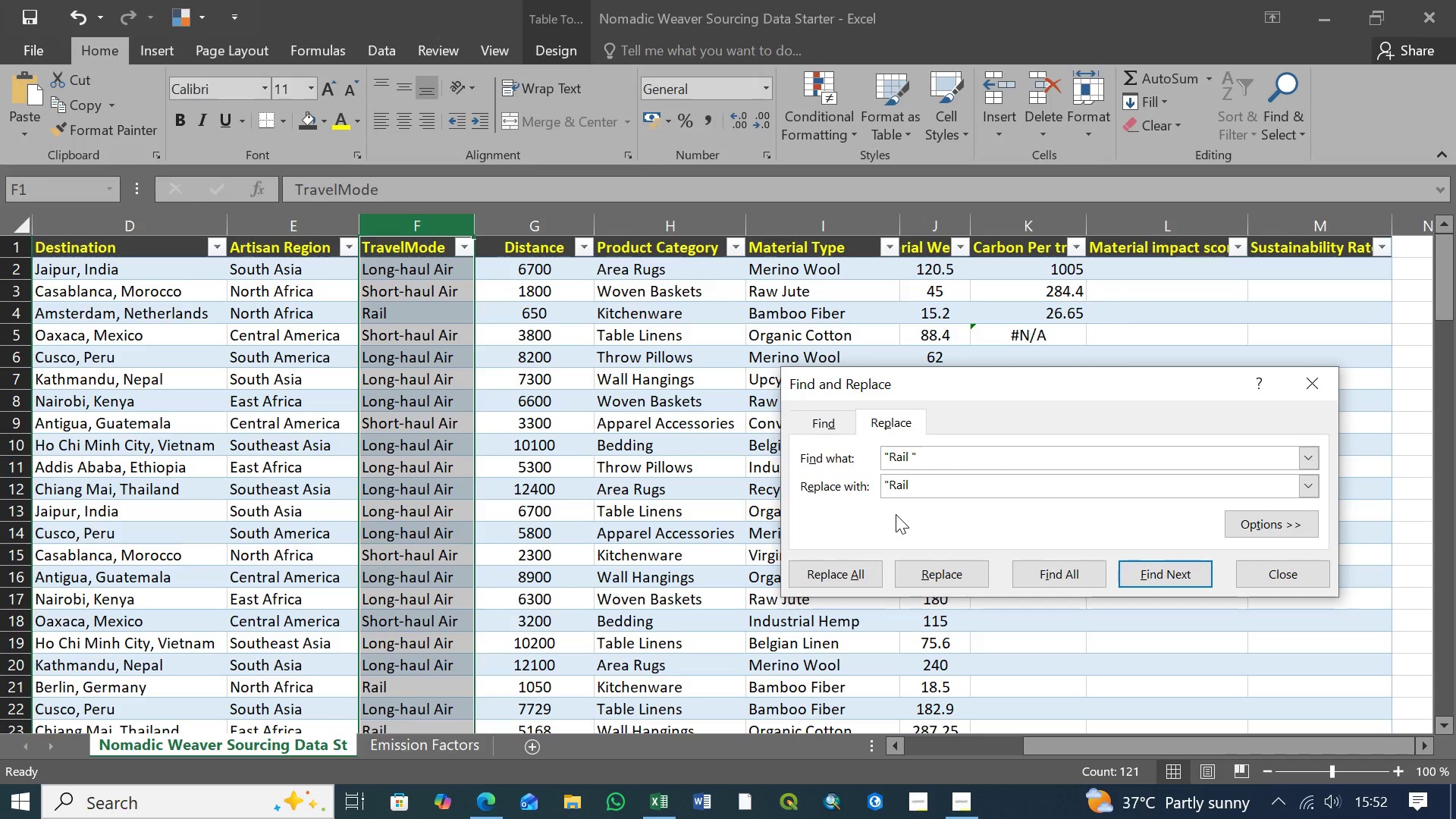 
hold_key(key=ShiftLeft, duration=1.51)
 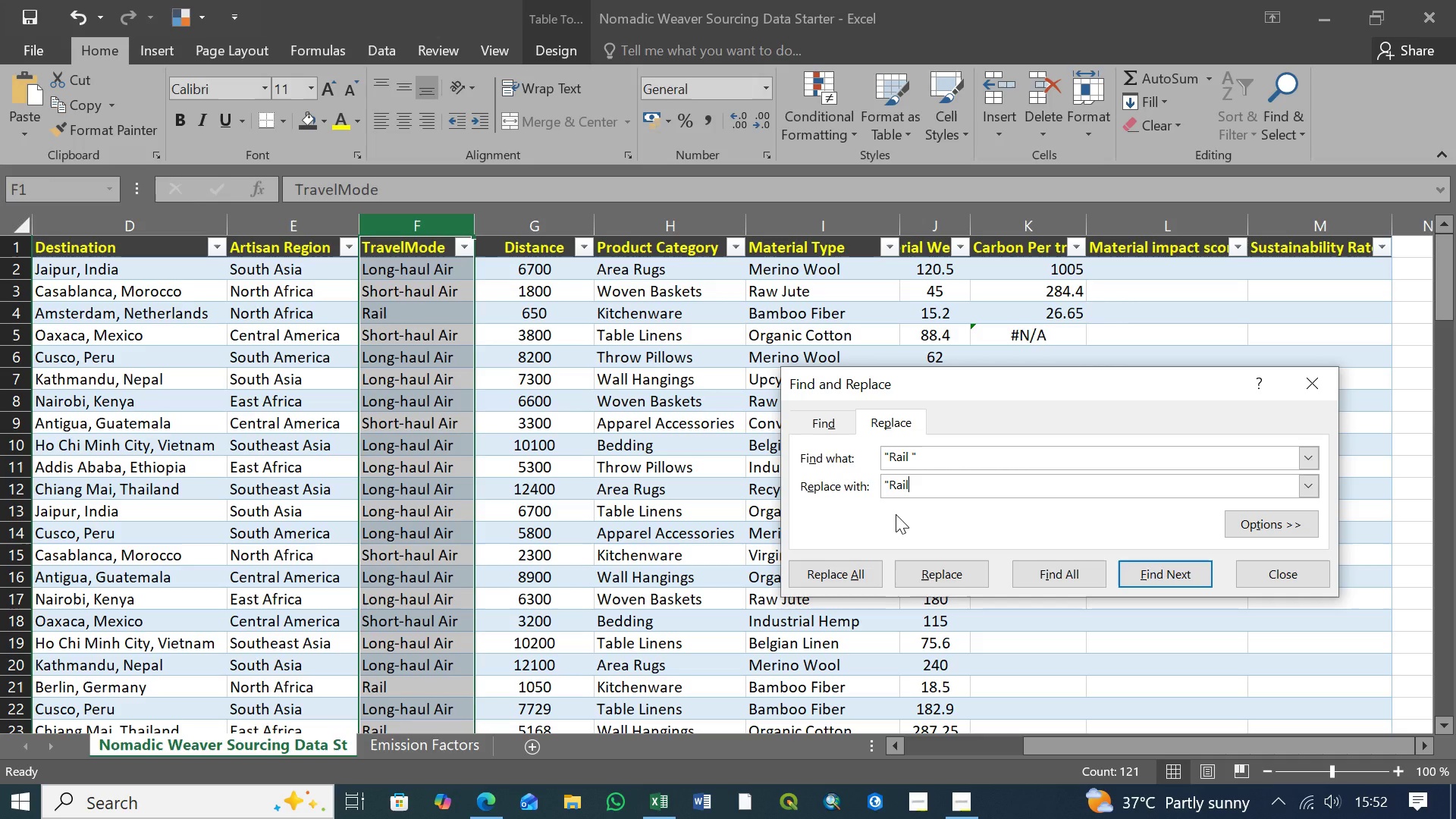 
hold_key(key=ShiftLeft, duration=1.52)
 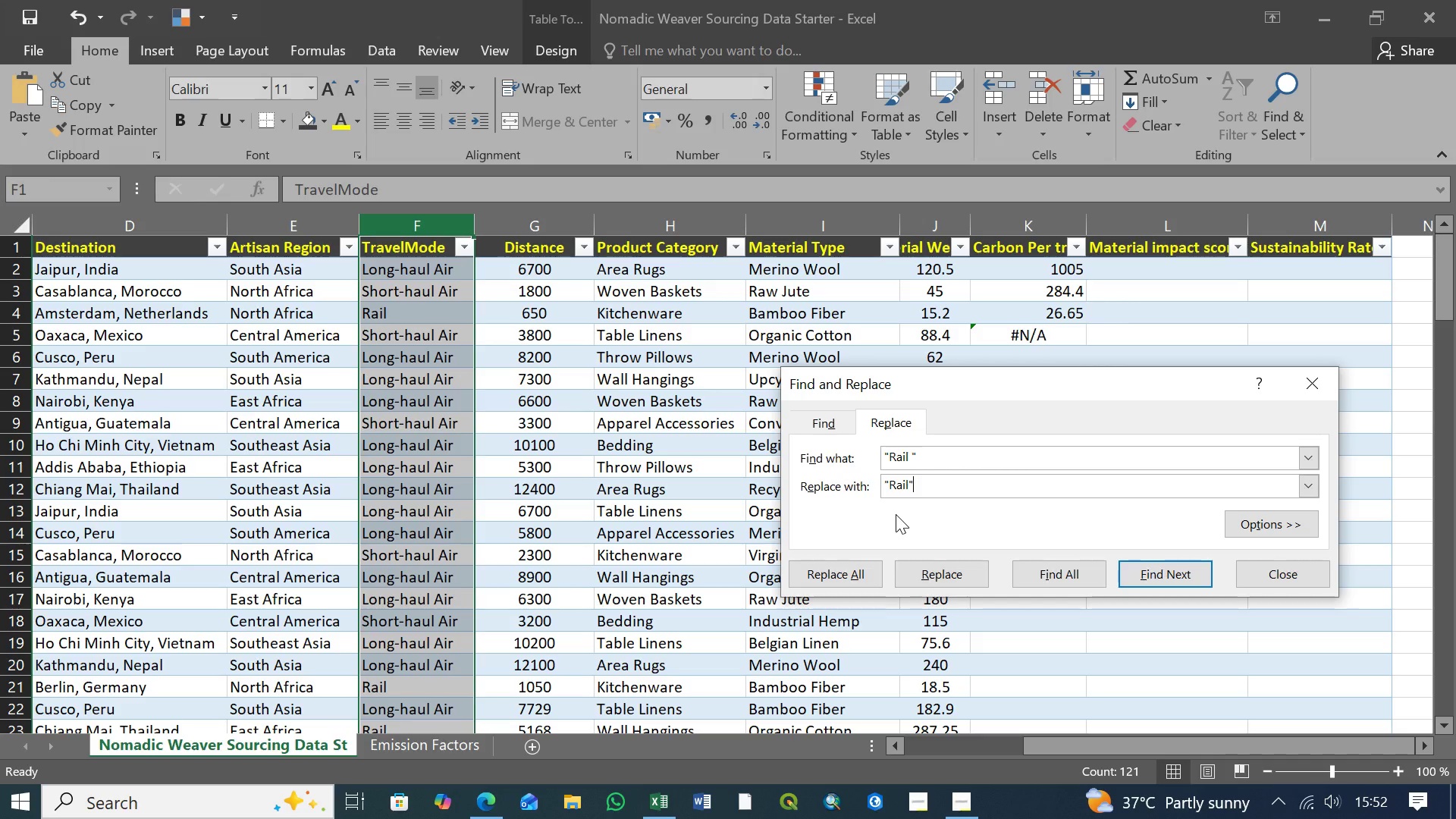 
key(Shift+Quote)
 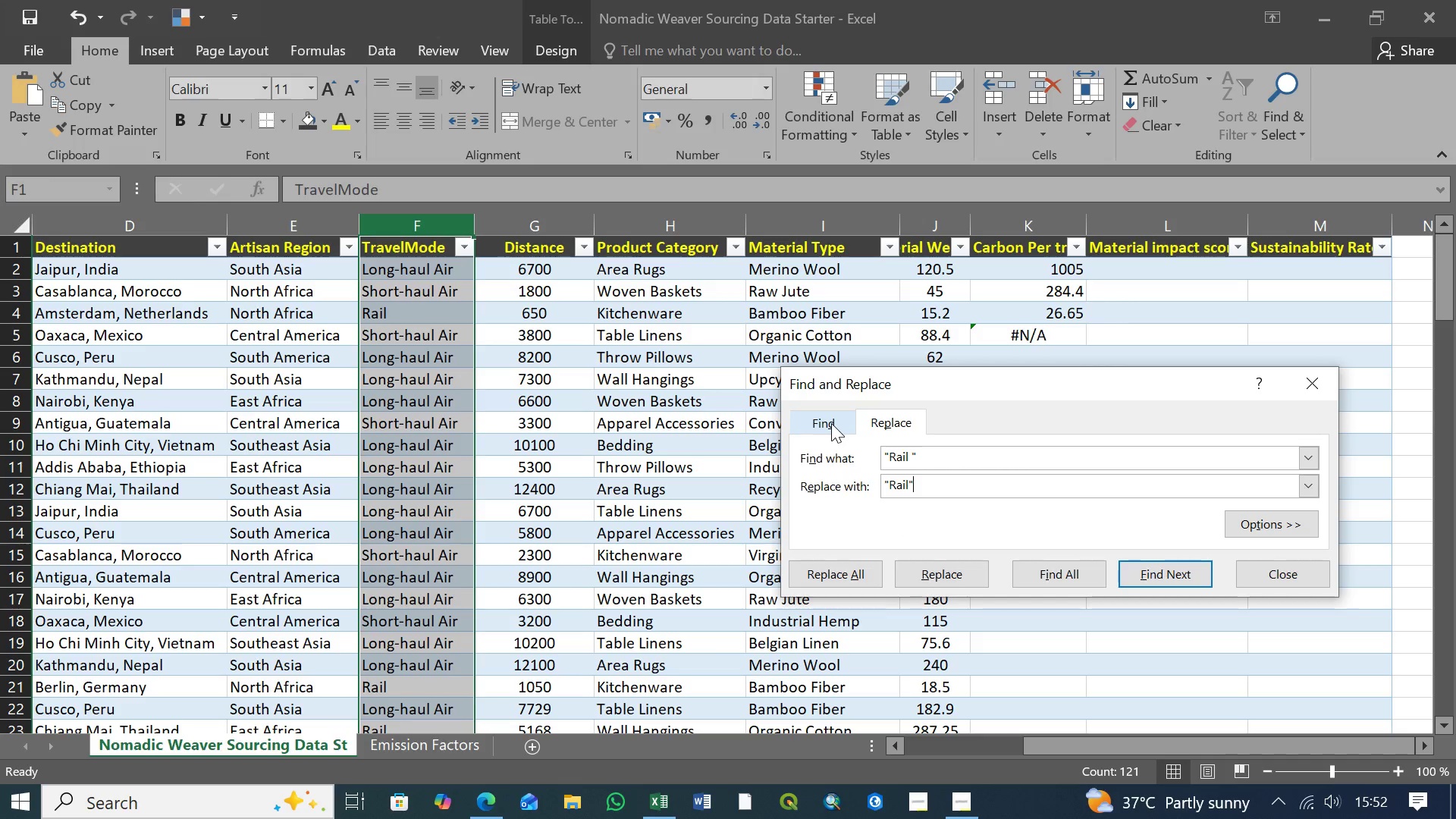 
left_click([817, 422])
 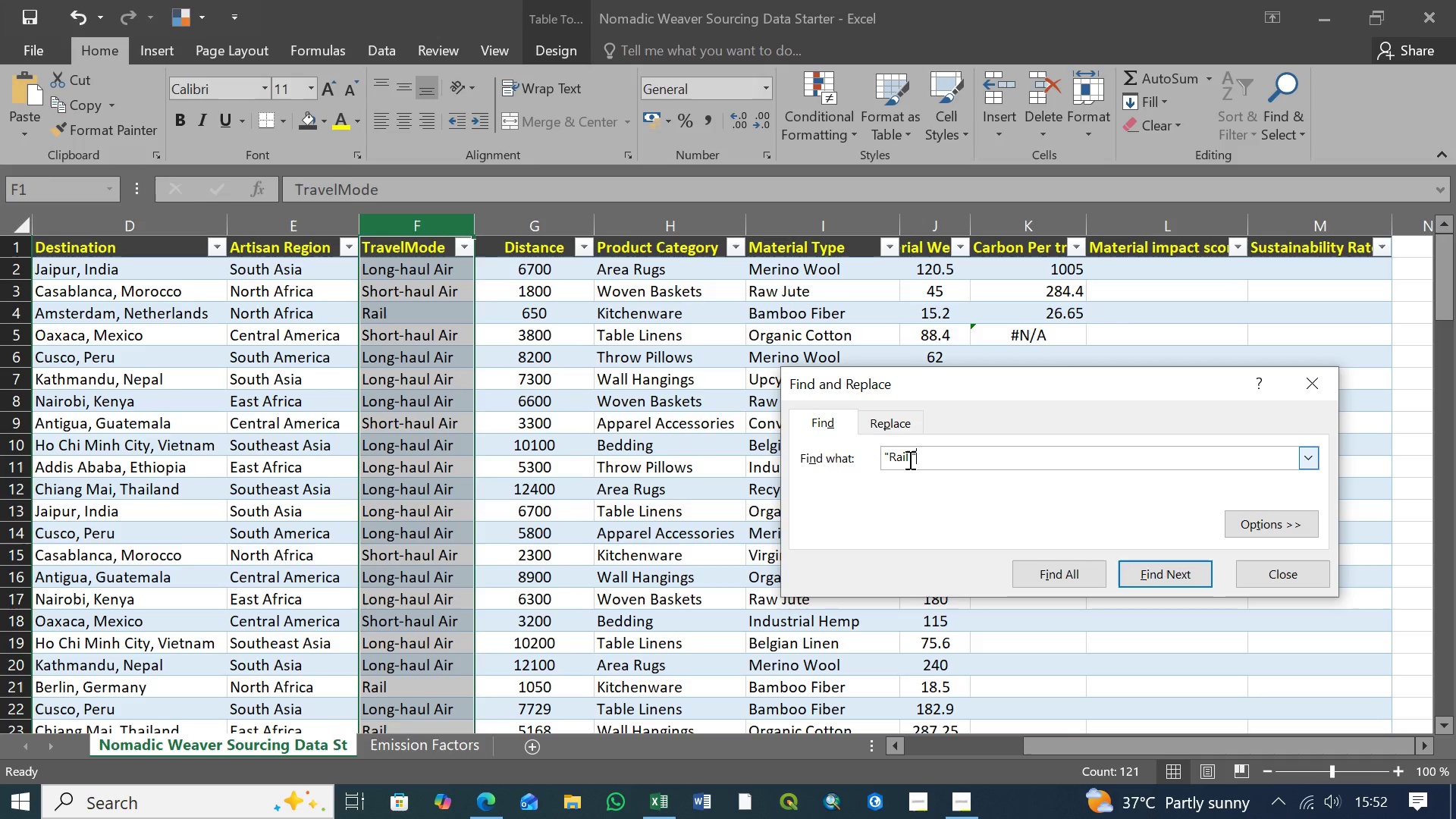 
wait(10.52)
 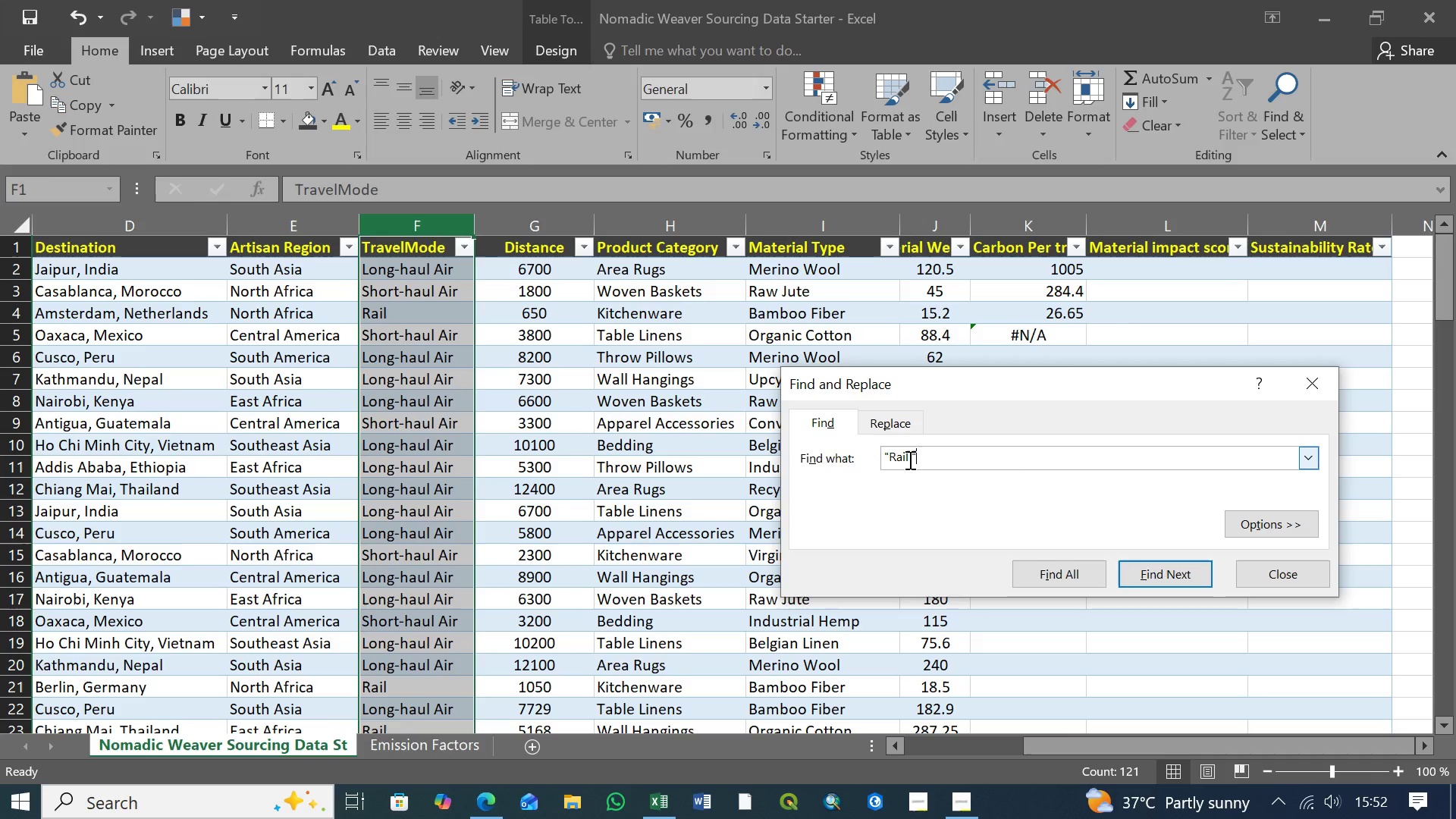 
left_click([895, 423])
 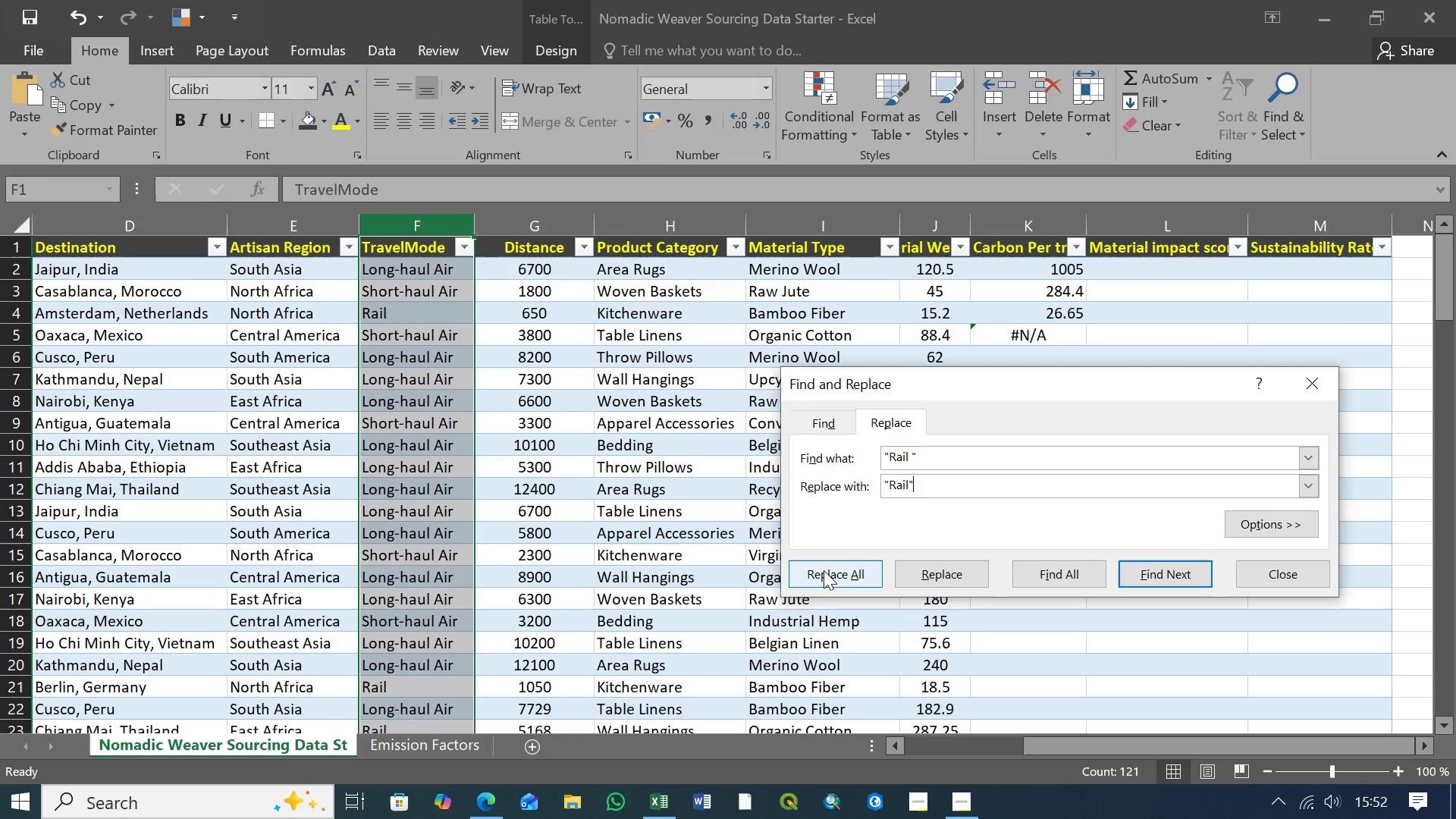 
wait(16.98)
 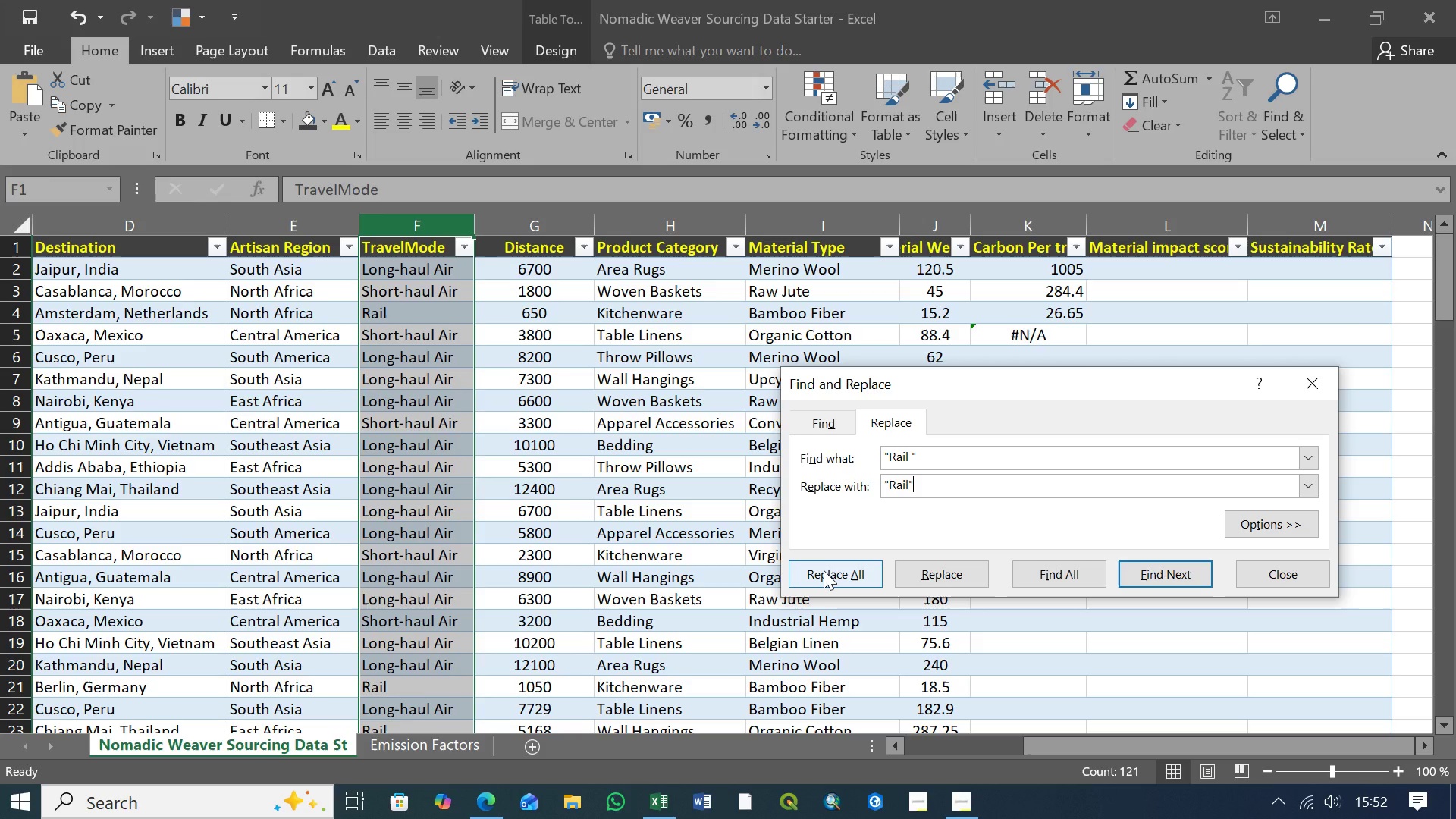 
left_click([845, 573])
 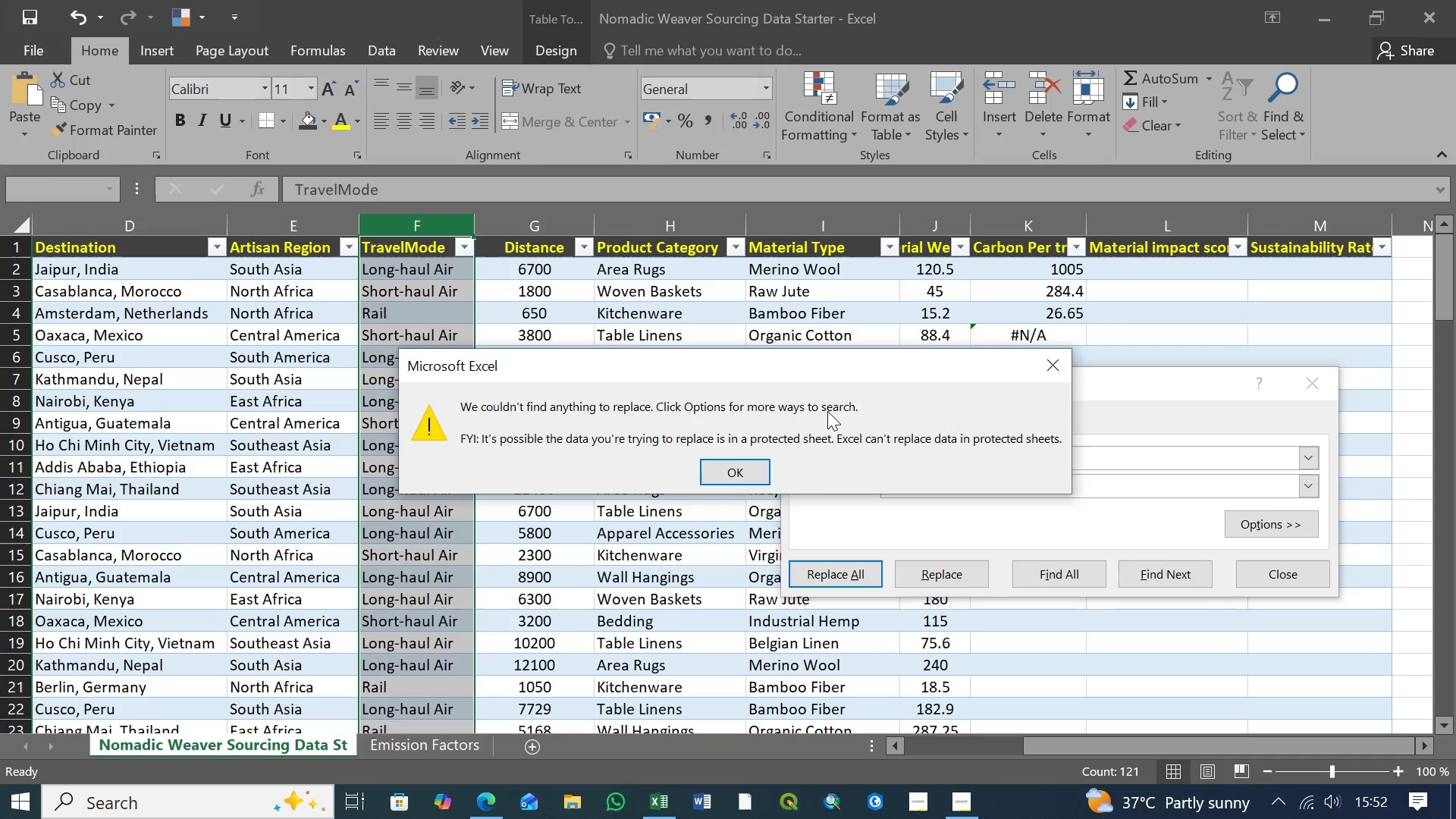 
left_click([740, 475])
 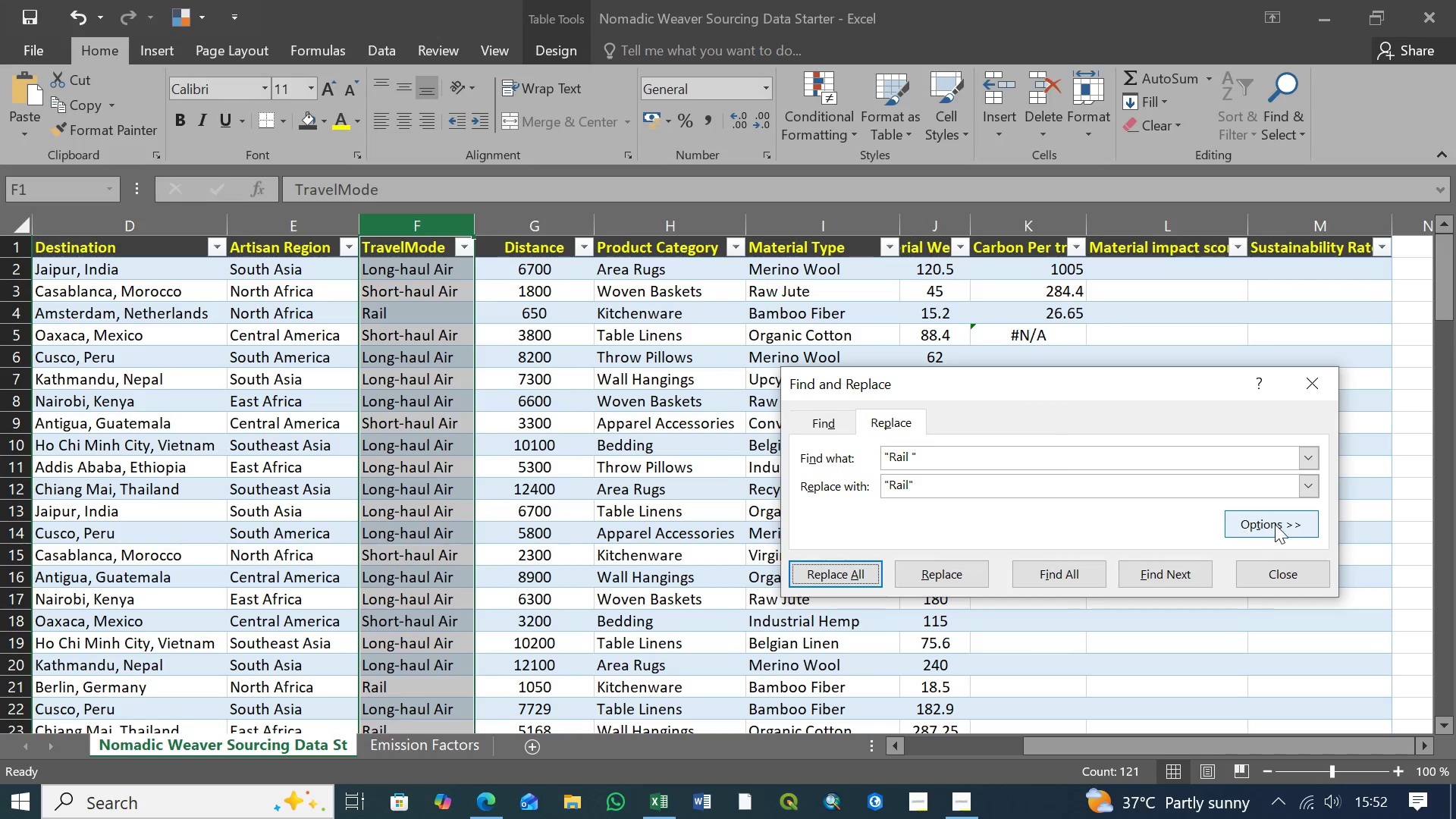 
left_click([1275, 524])
 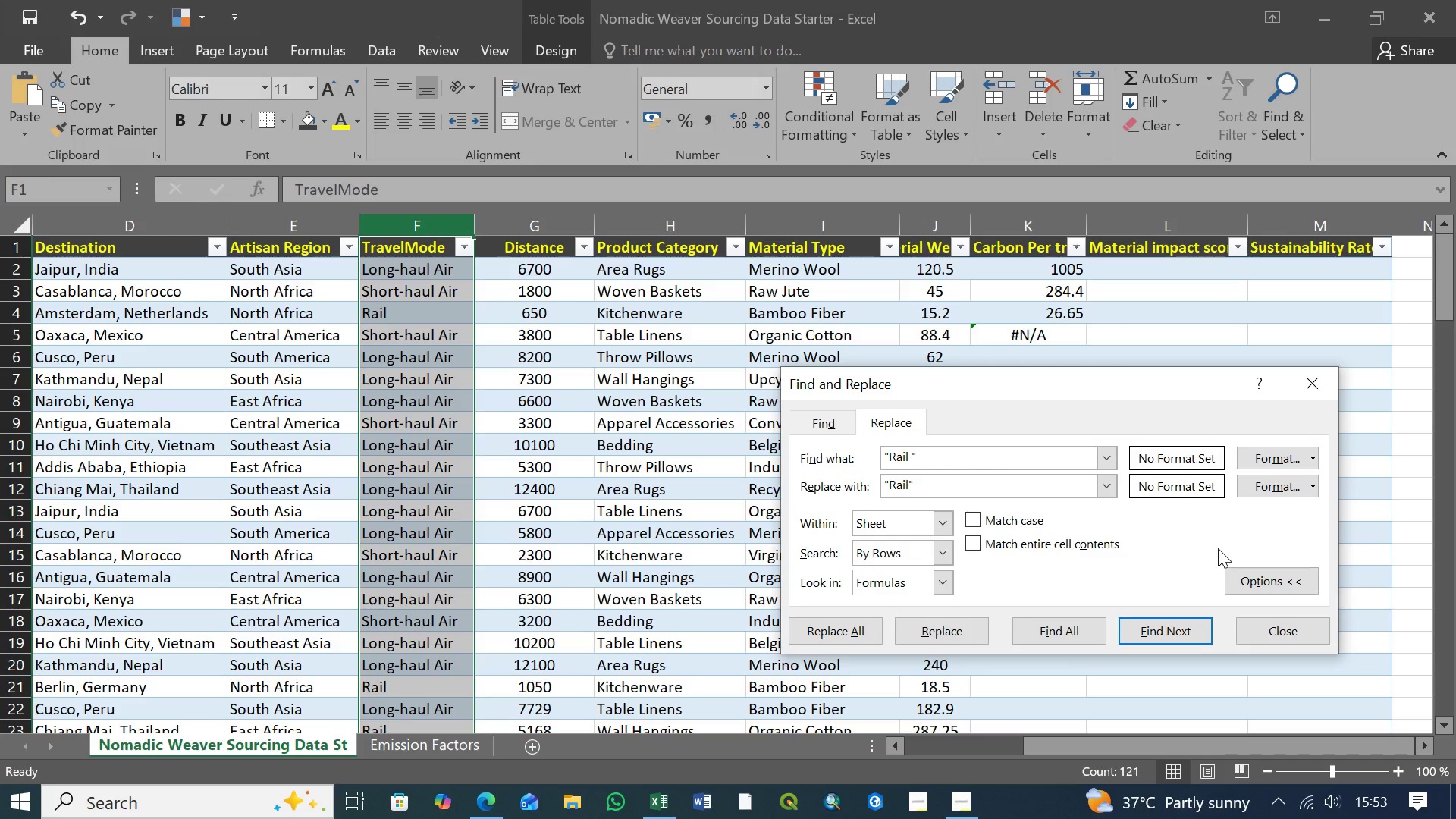 
wait(6.84)
 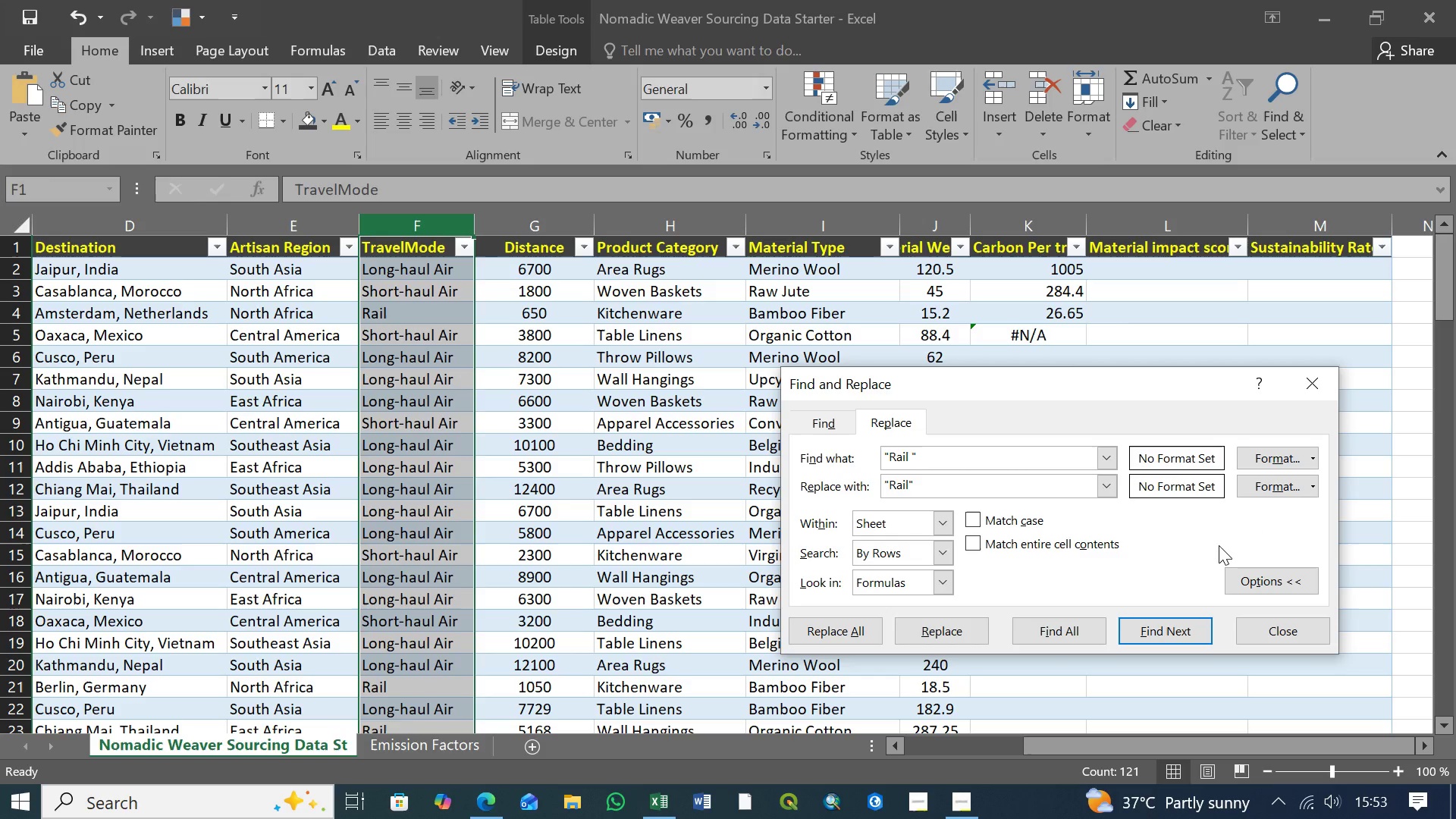 
left_click([1404, 504])
 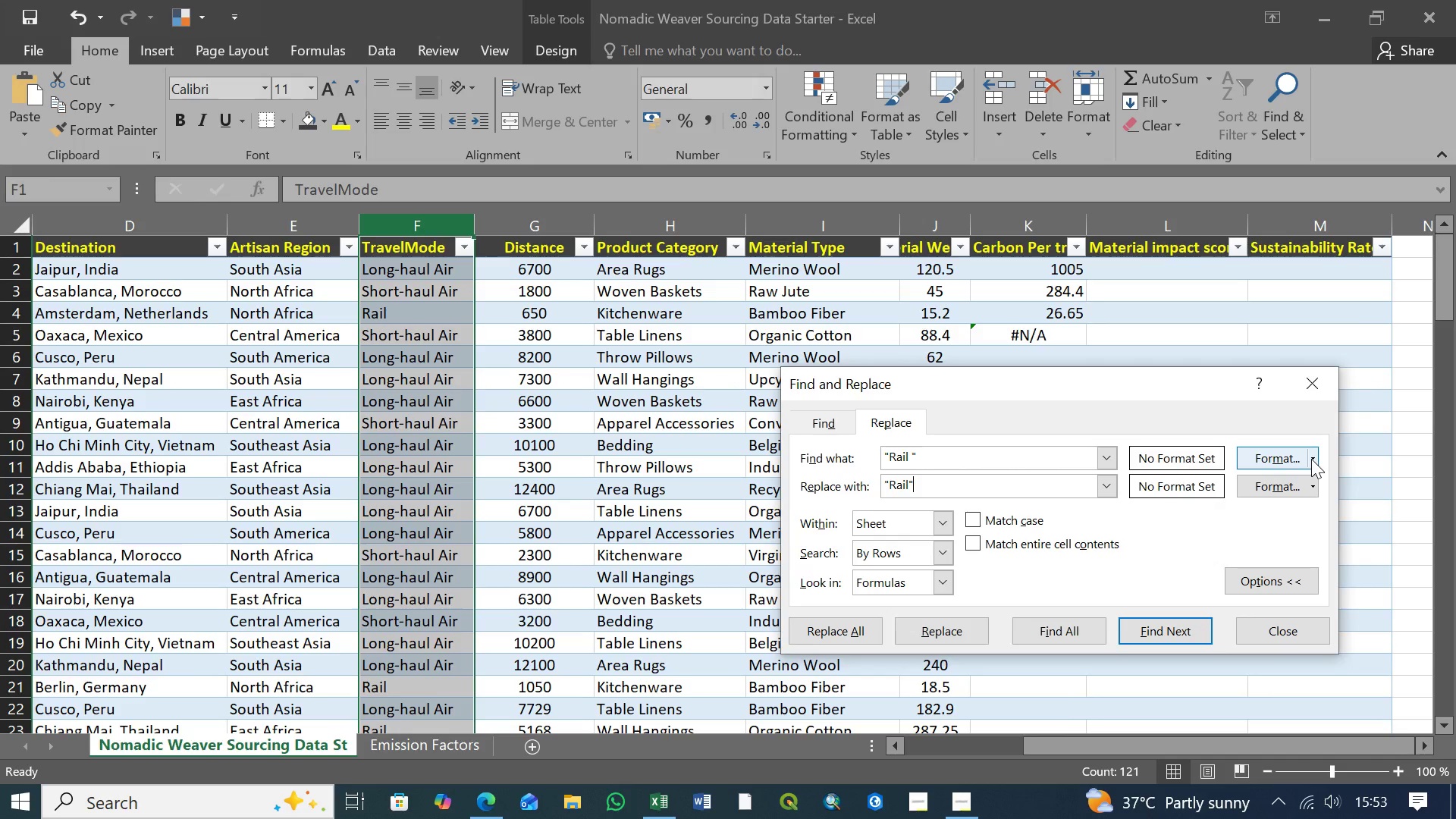 
left_click([1311, 459])
 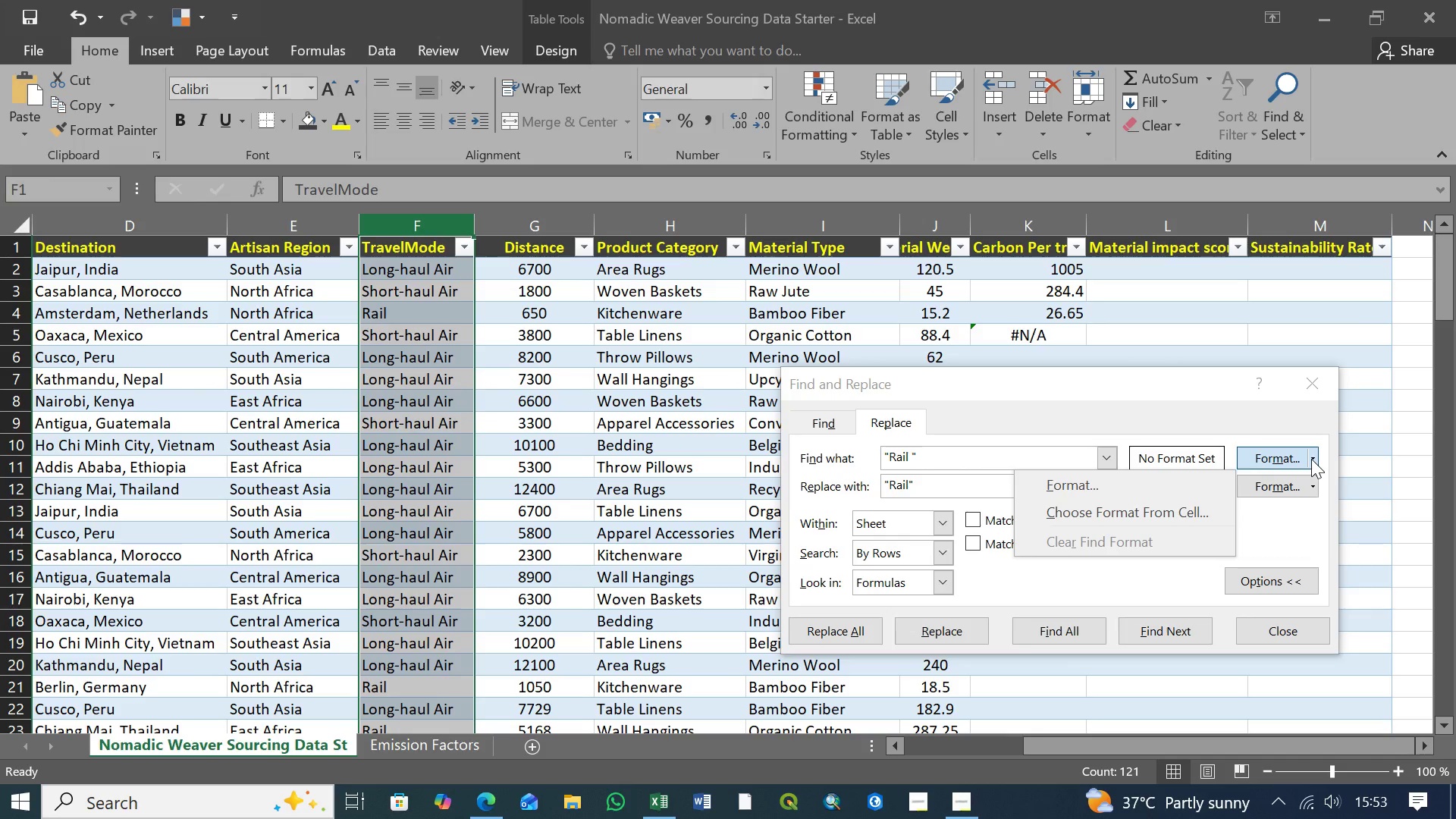 
left_click([1311, 459])
 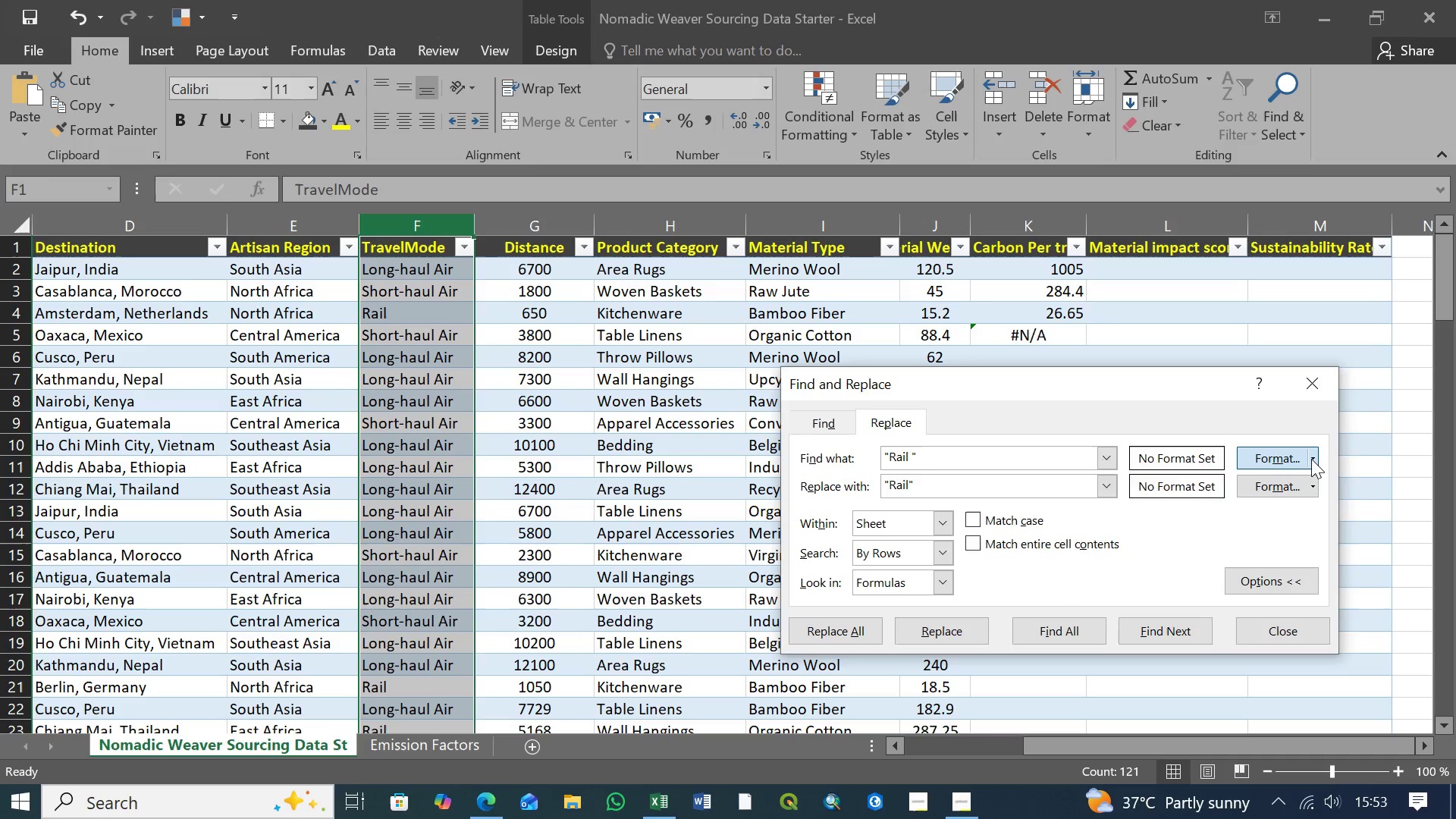 
left_click([1311, 459])
 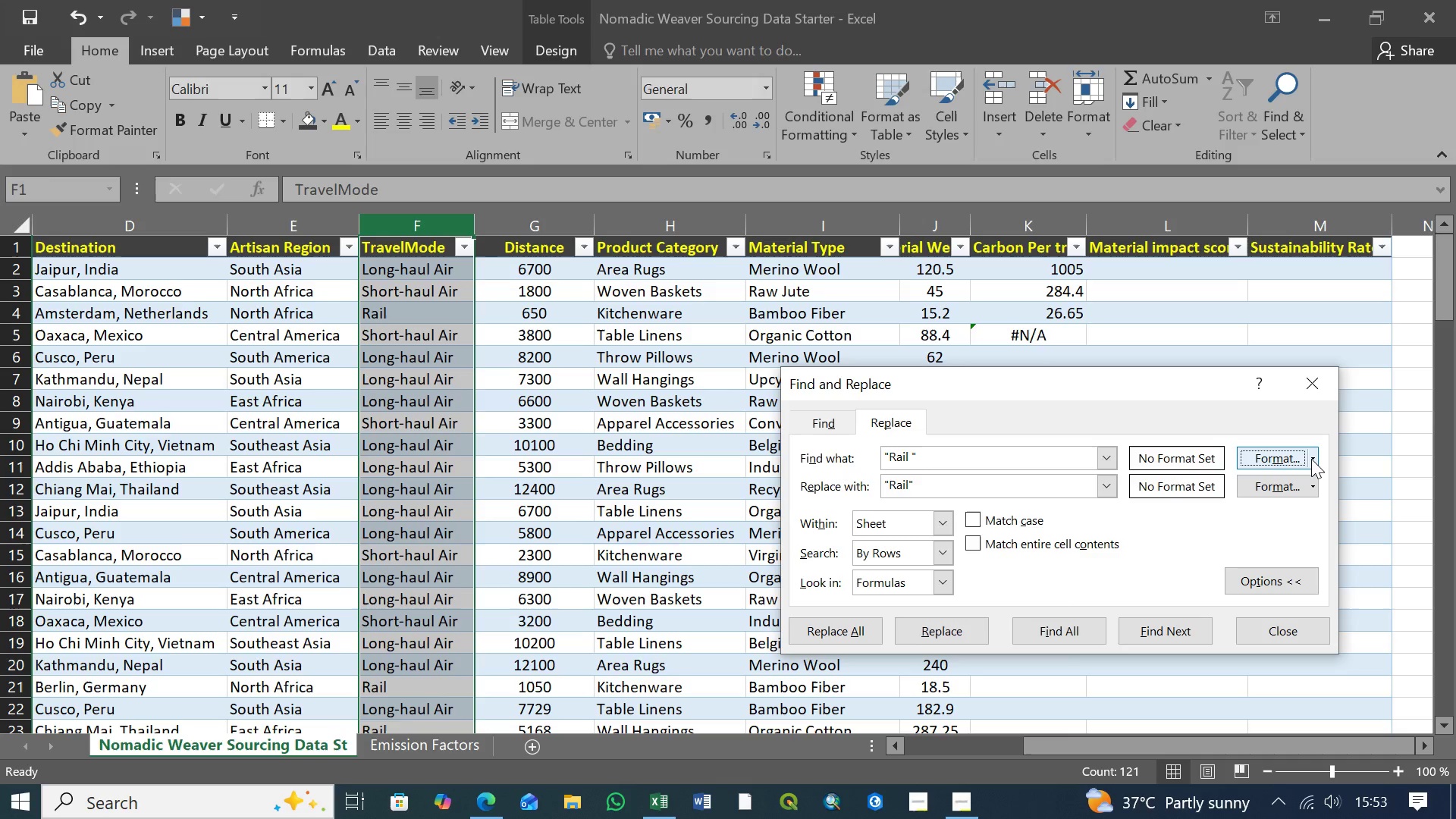 
double_click([1311, 459])
 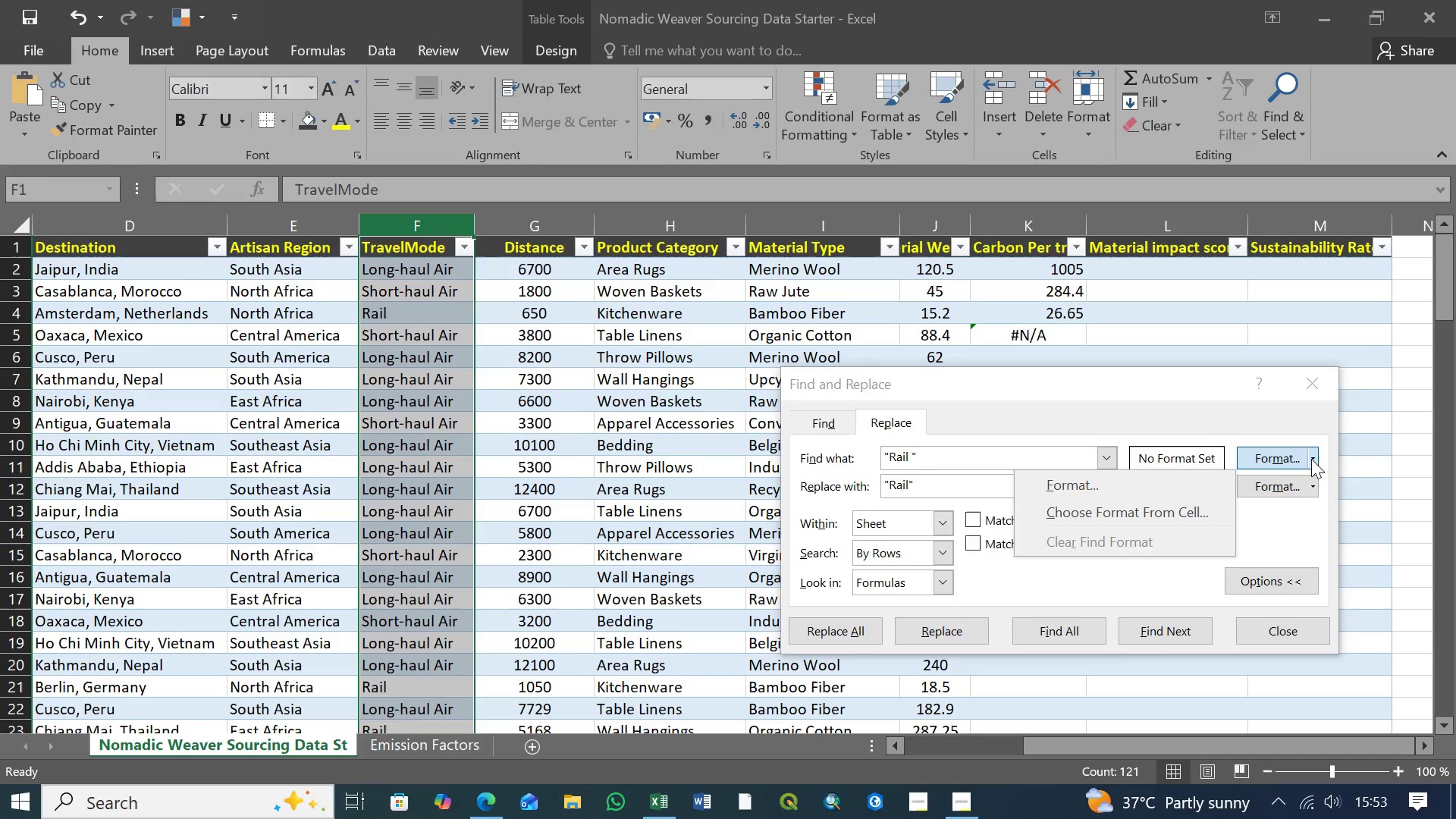 
triple_click([1311, 459])
 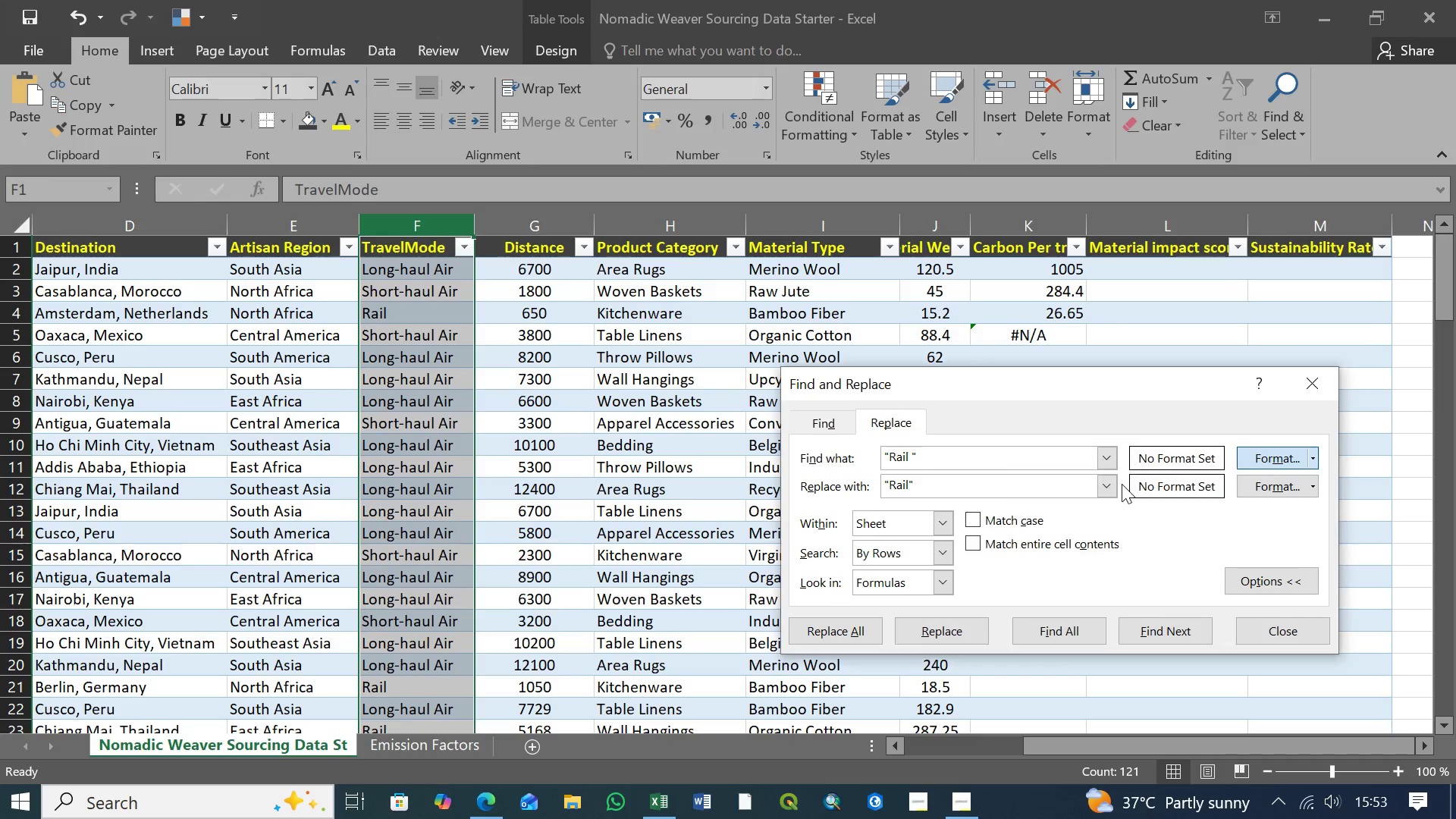 
left_click([1122, 484])
 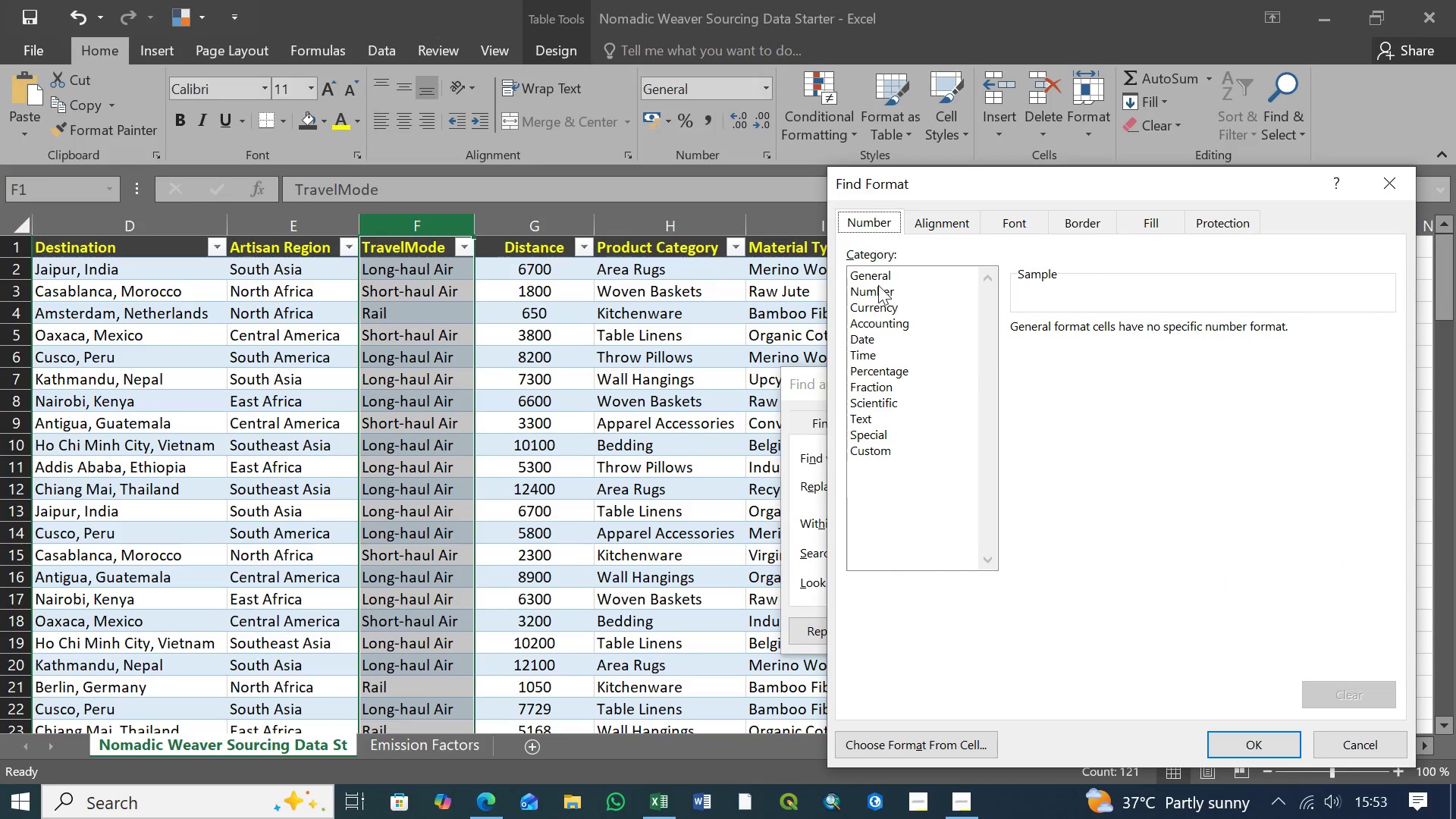 
wait(6.83)
 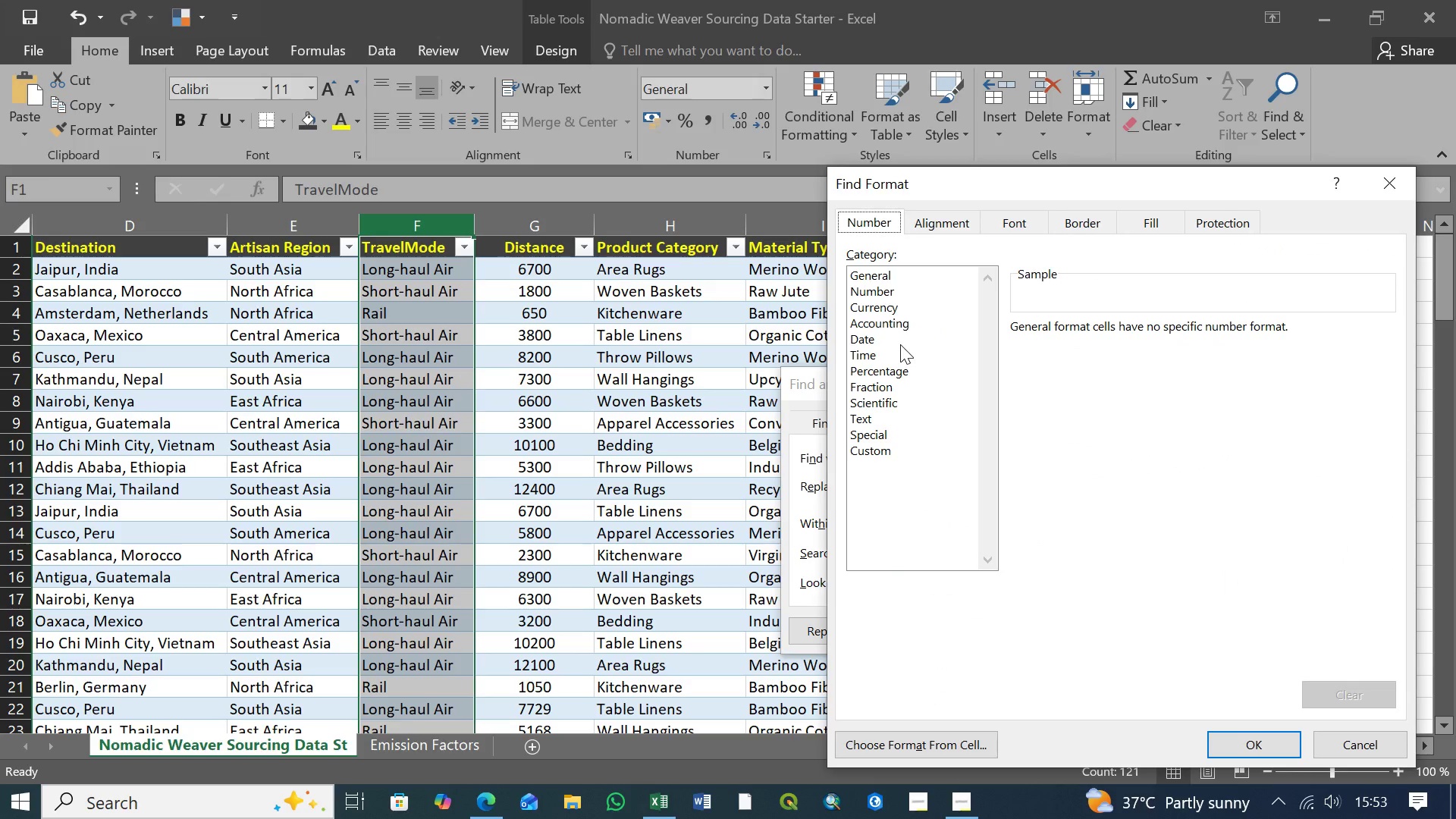 
left_click([1392, 182])
 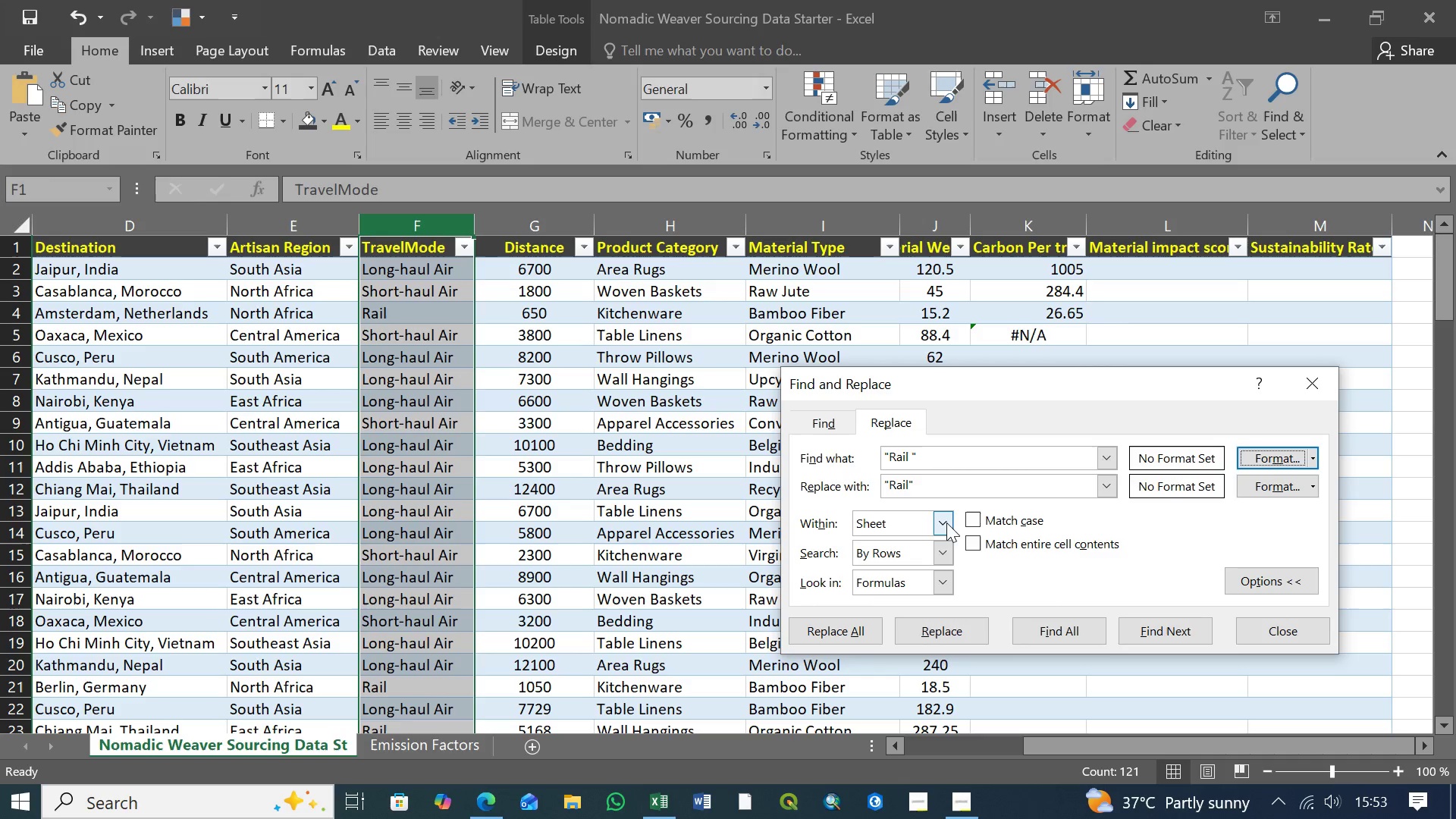 
left_click([943, 523])
 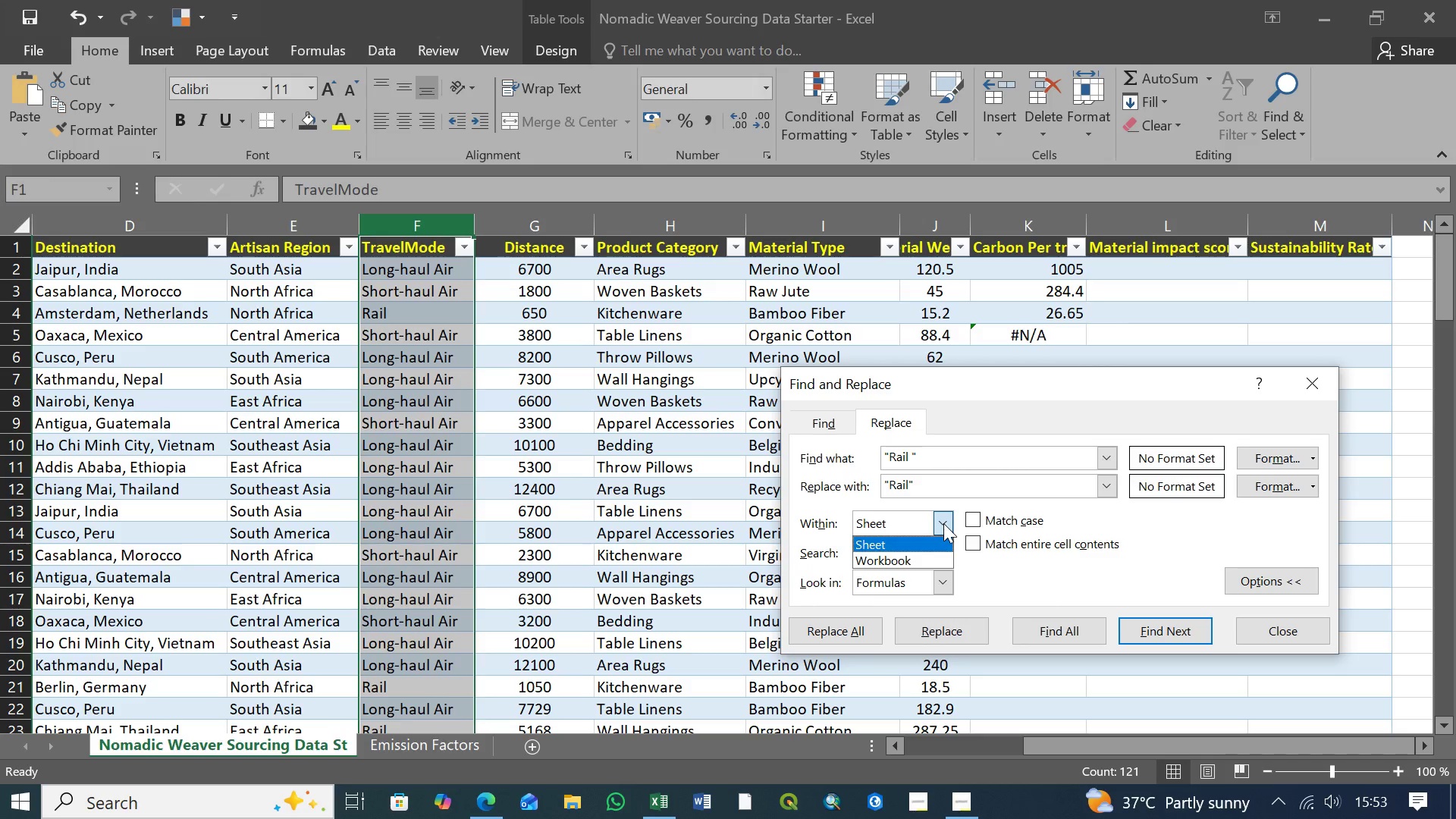 
left_click([943, 523])
 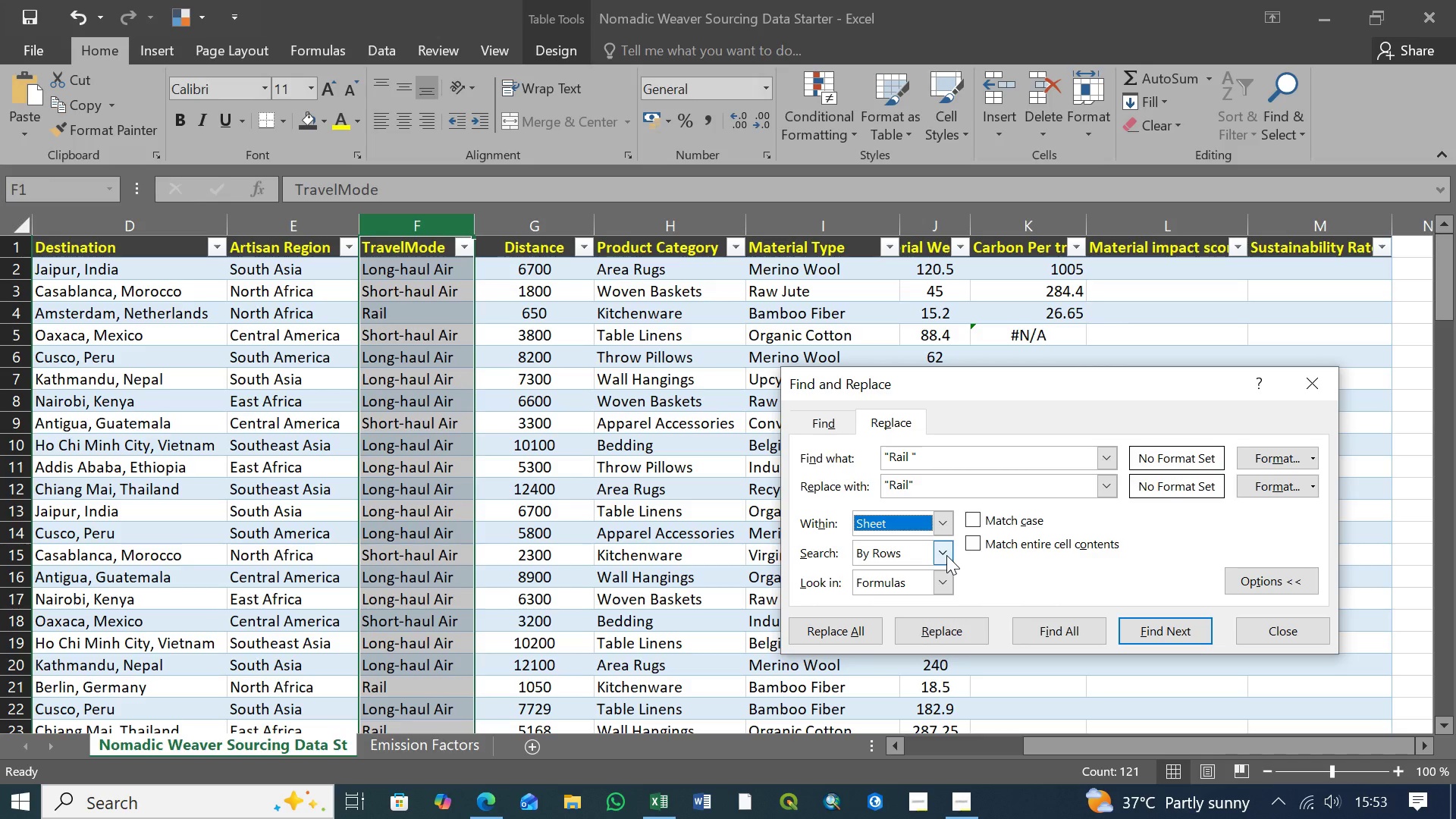 
left_click([944, 554])
 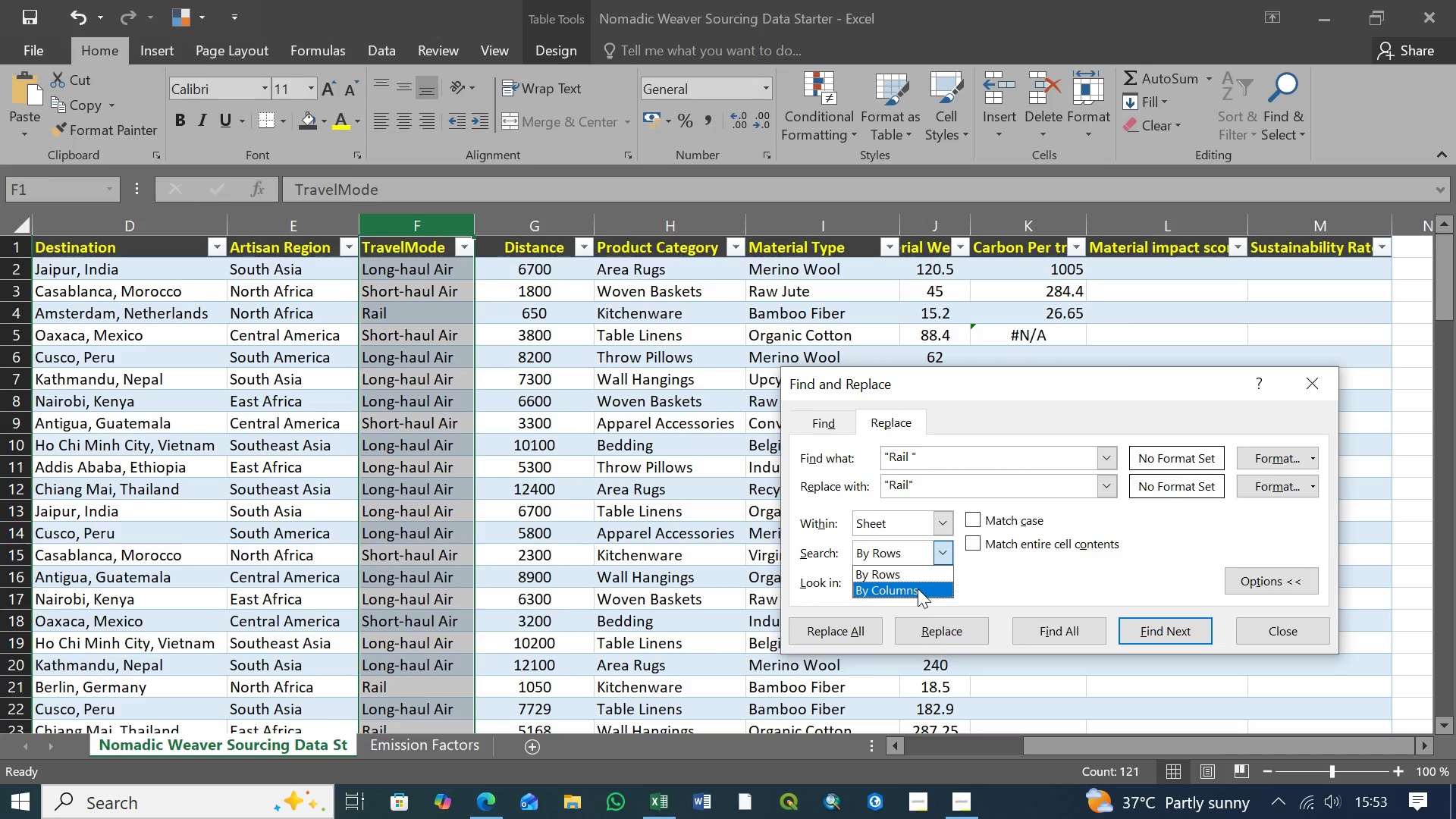 
left_click([918, 589])
 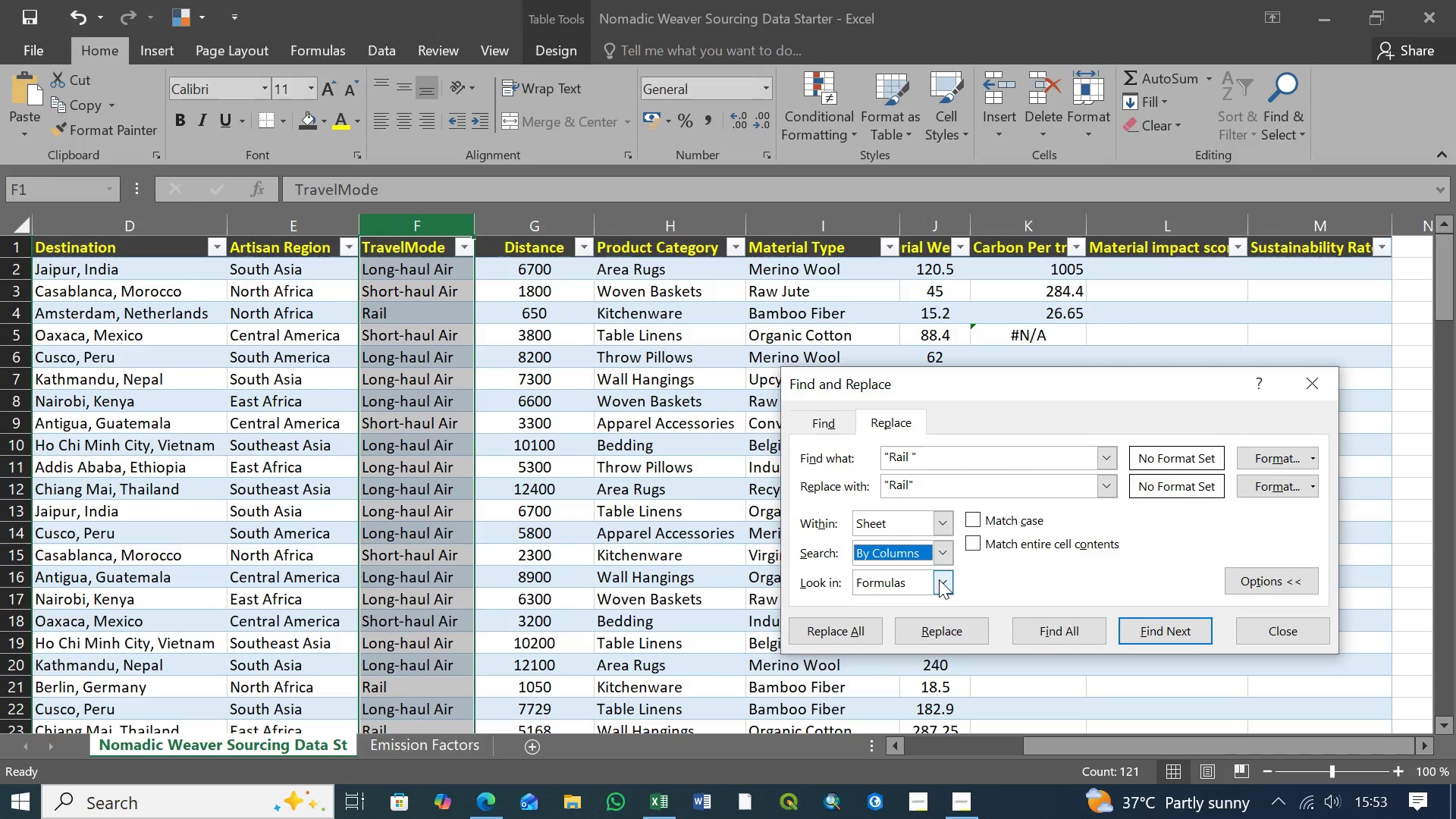 
left_click([946, 582])
 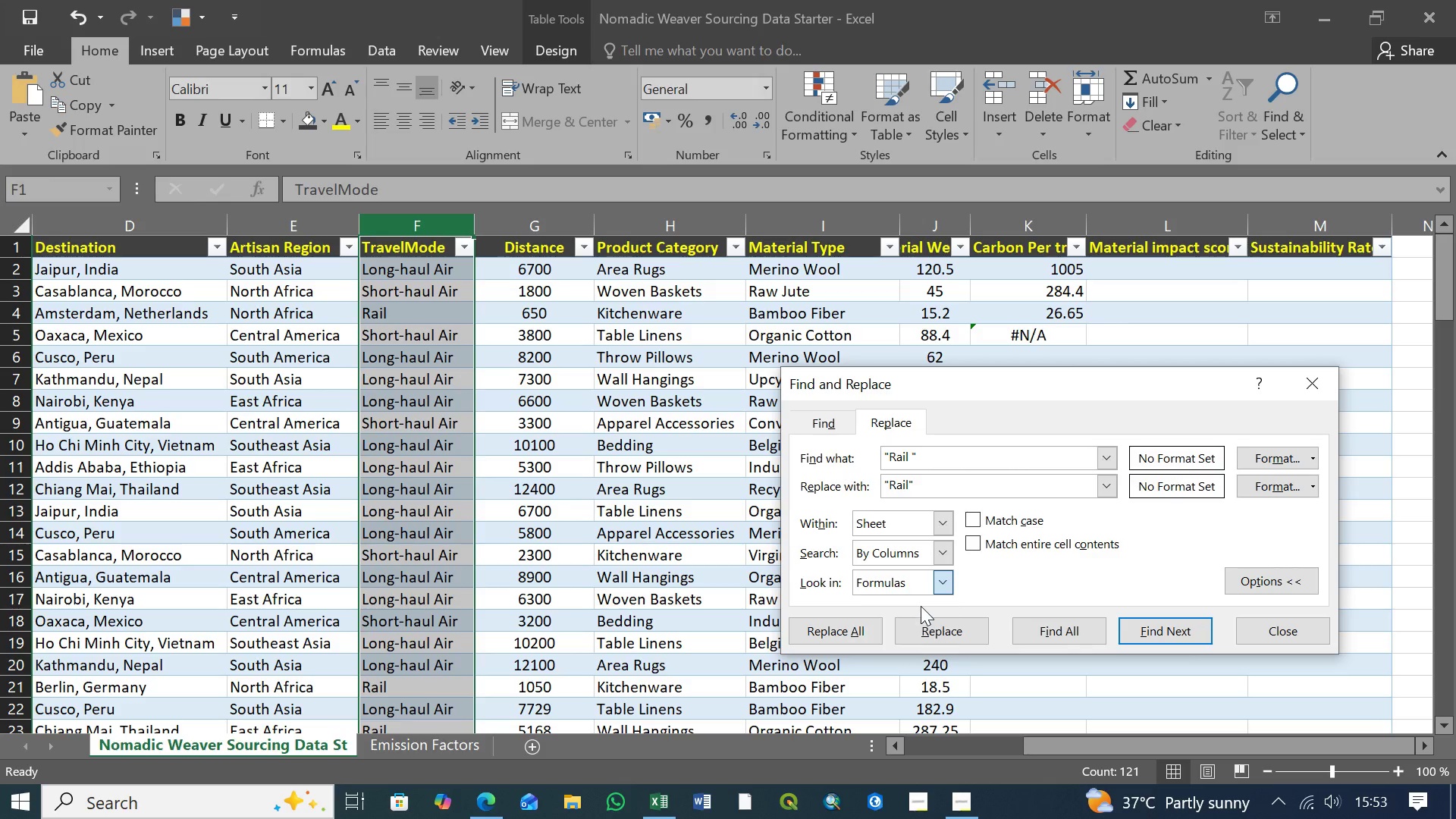 
left_click([921, 606])
 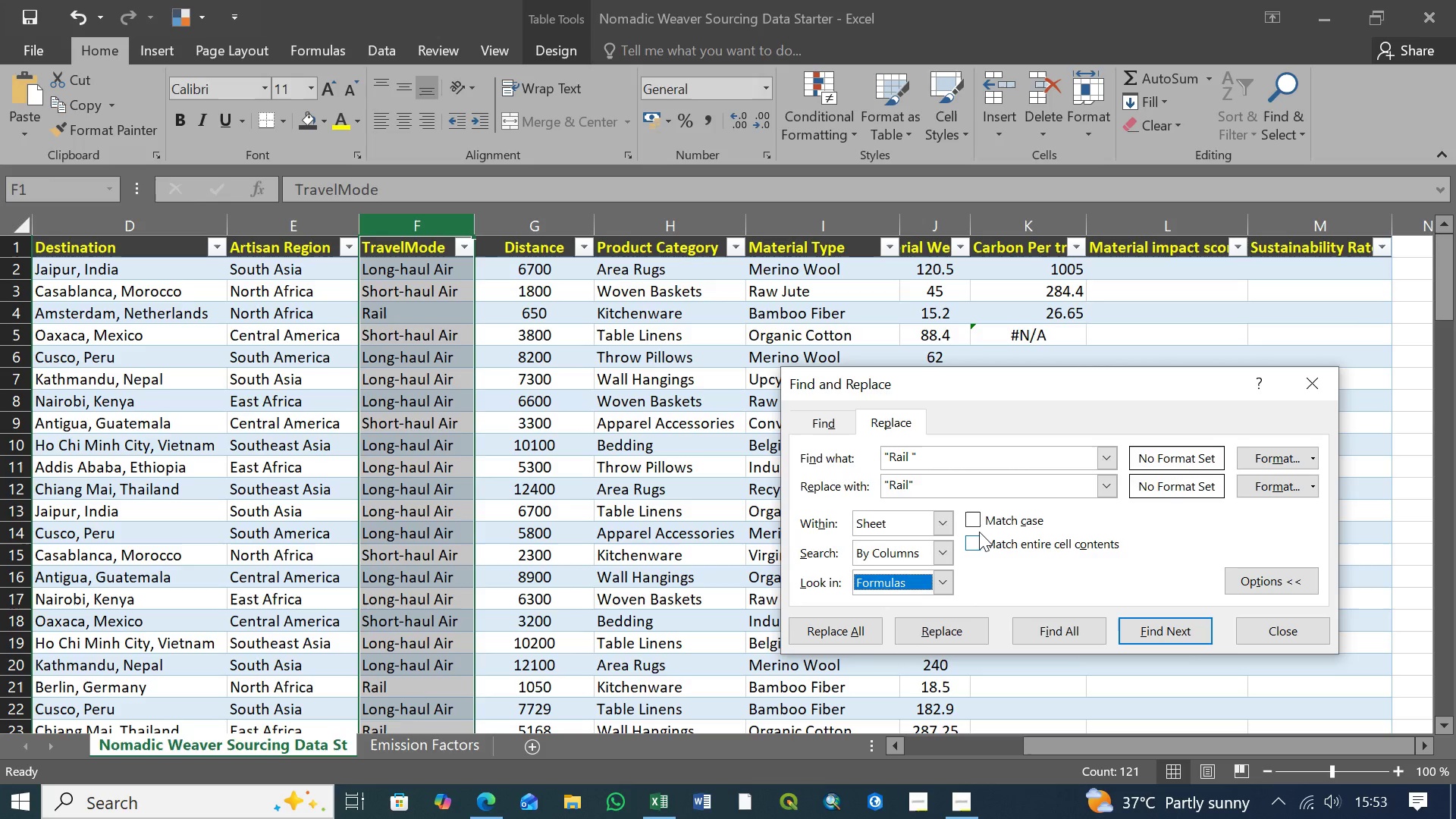 
left_click([974, 517])
 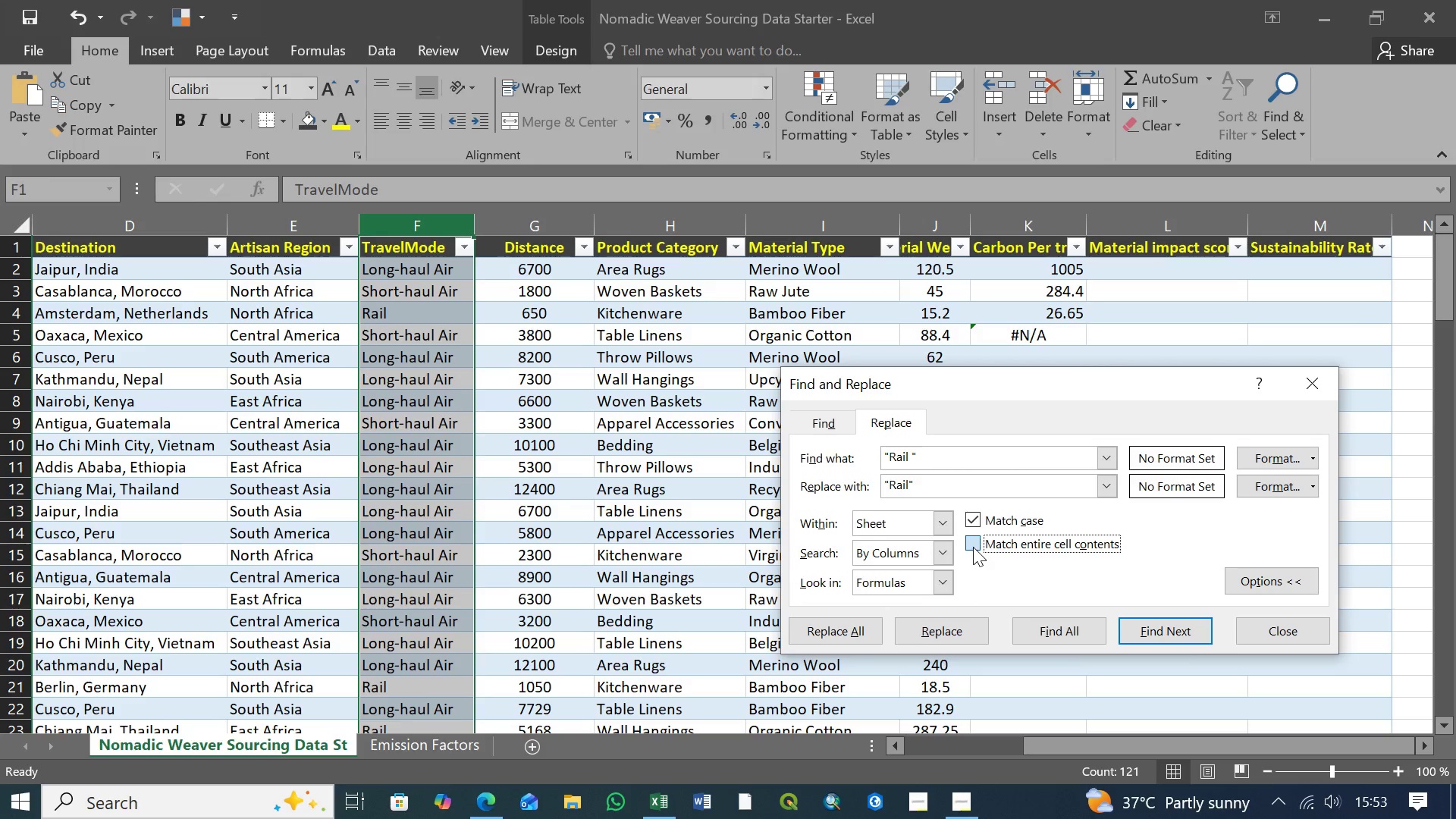 
left_click([973, 547])
 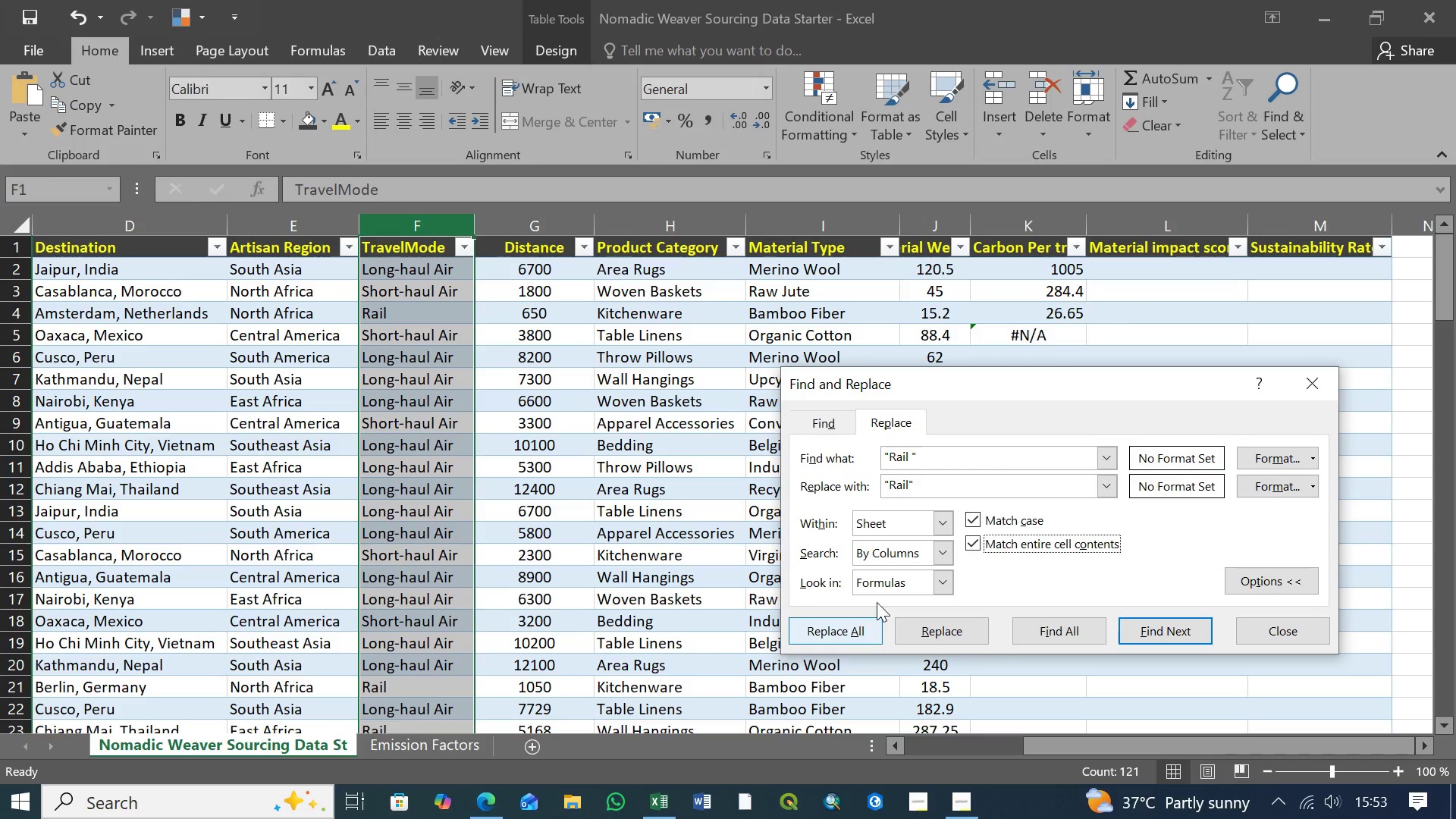 
wait(7.58)
 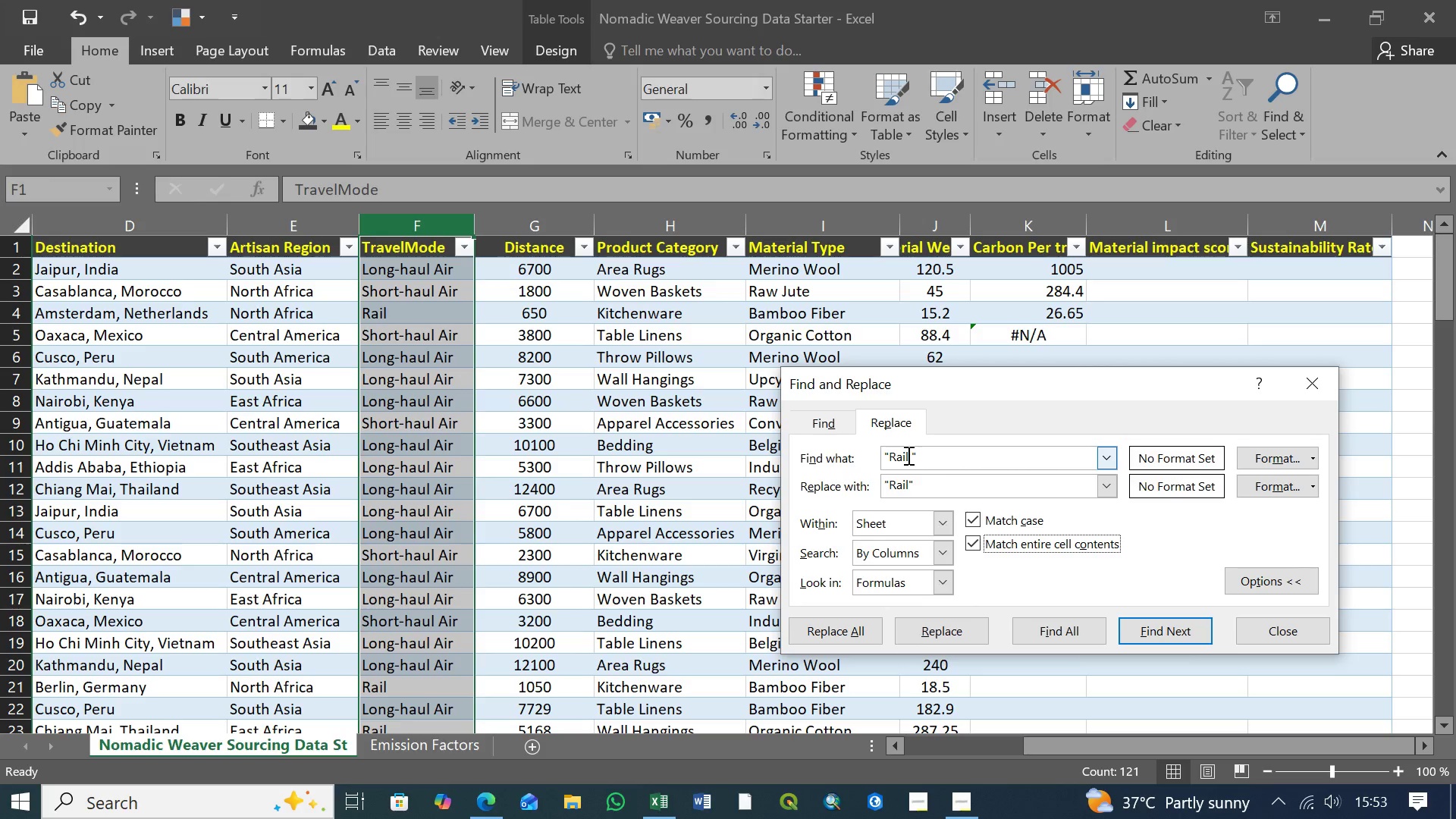 
left_click([1159, 632])
 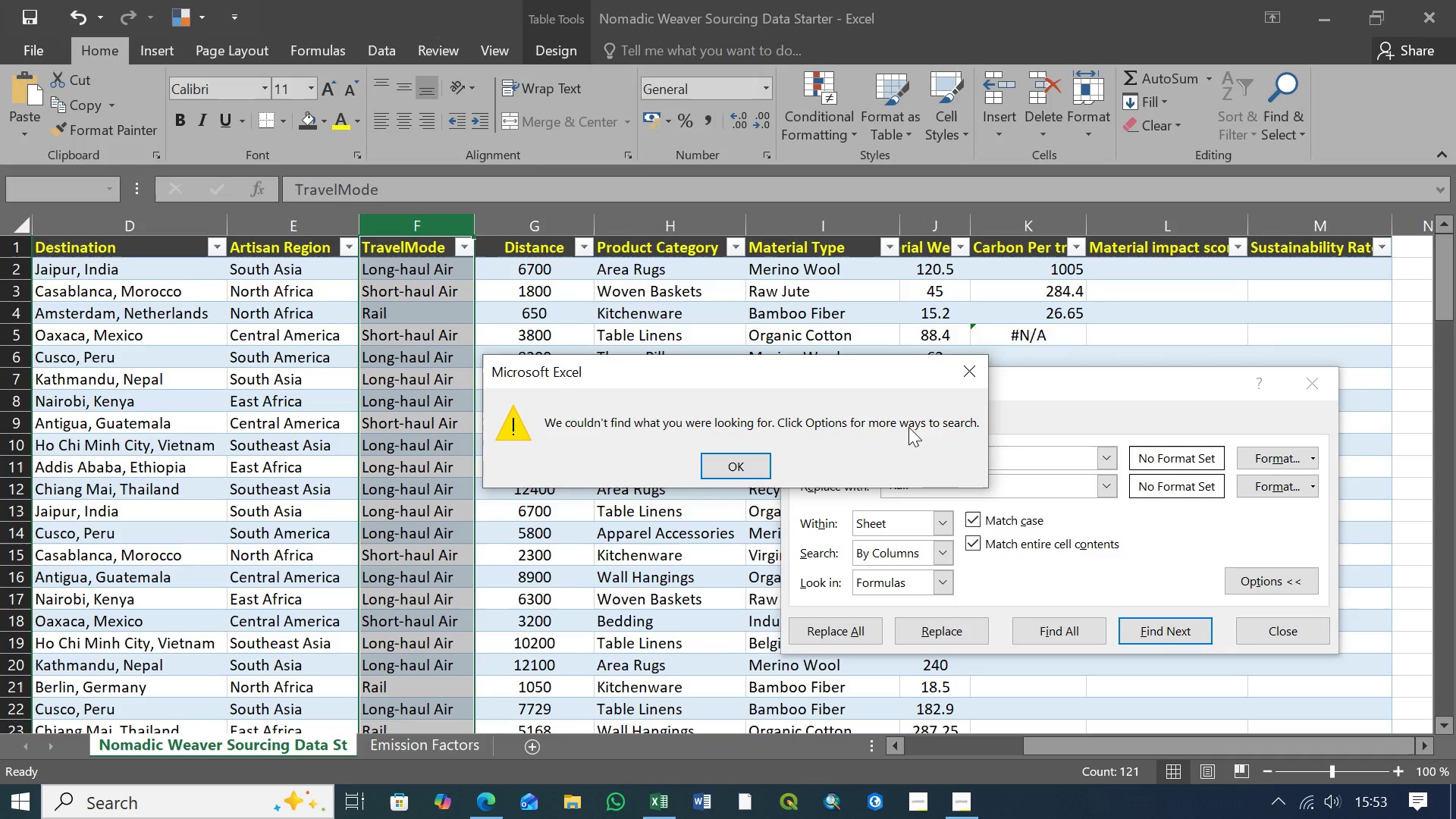 
left_click([728, 469])
 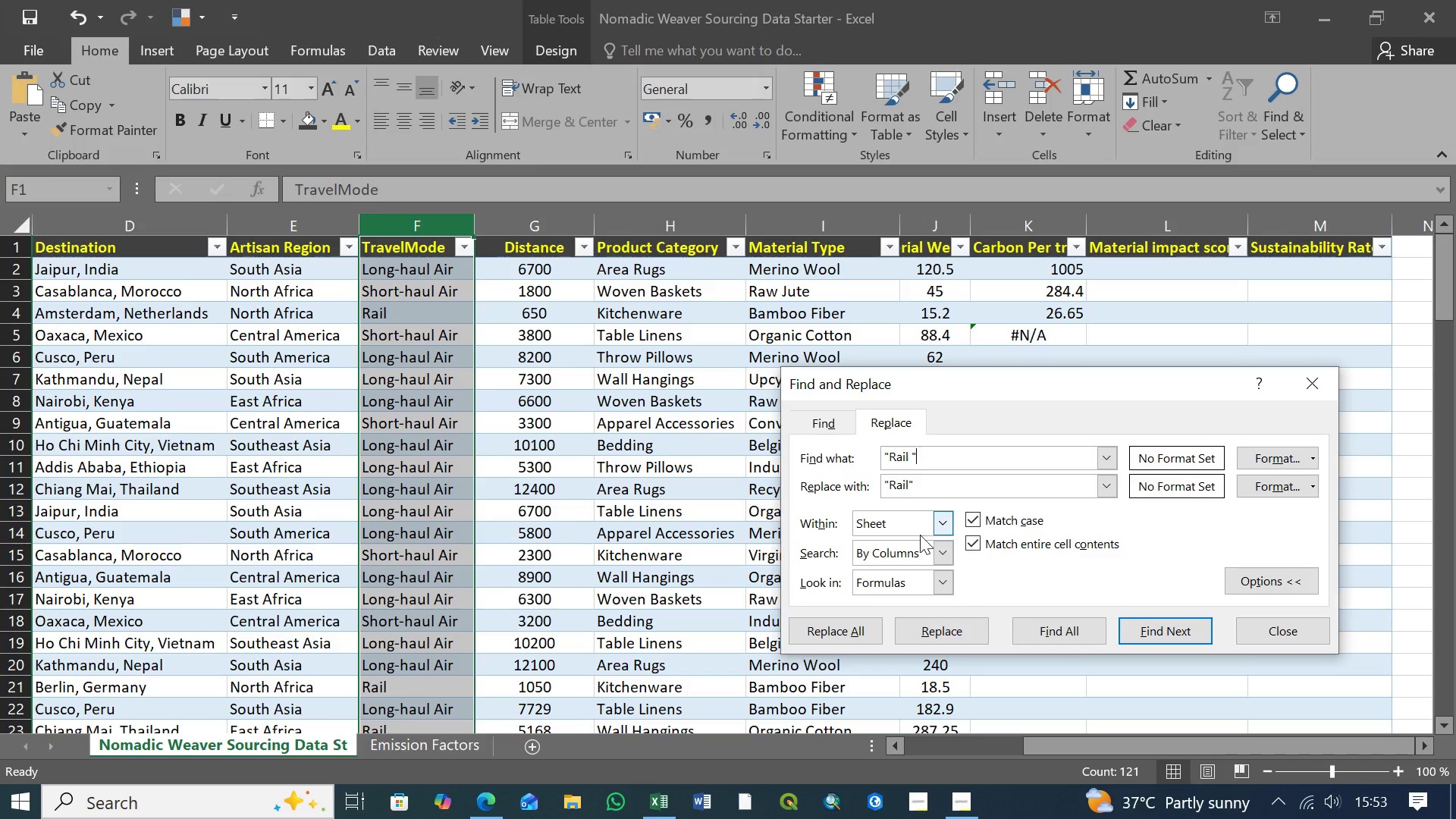 
wait(6.89)
 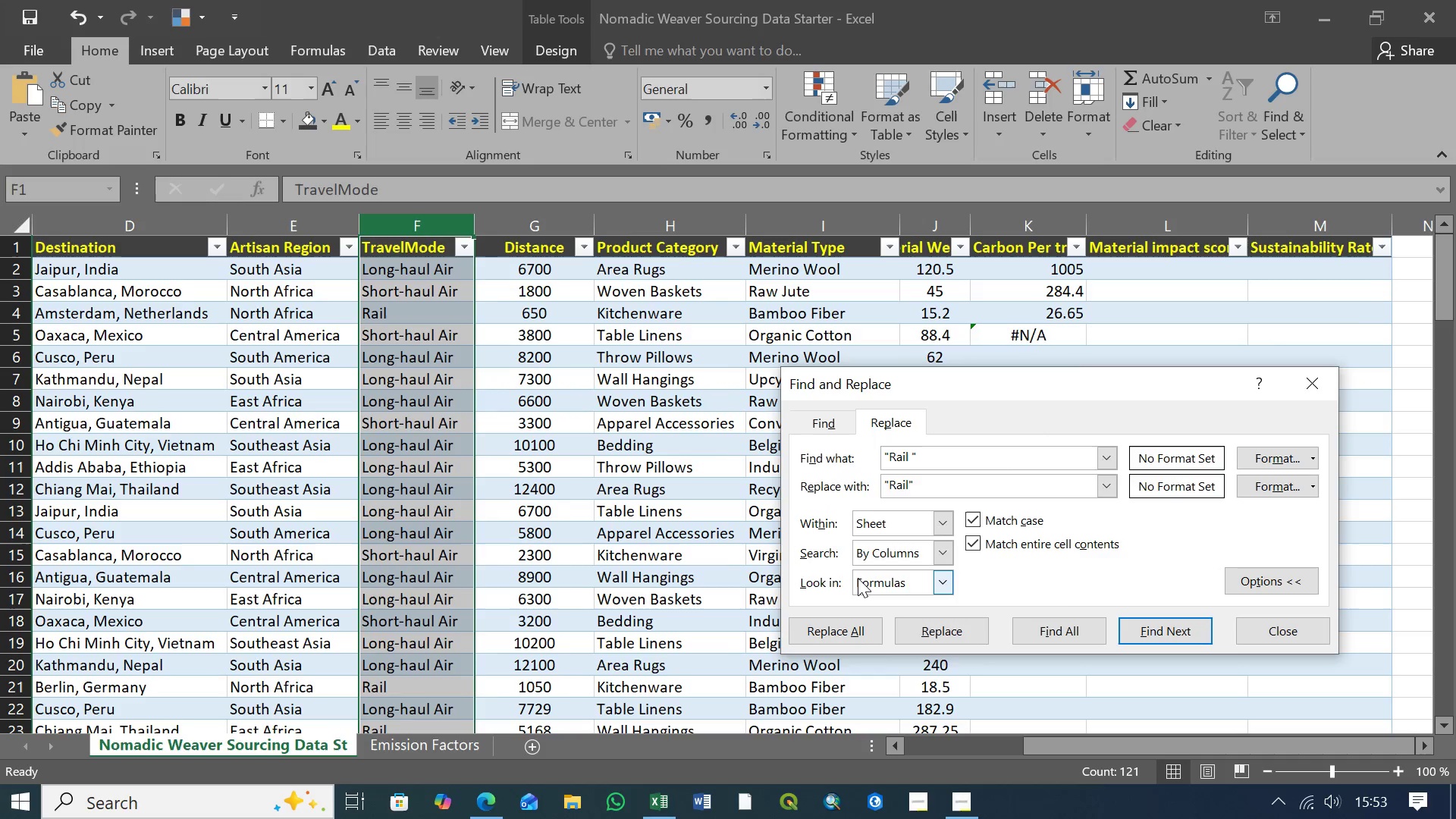 
left_click([1066, 629])
 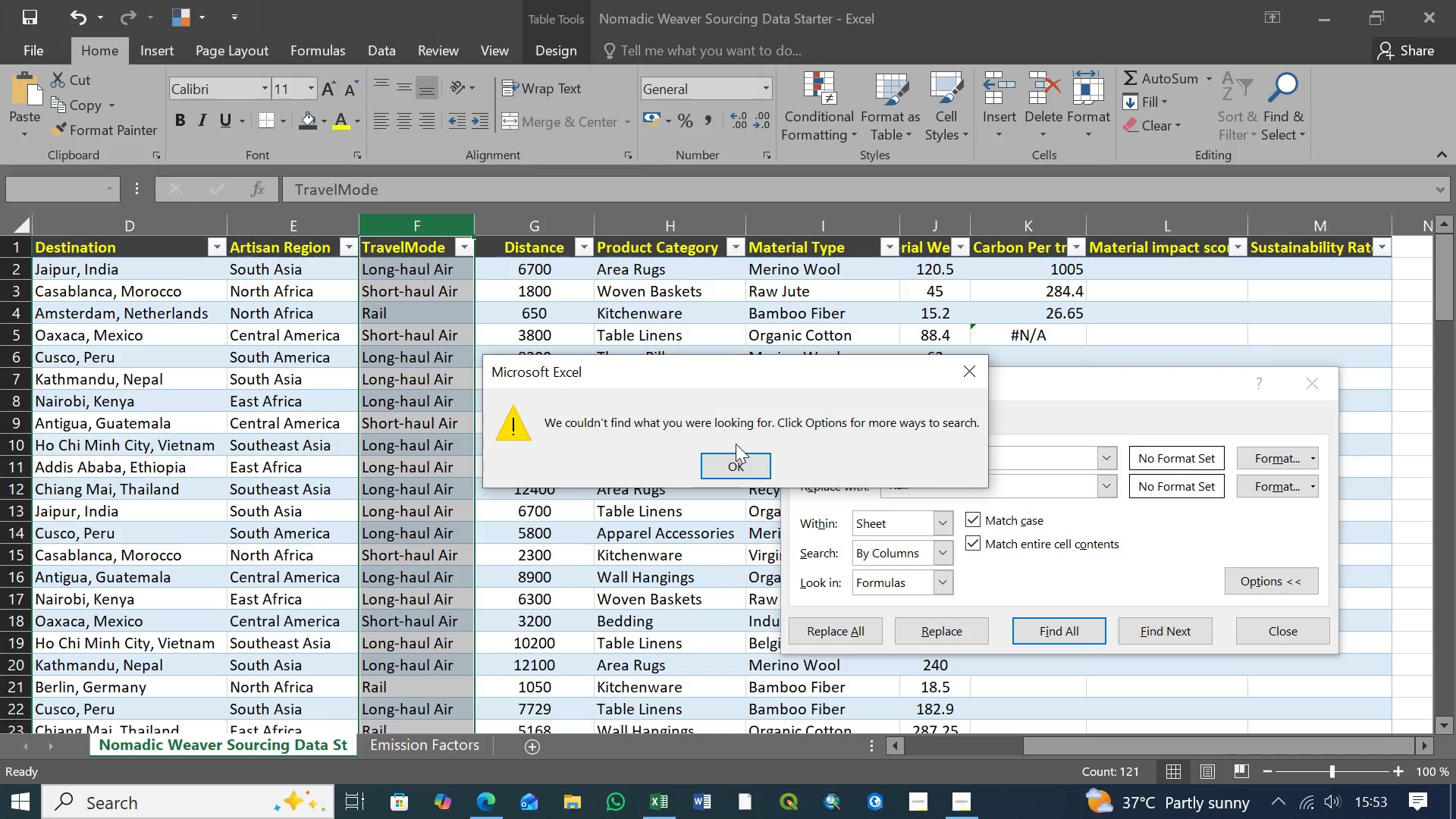 
left_click([729, 454])
 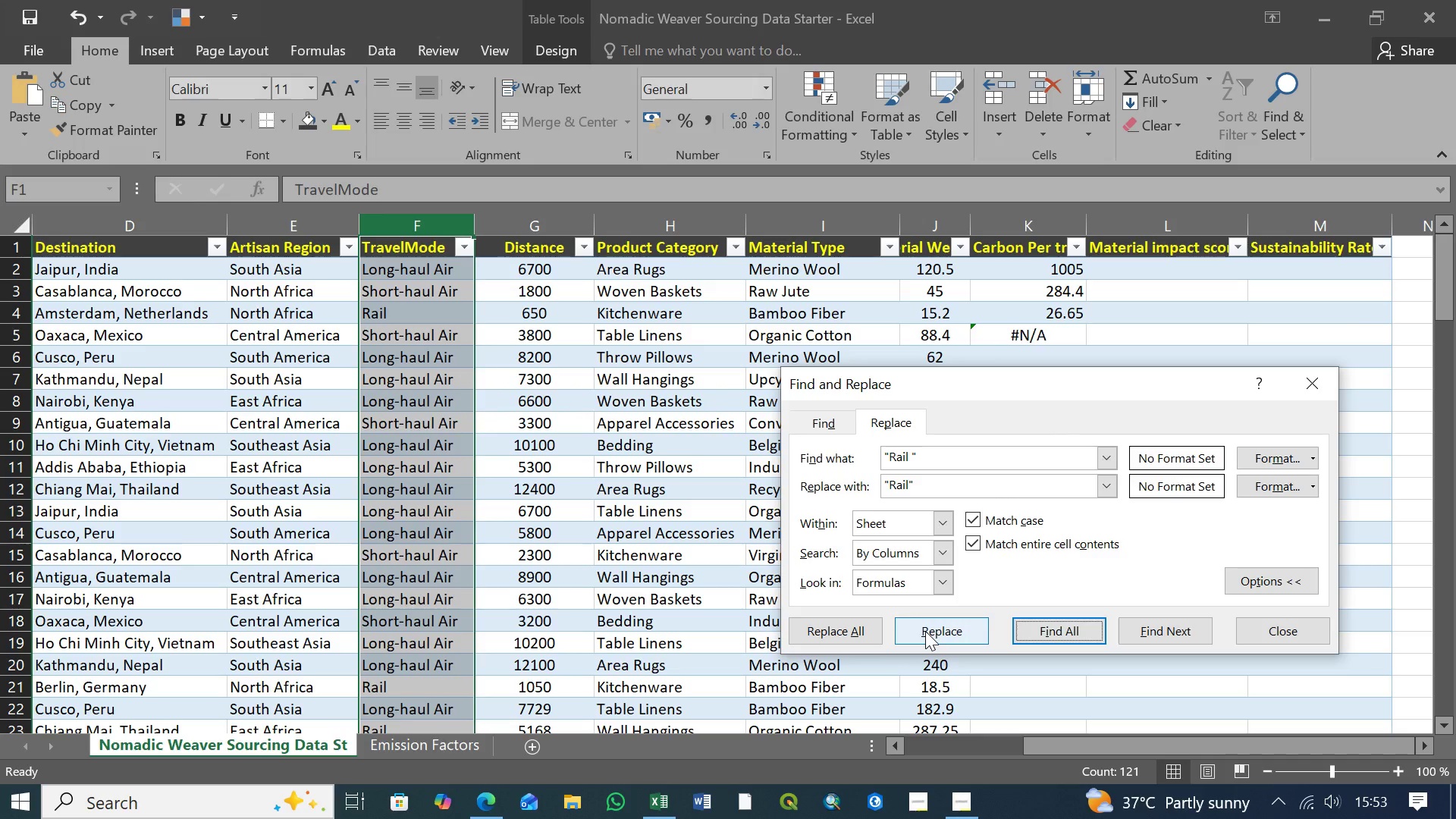 
left_click([925, 631])
 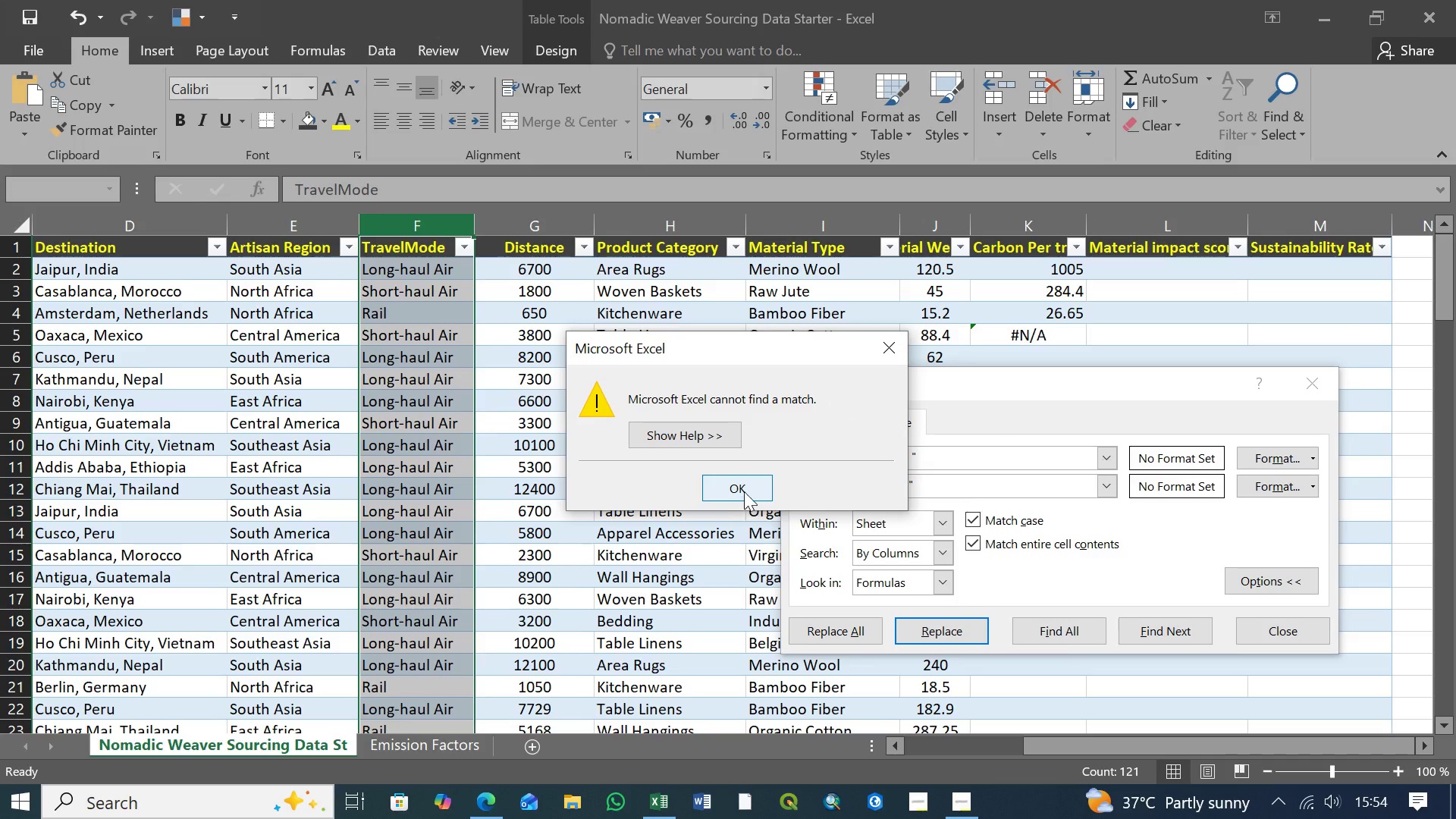 
left_click([745, 490])
 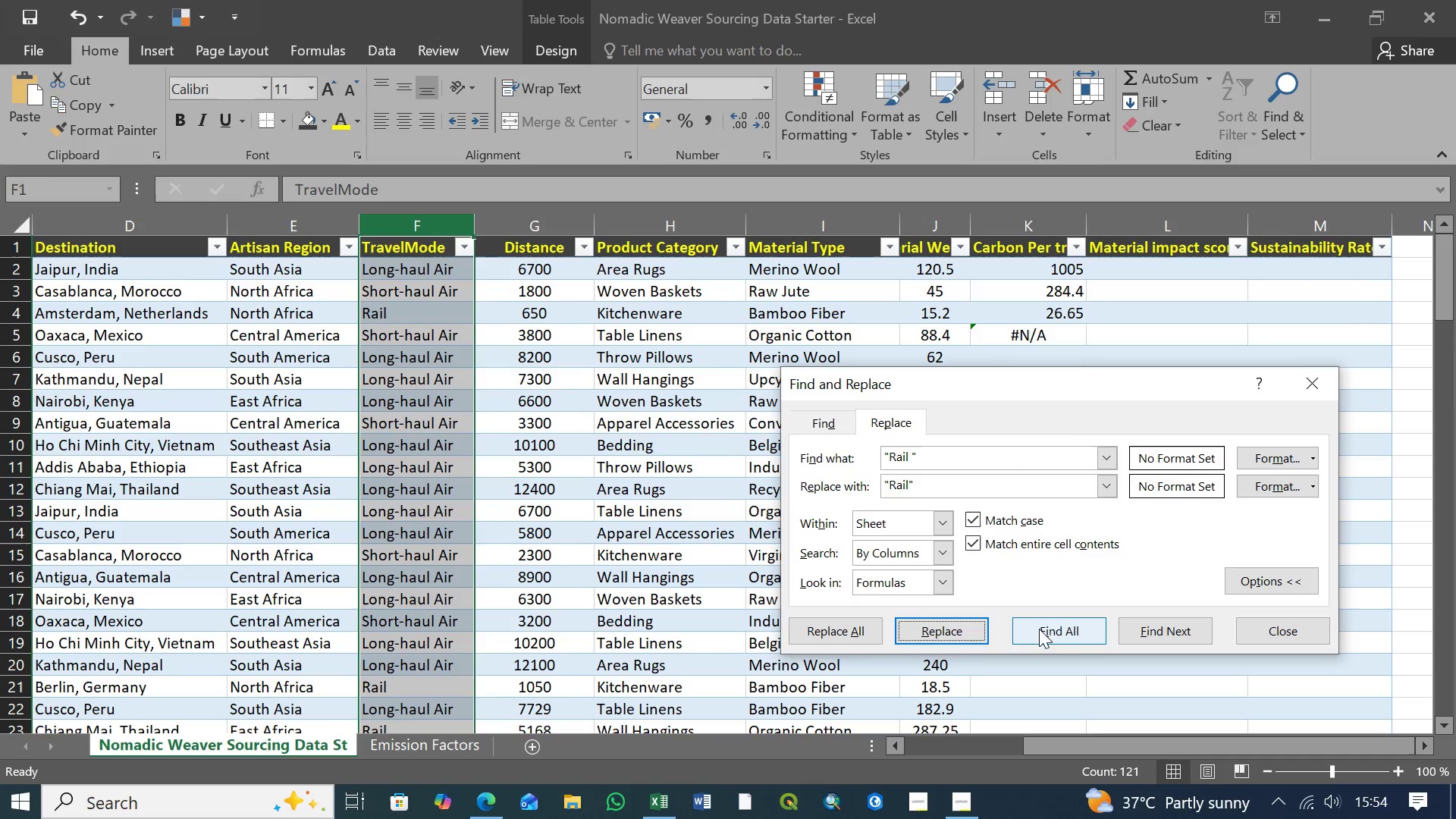 
left_click([1041, 629])
 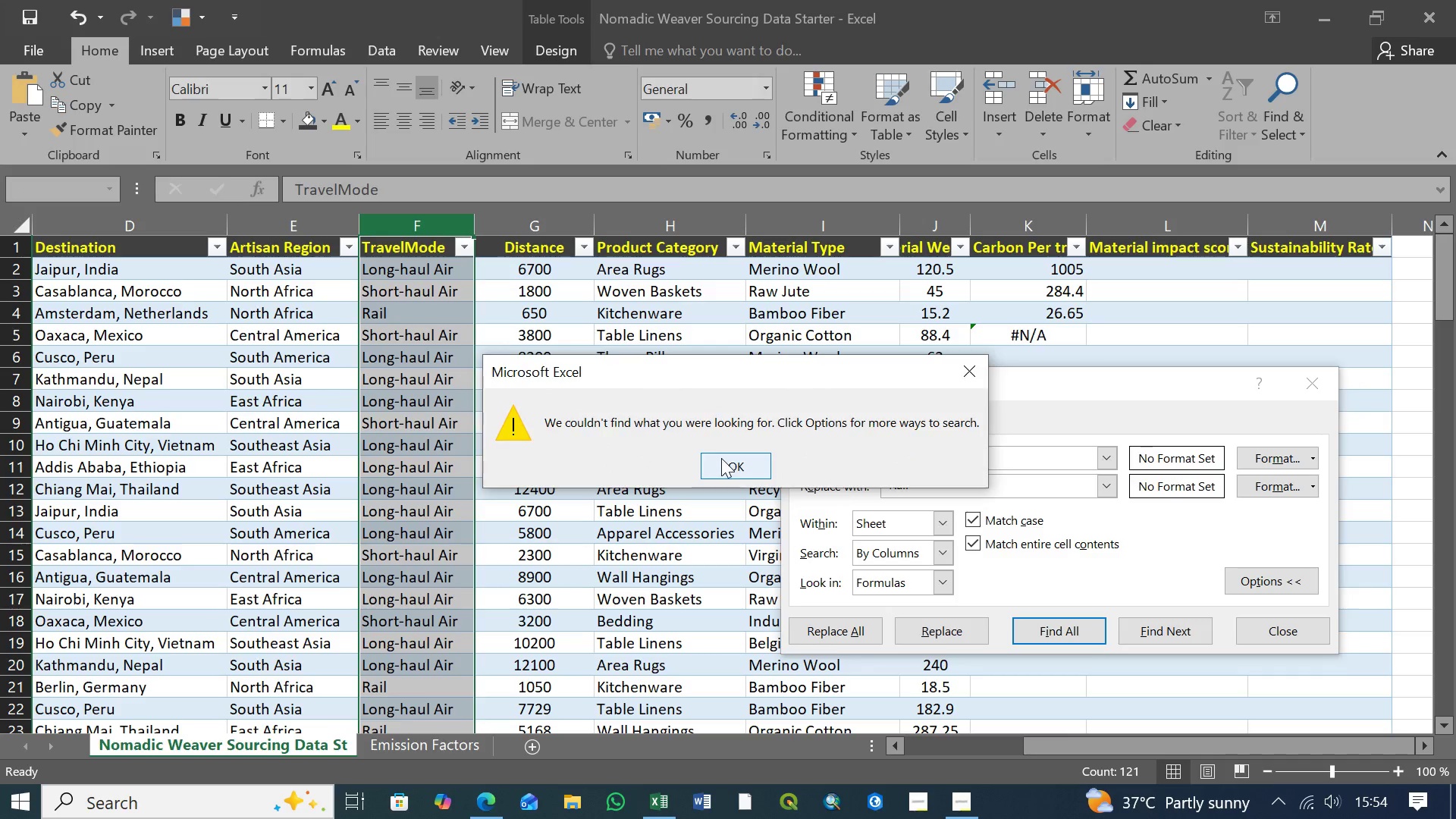 
left_click([721, 458])
 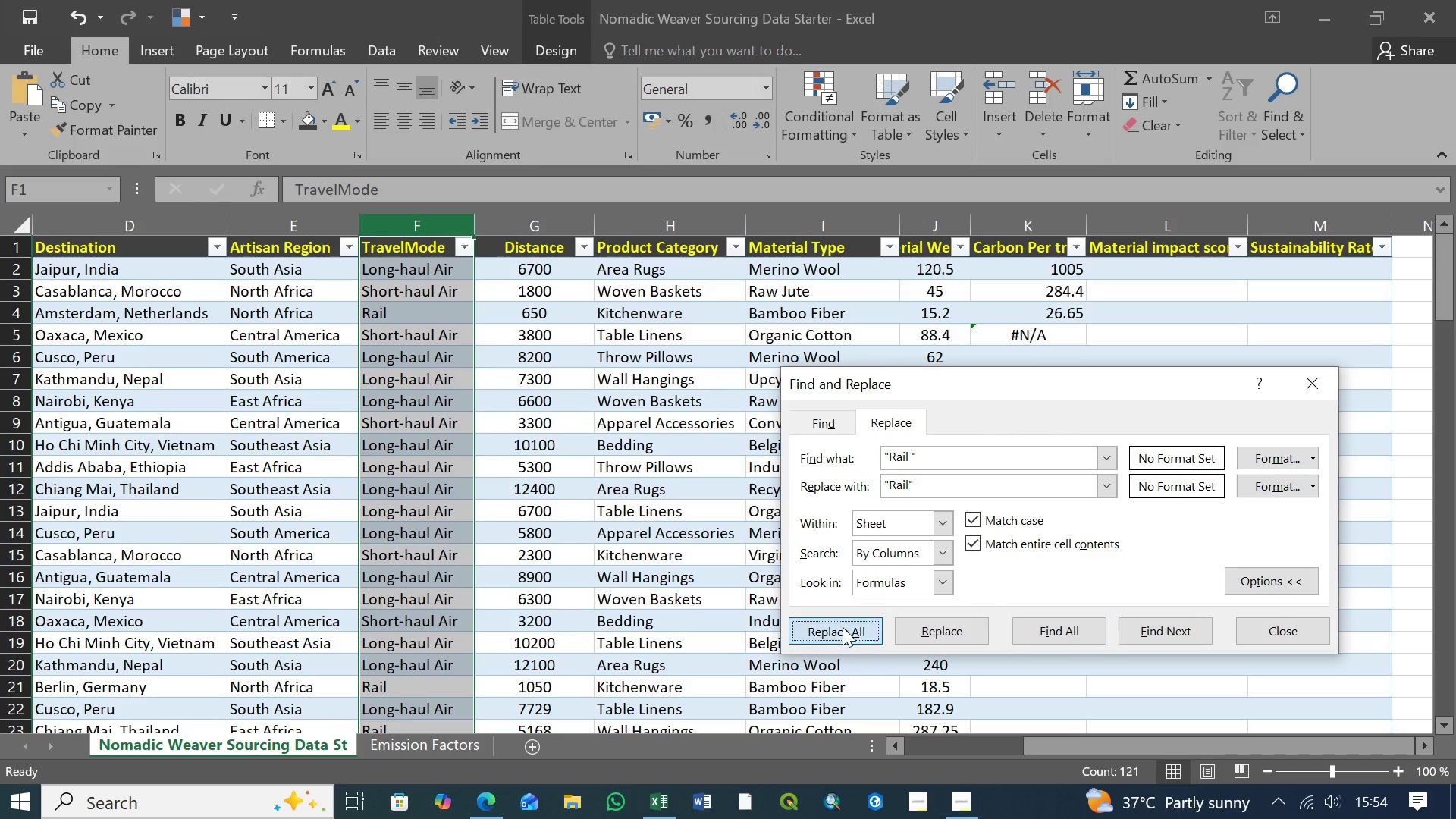 
left_click([843, 627])
 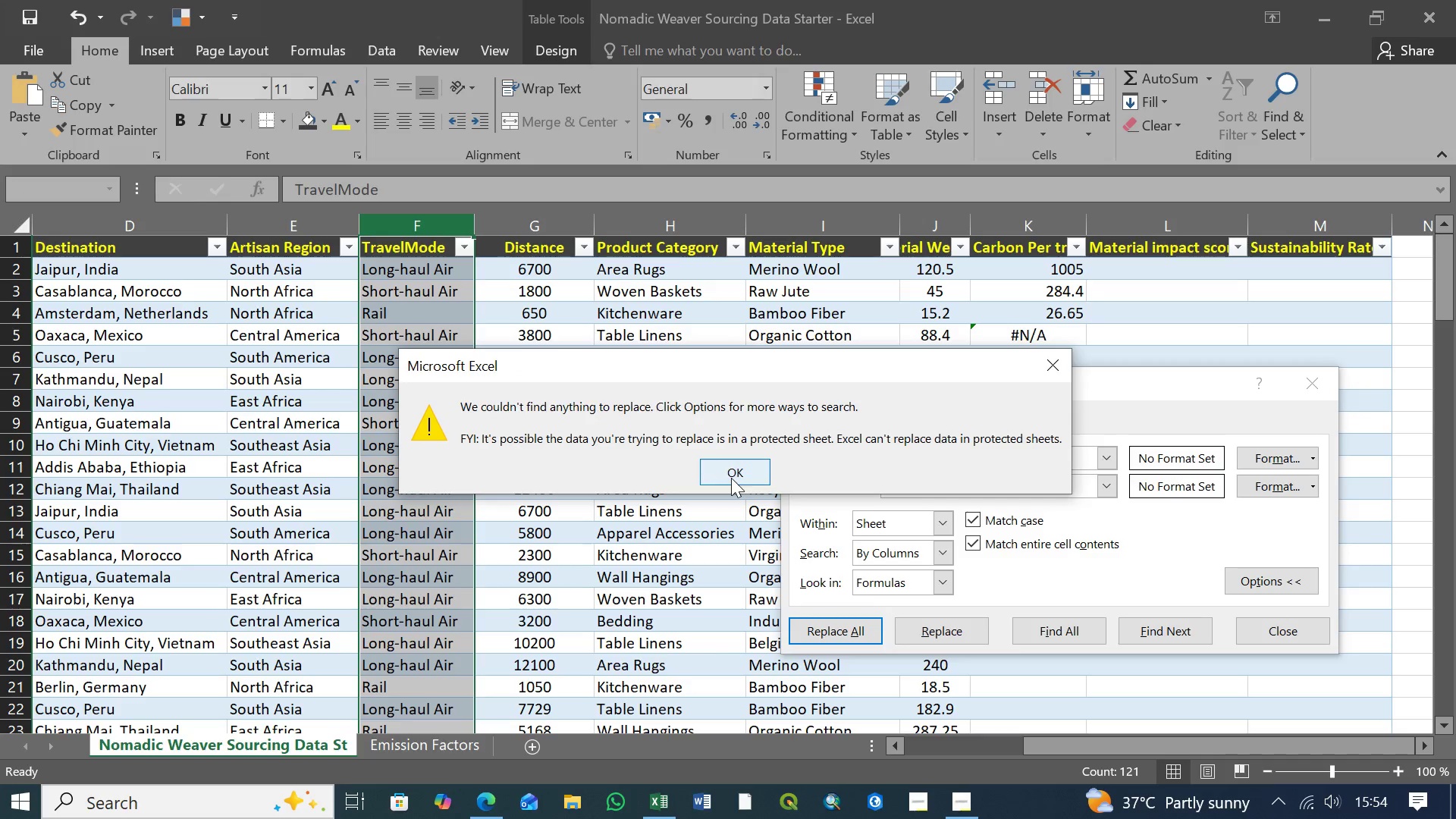 
left_click([748, 463])
 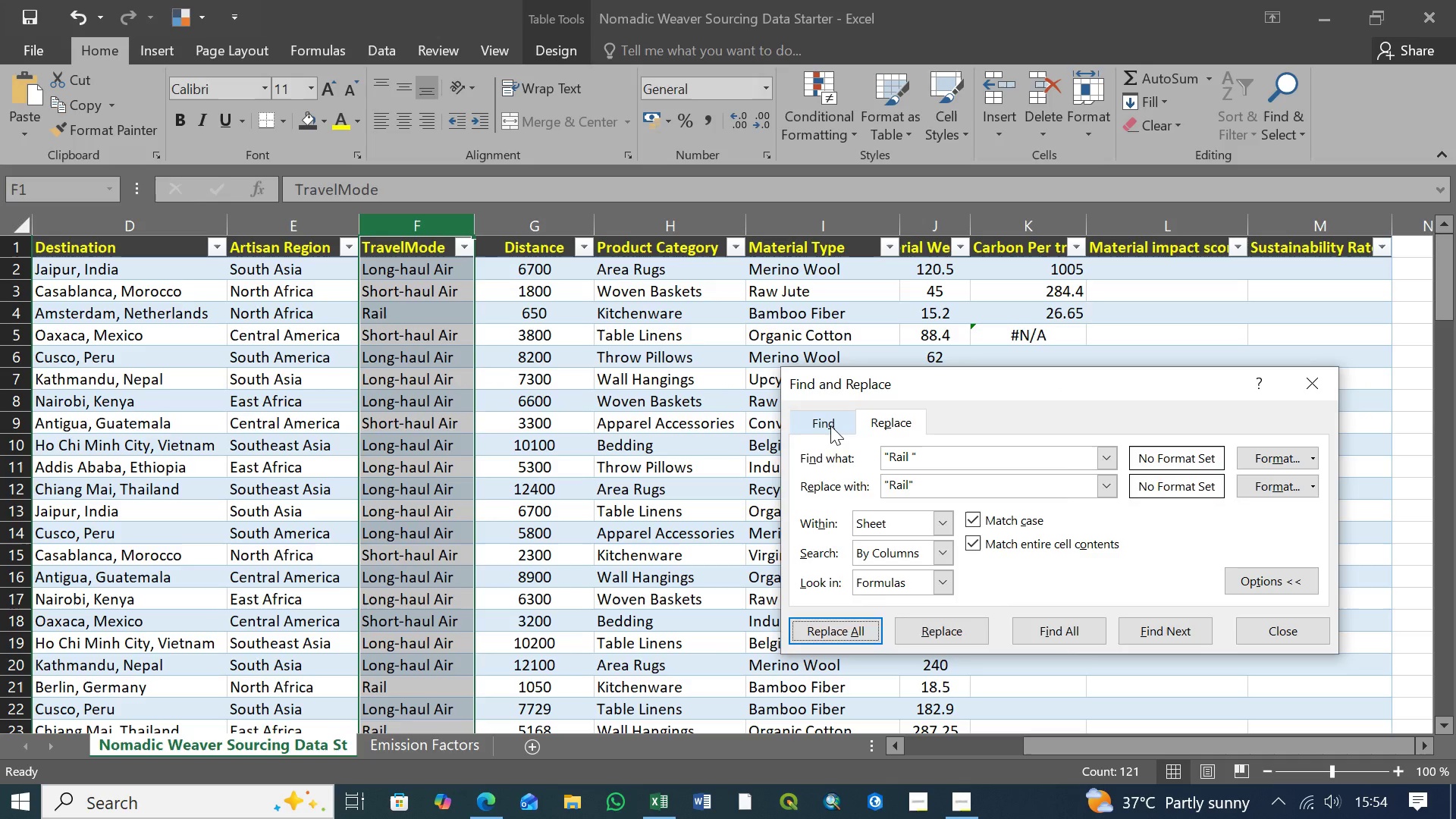 
left_click([830, 425])
 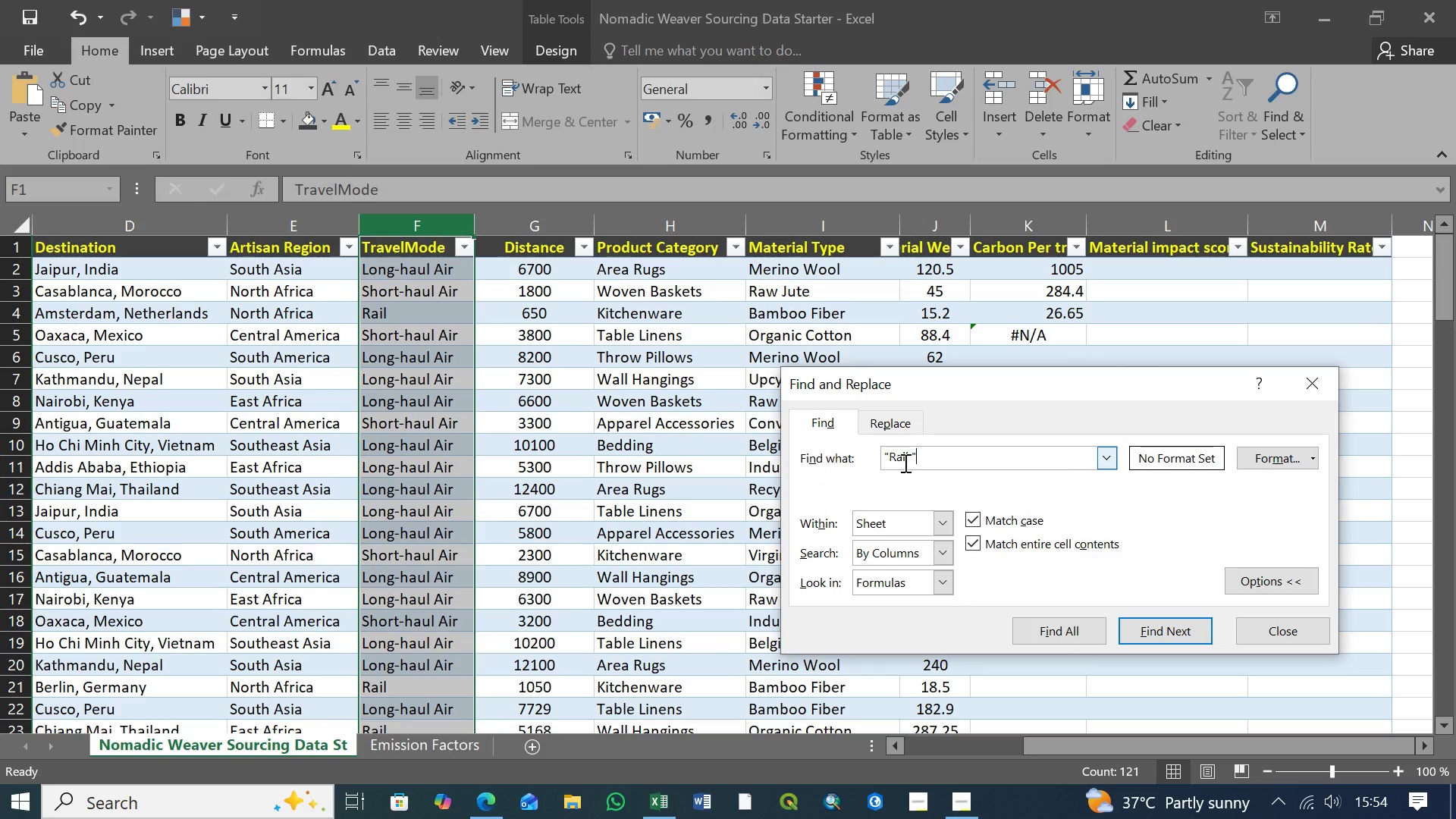 
wait(6.45)
 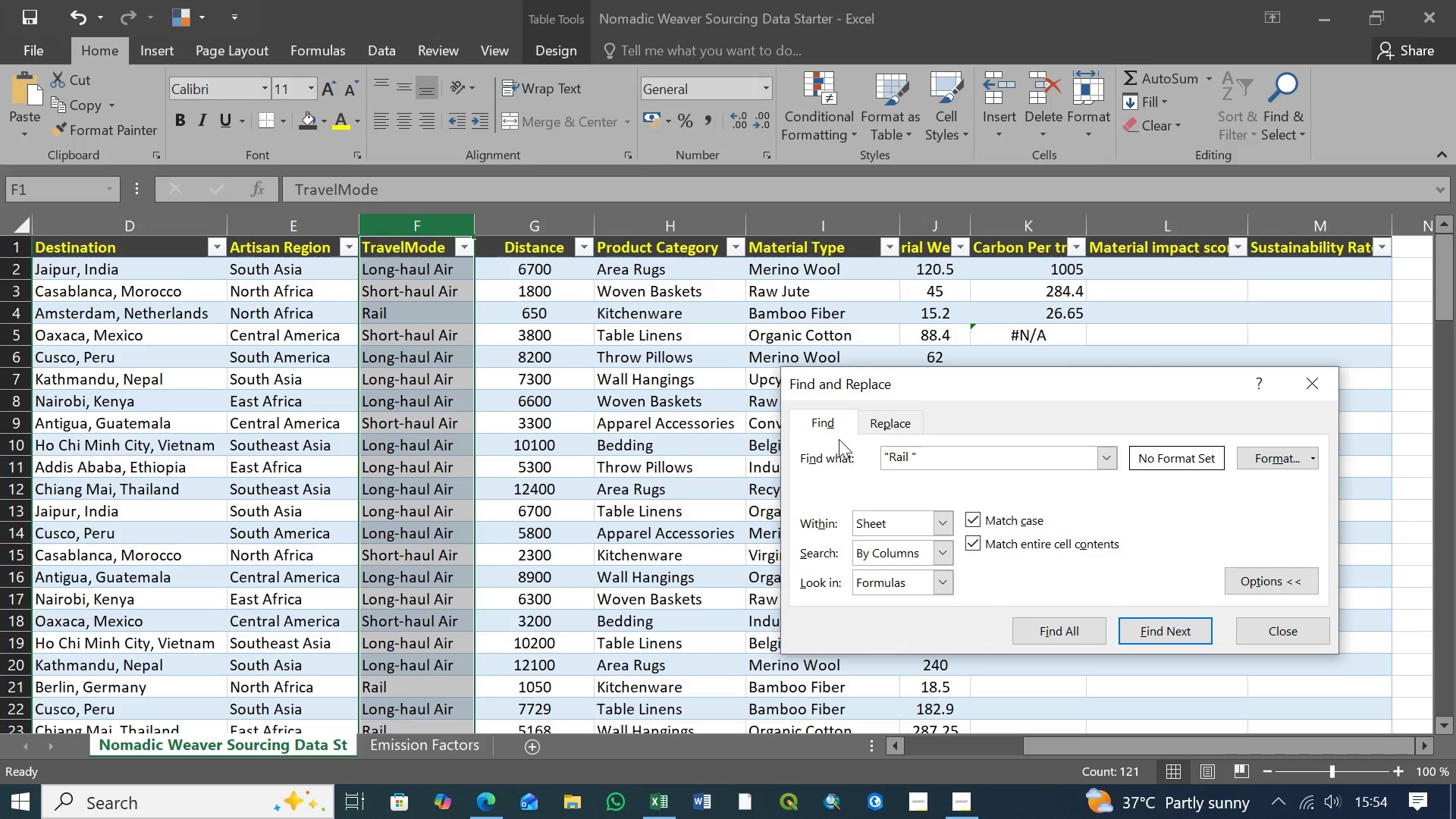 
left_click([1065, 631])
 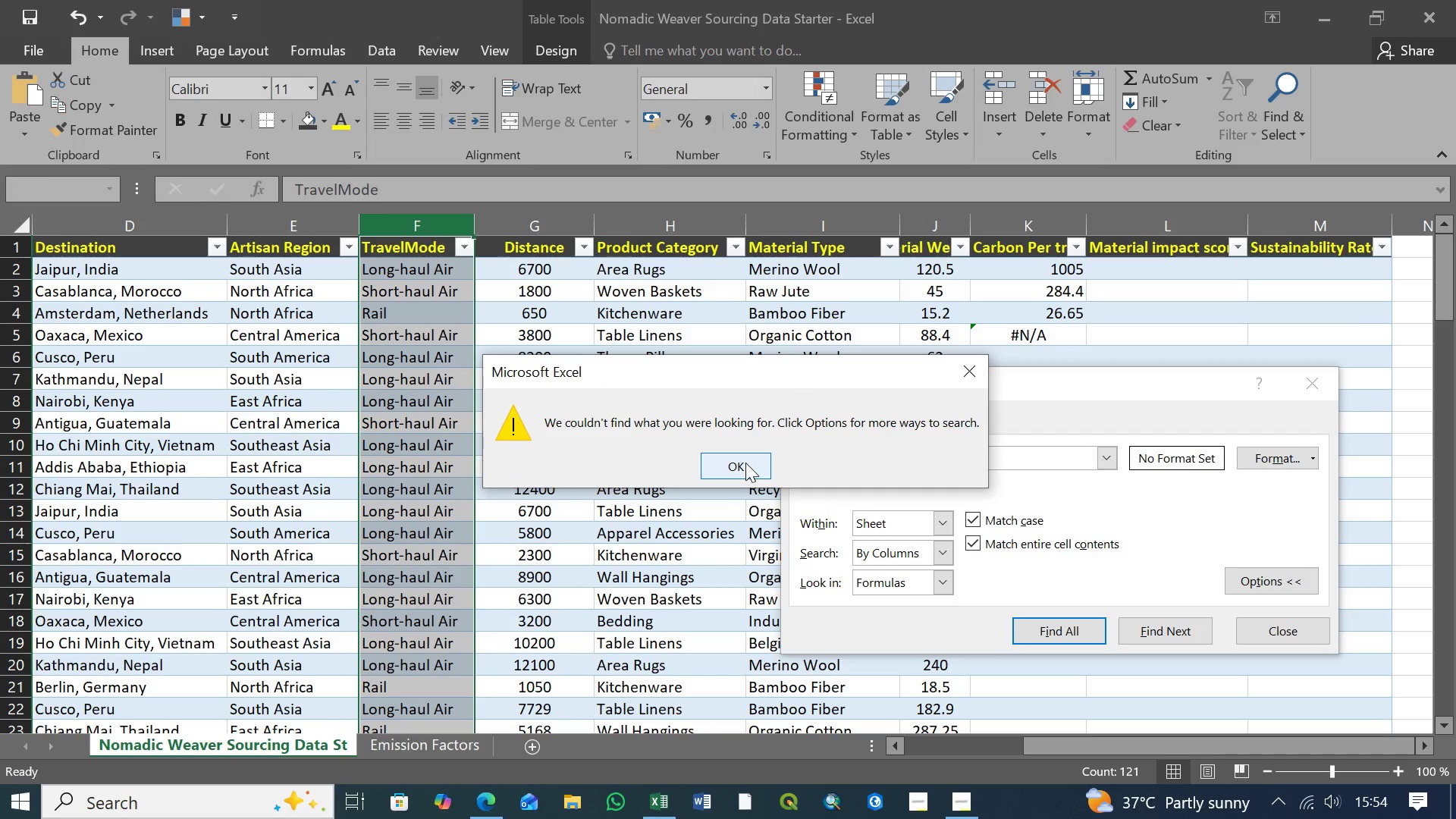 
left_click([746, 463])
 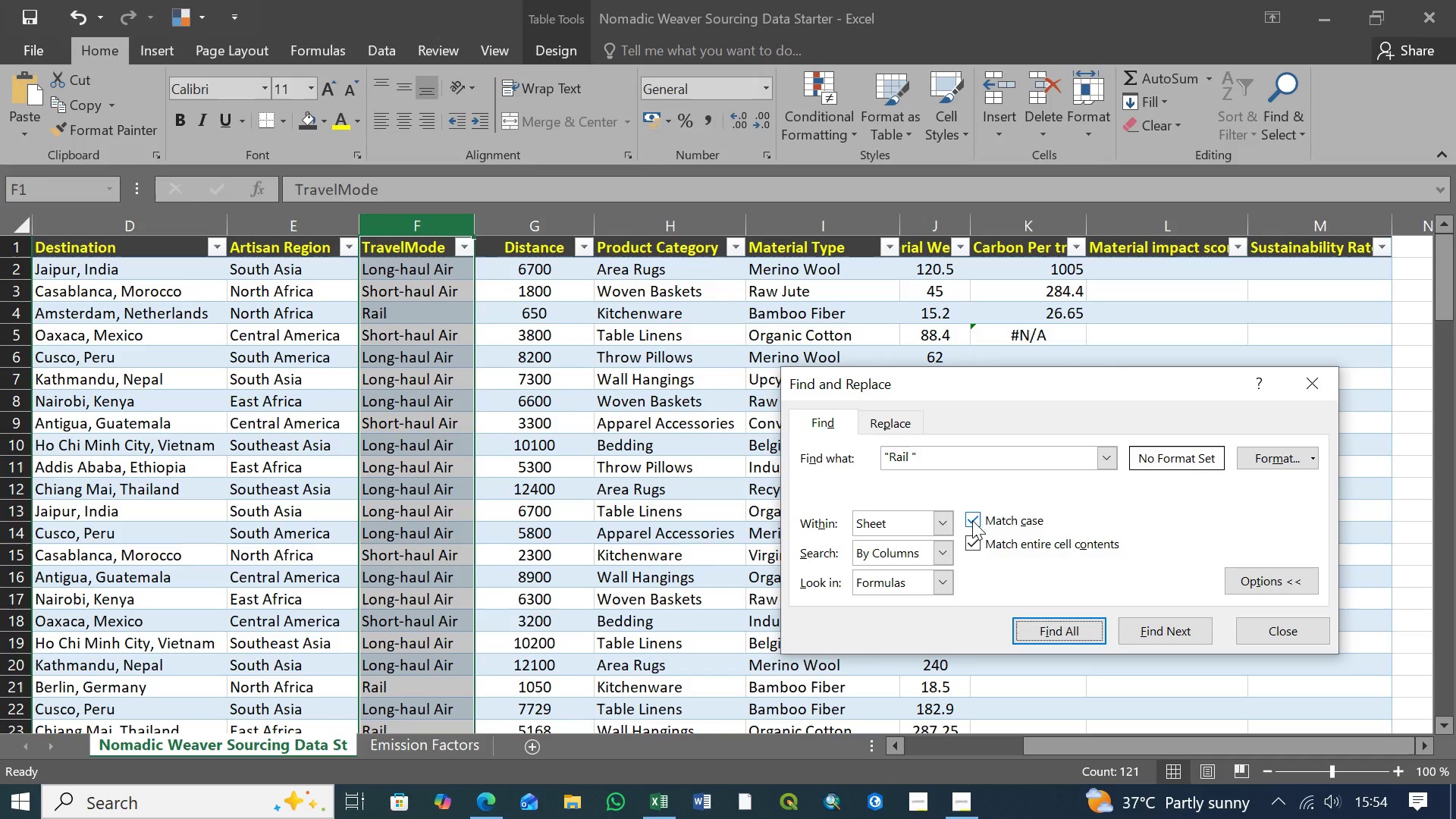 
left_click([972, 520])
 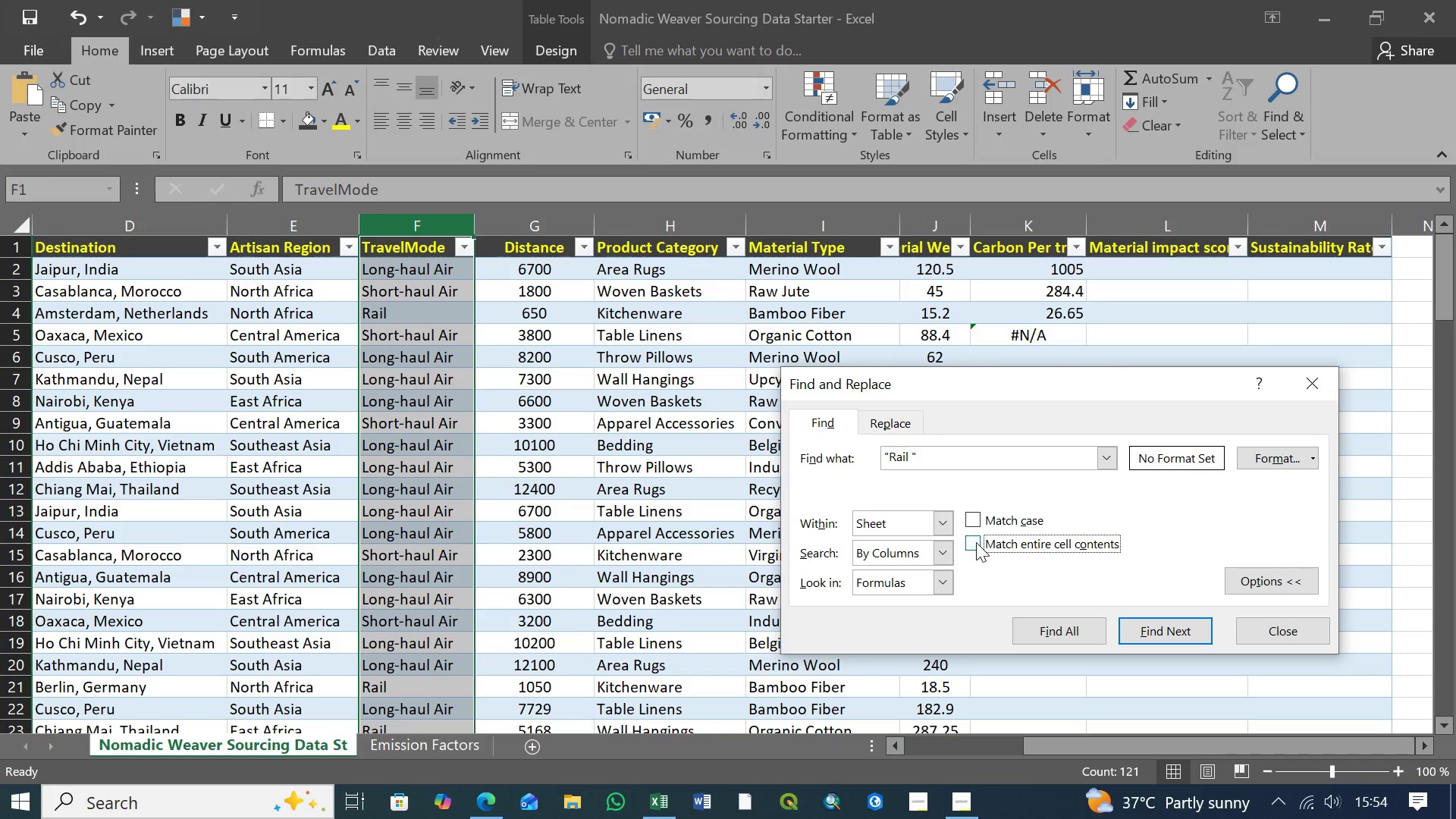 
double_click([976, 542])
 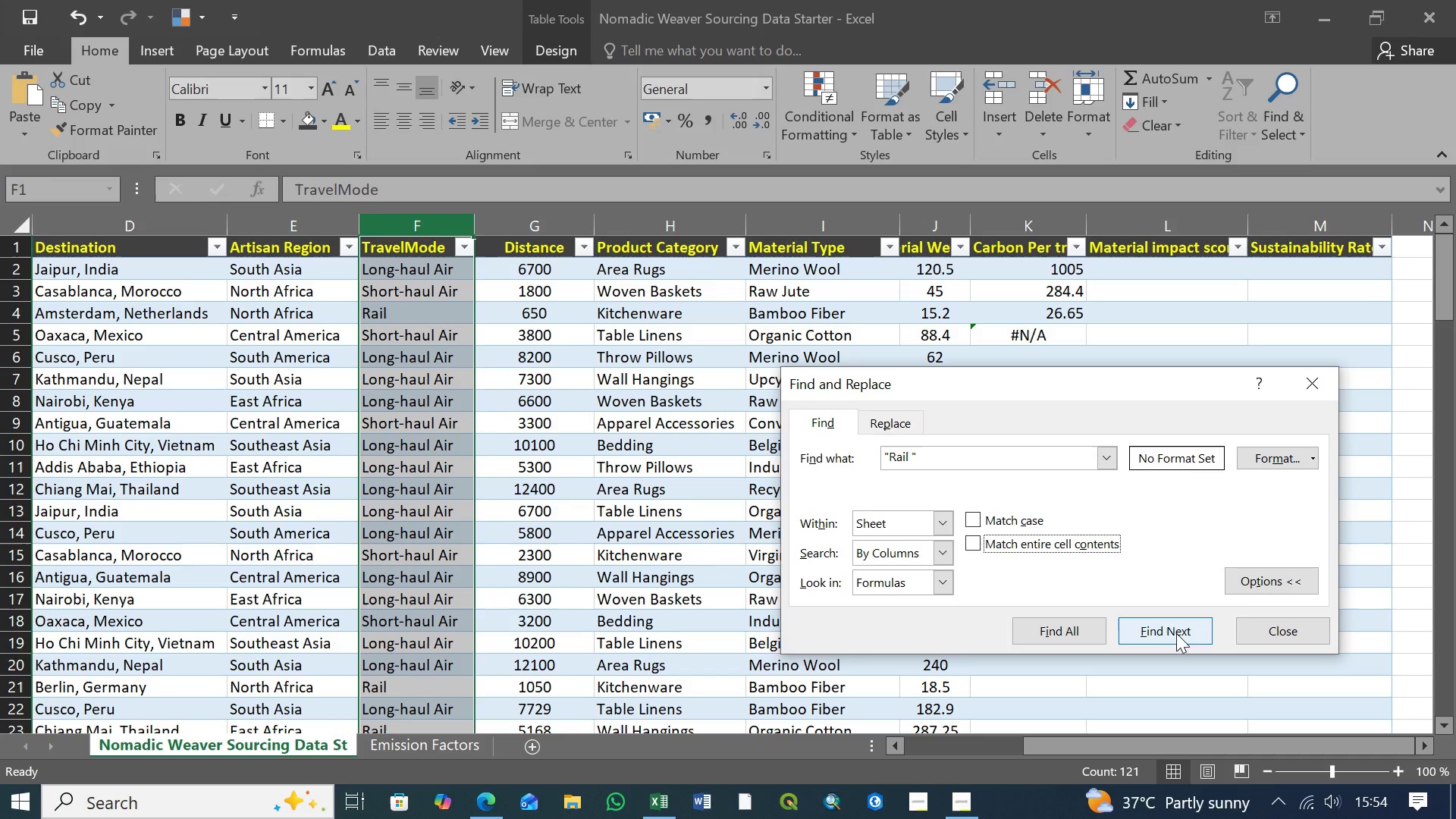 
left_click([1256, 581])
 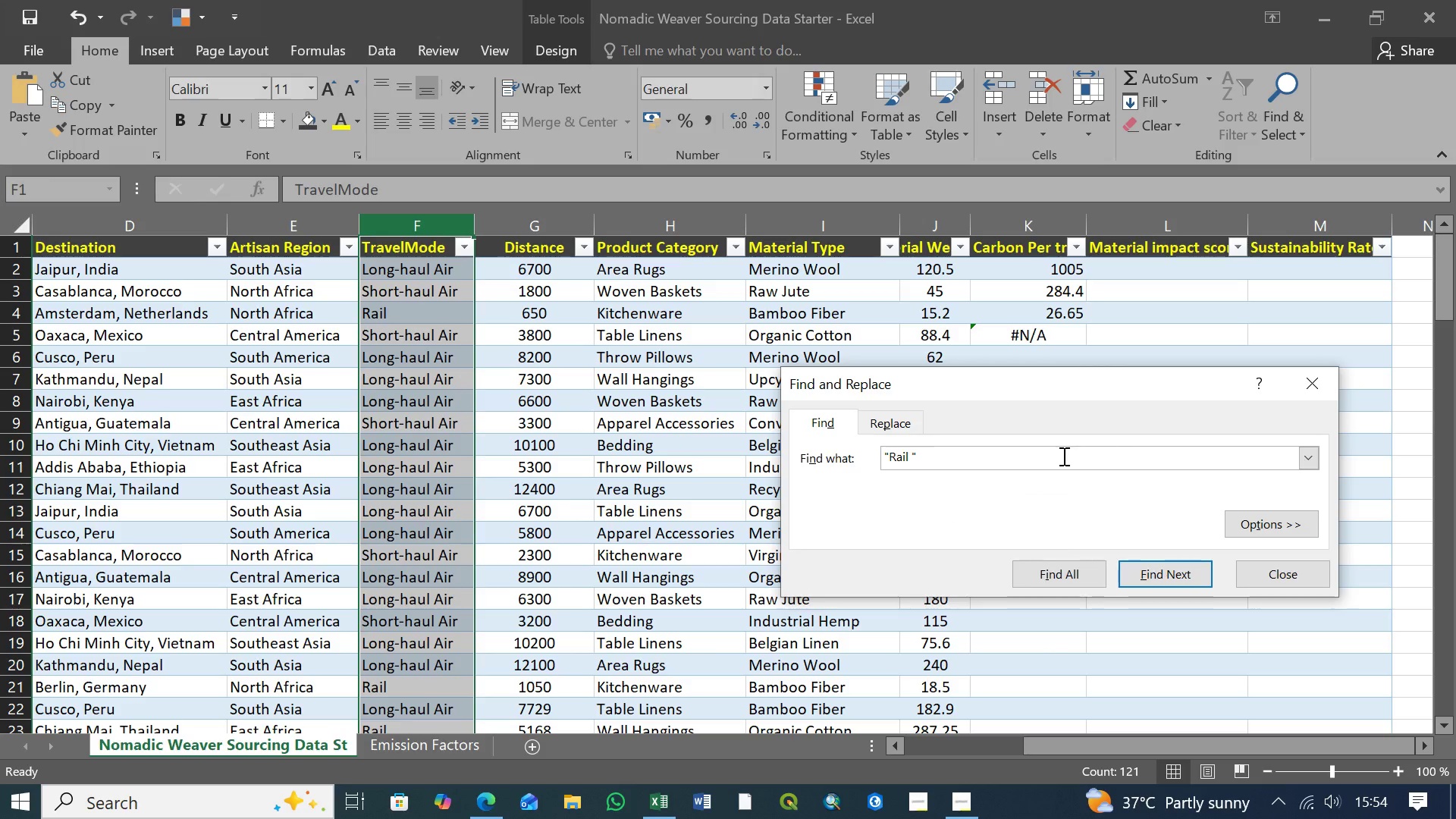 
left_click([1302, 456])
 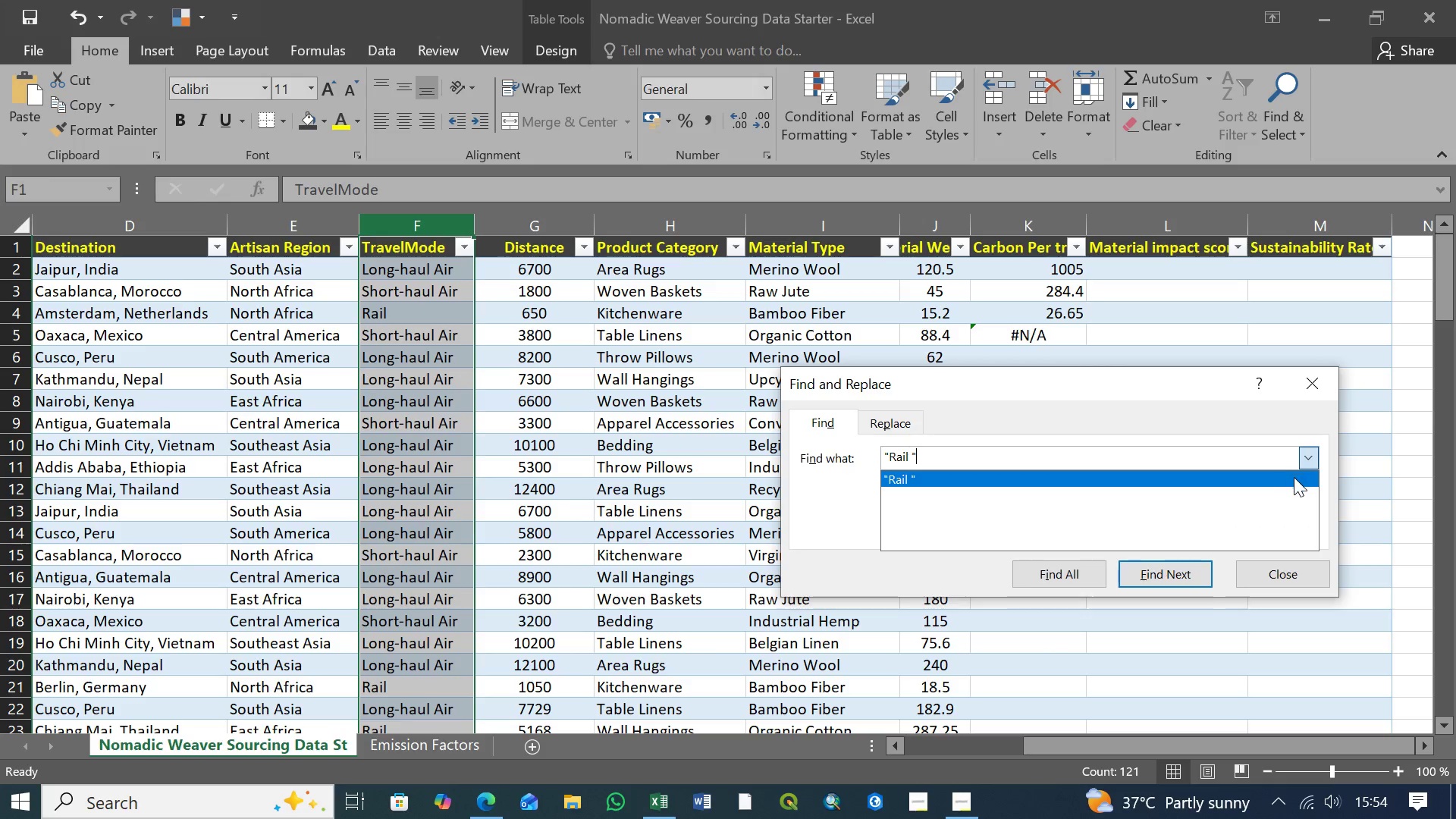 
left_click([1294, 478])
 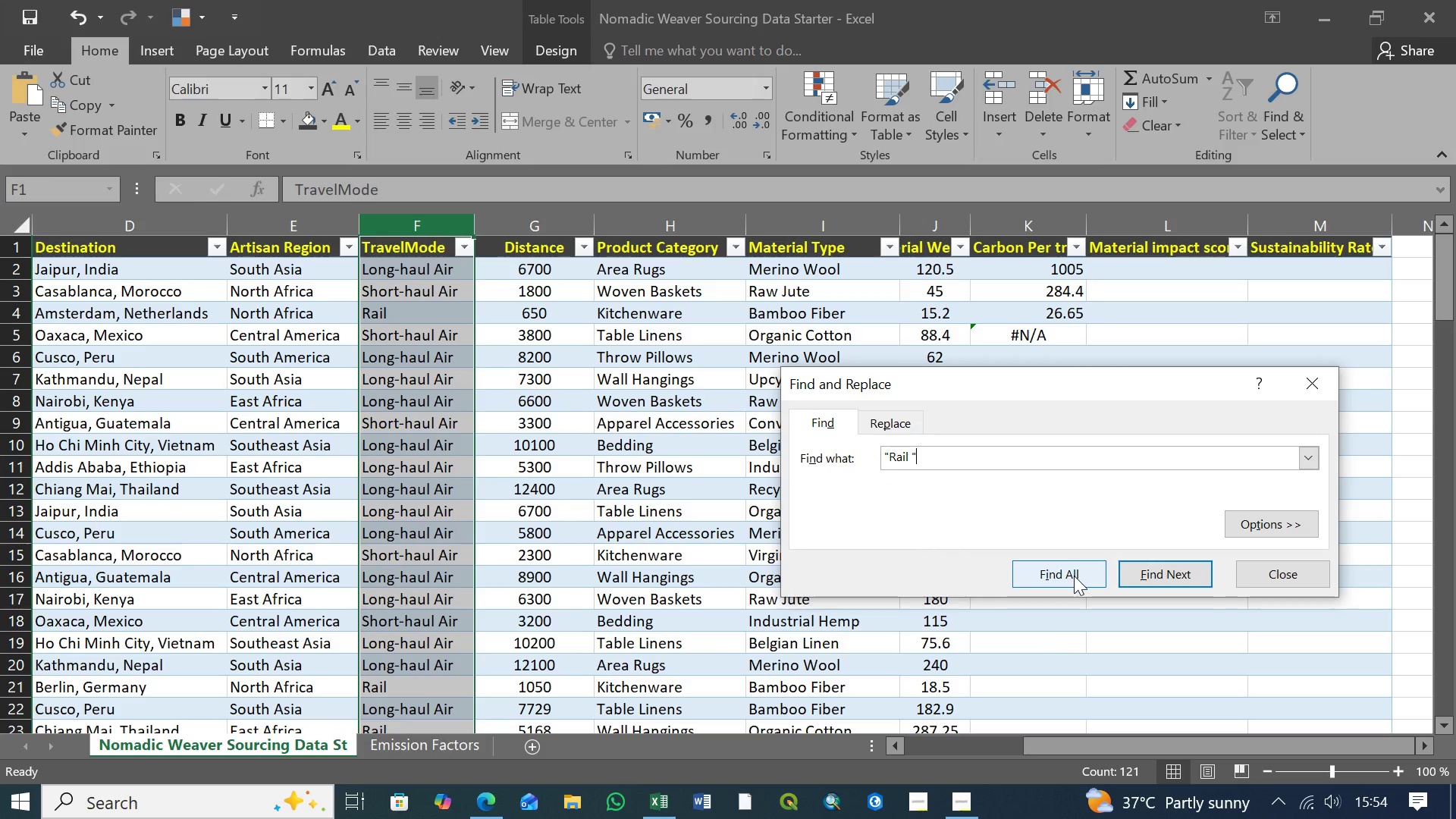 
left_click([1061, 574])
 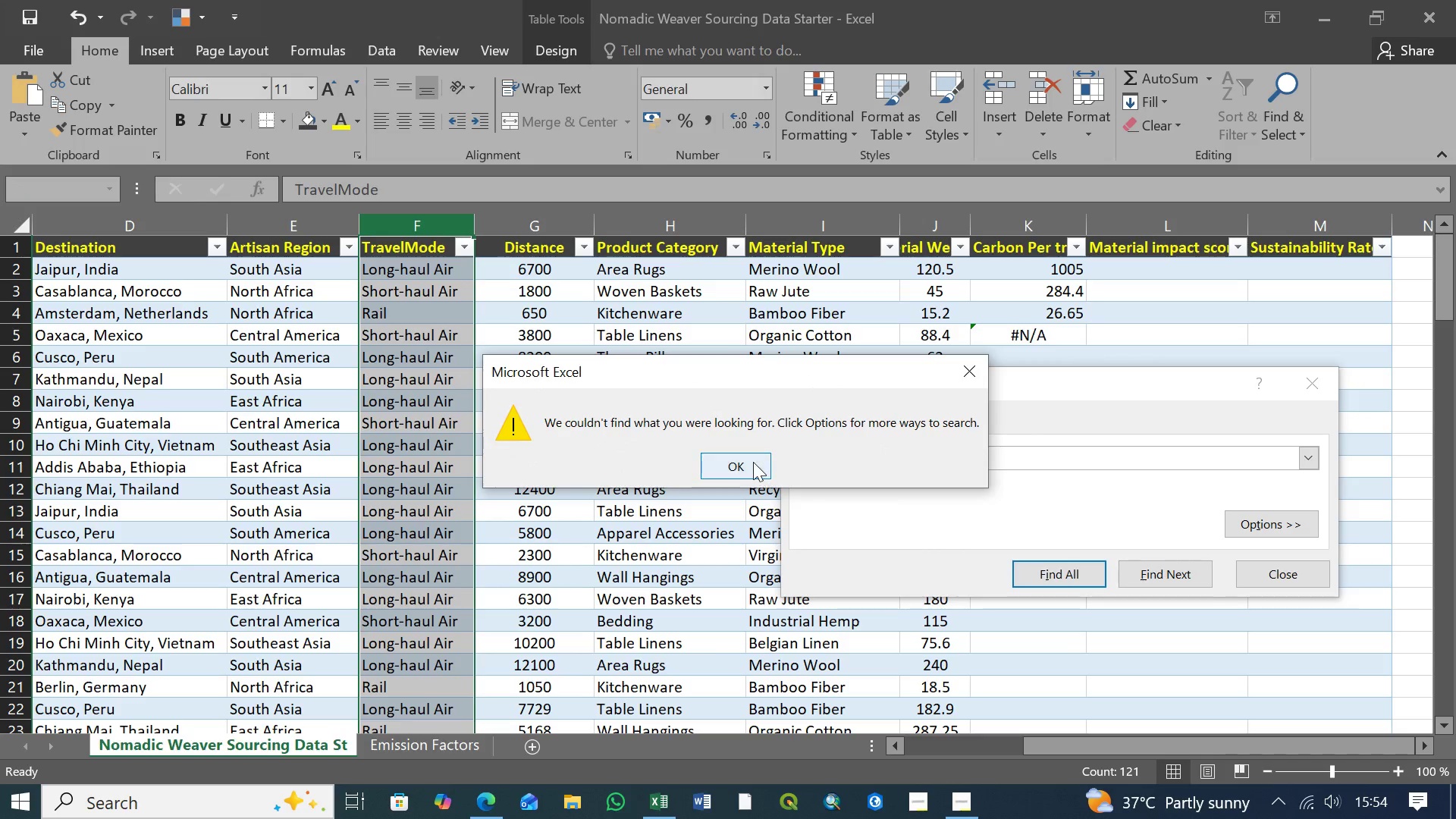 
left_click([753, 462])
 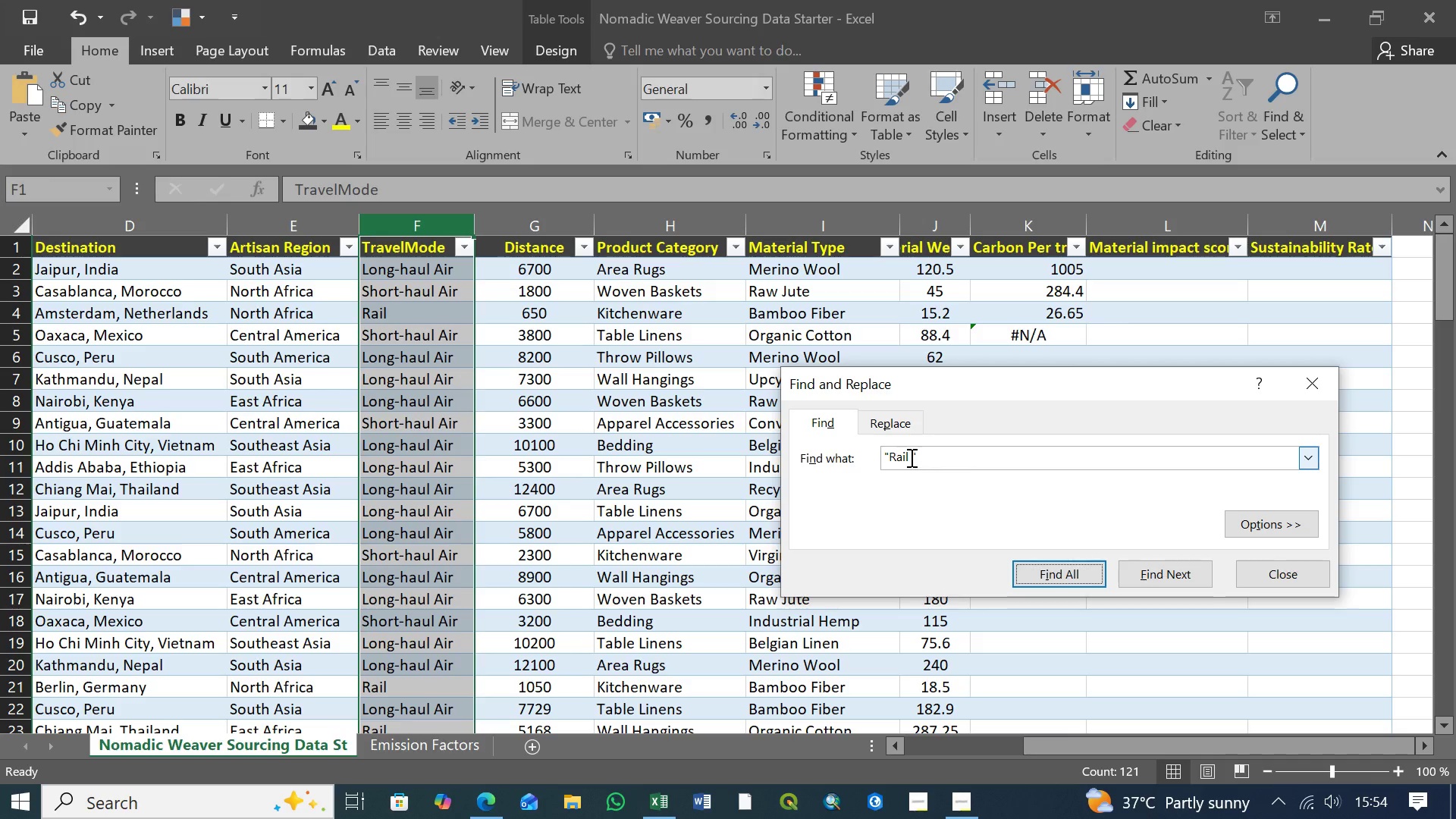 
left_click([921, 459])
 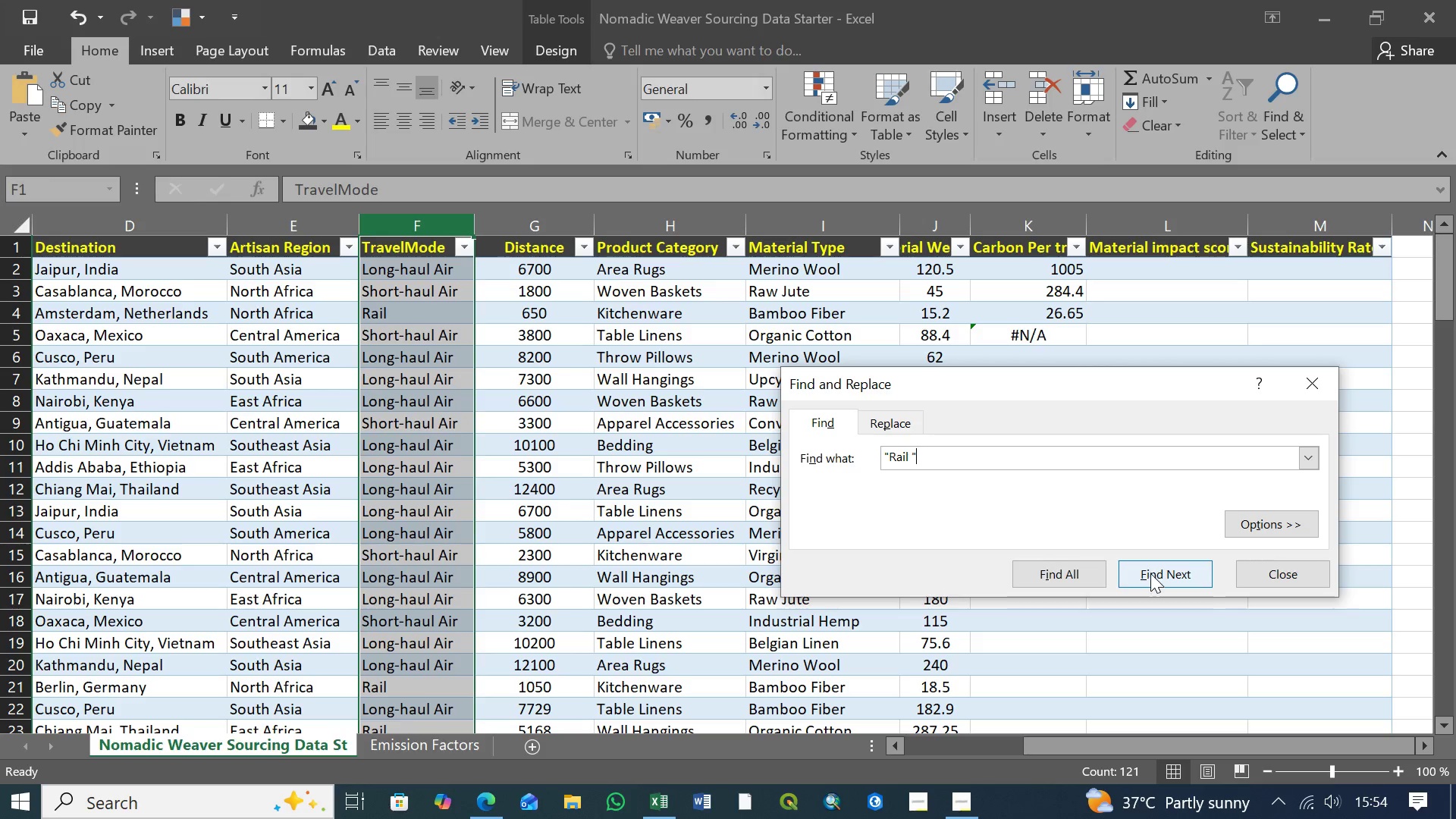 
left_click([1185, 577])
 